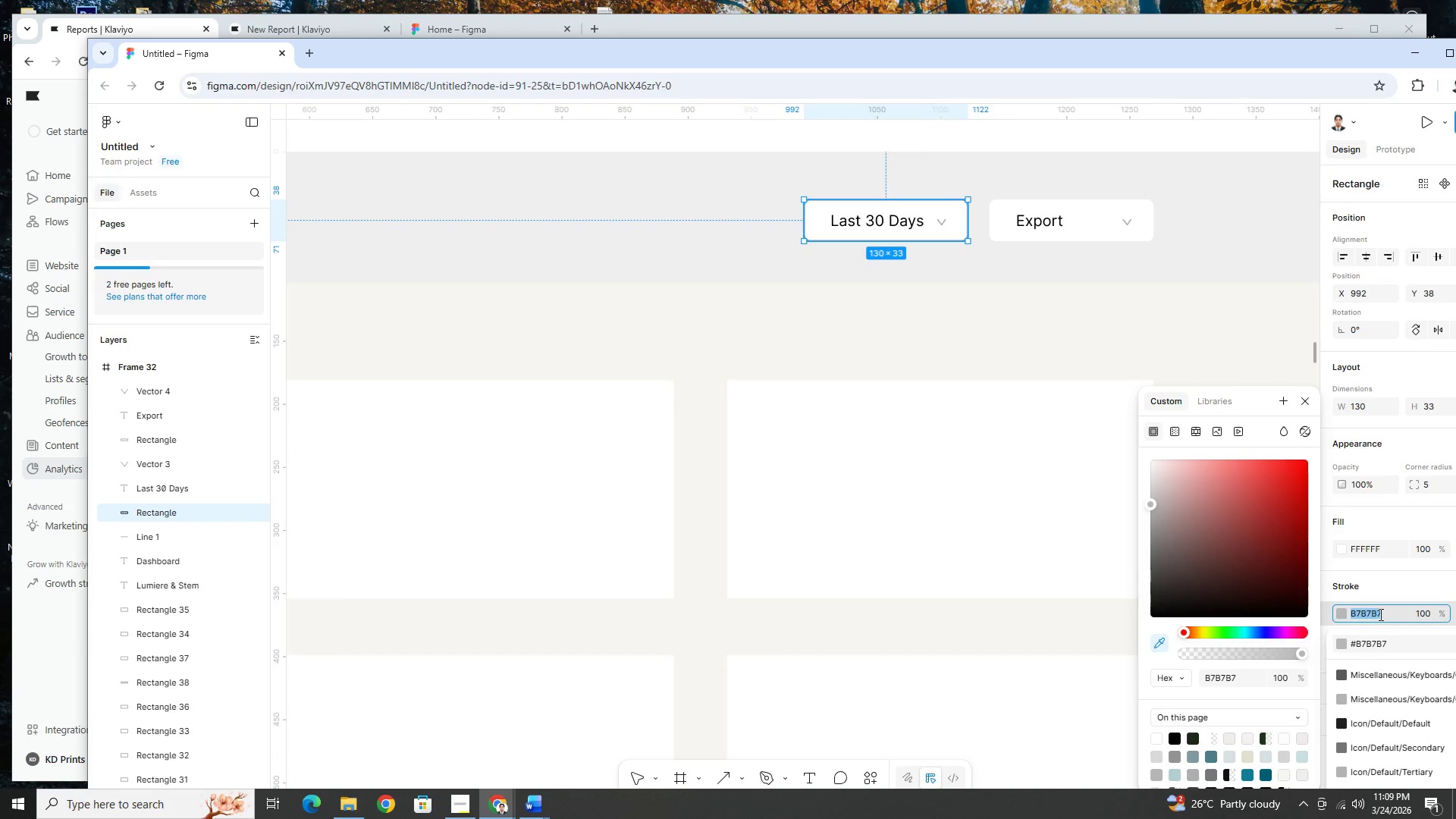 
key(Control+C)
 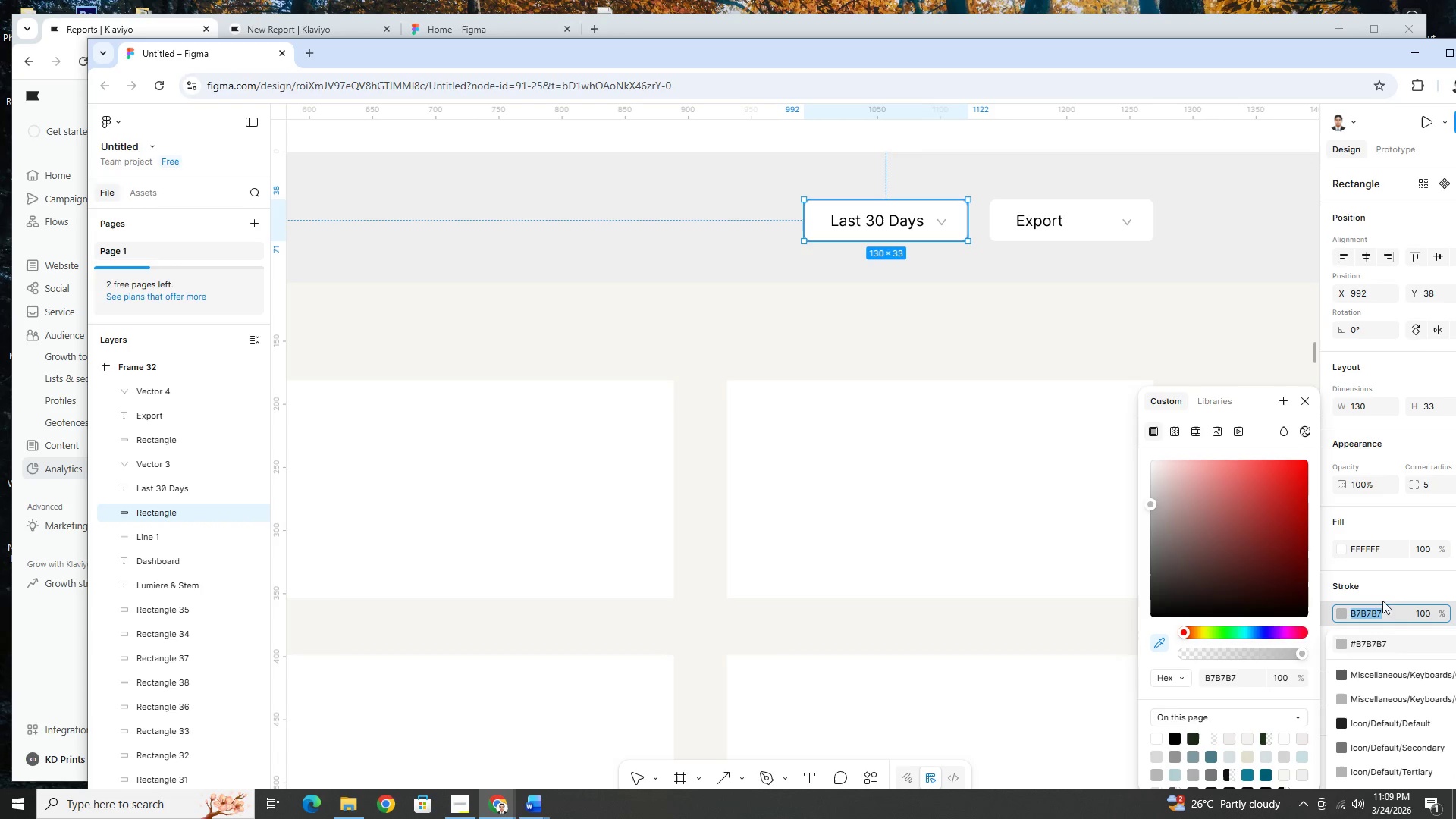 
mouse_move([1376, 581])
 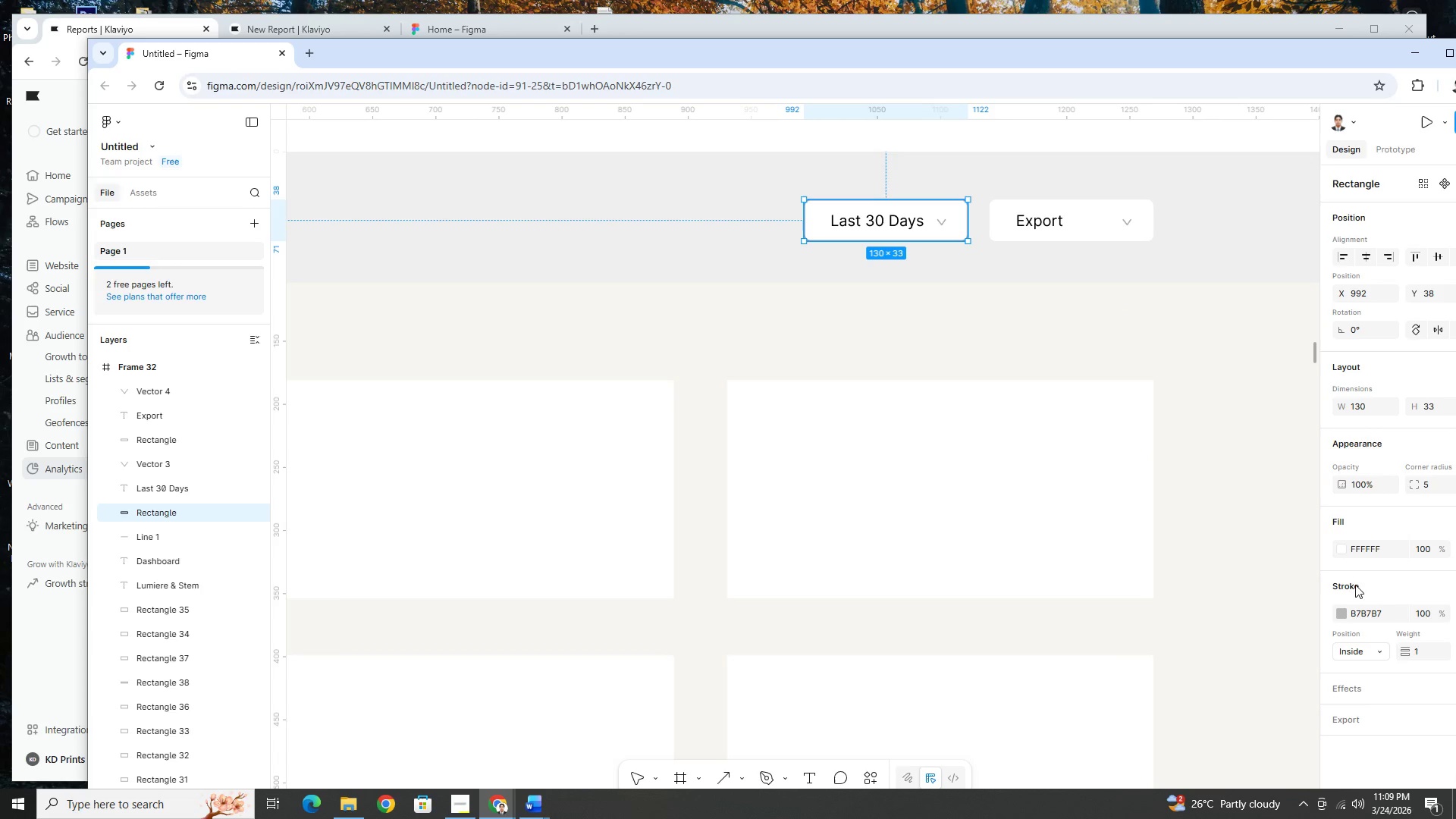 
key(Escape)
 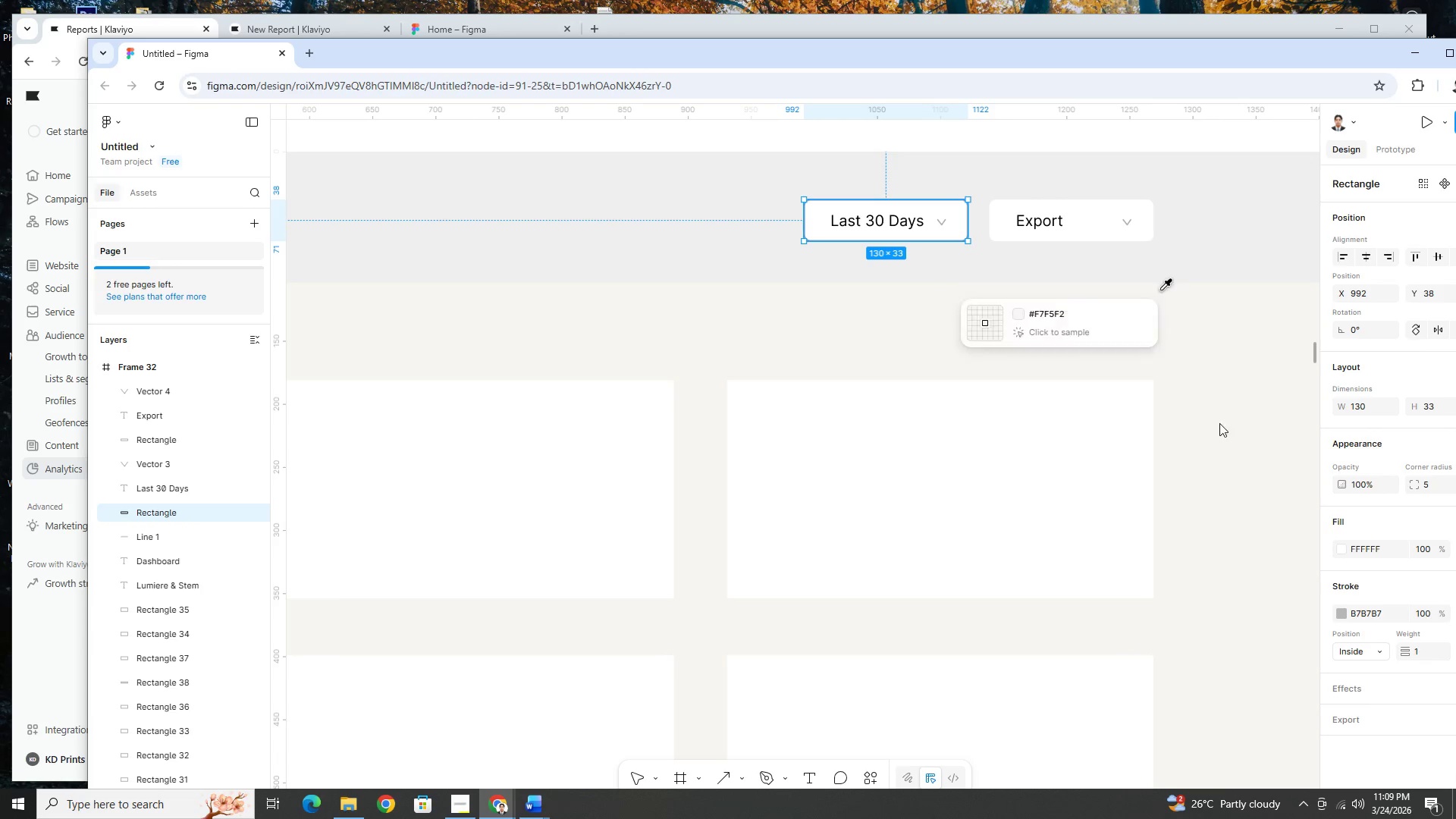 
left_click([1398, 576])
 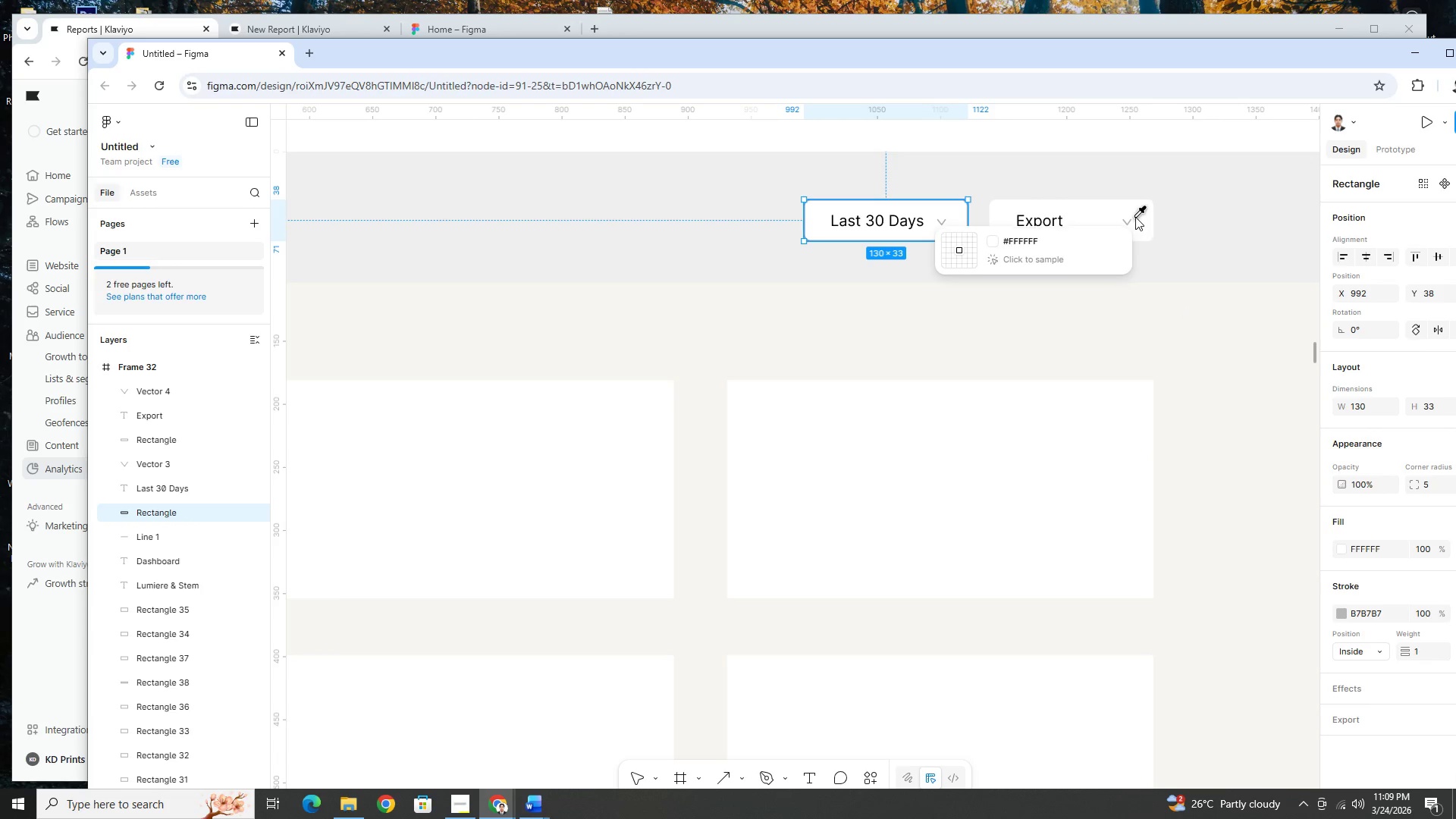 
key(Escape)
 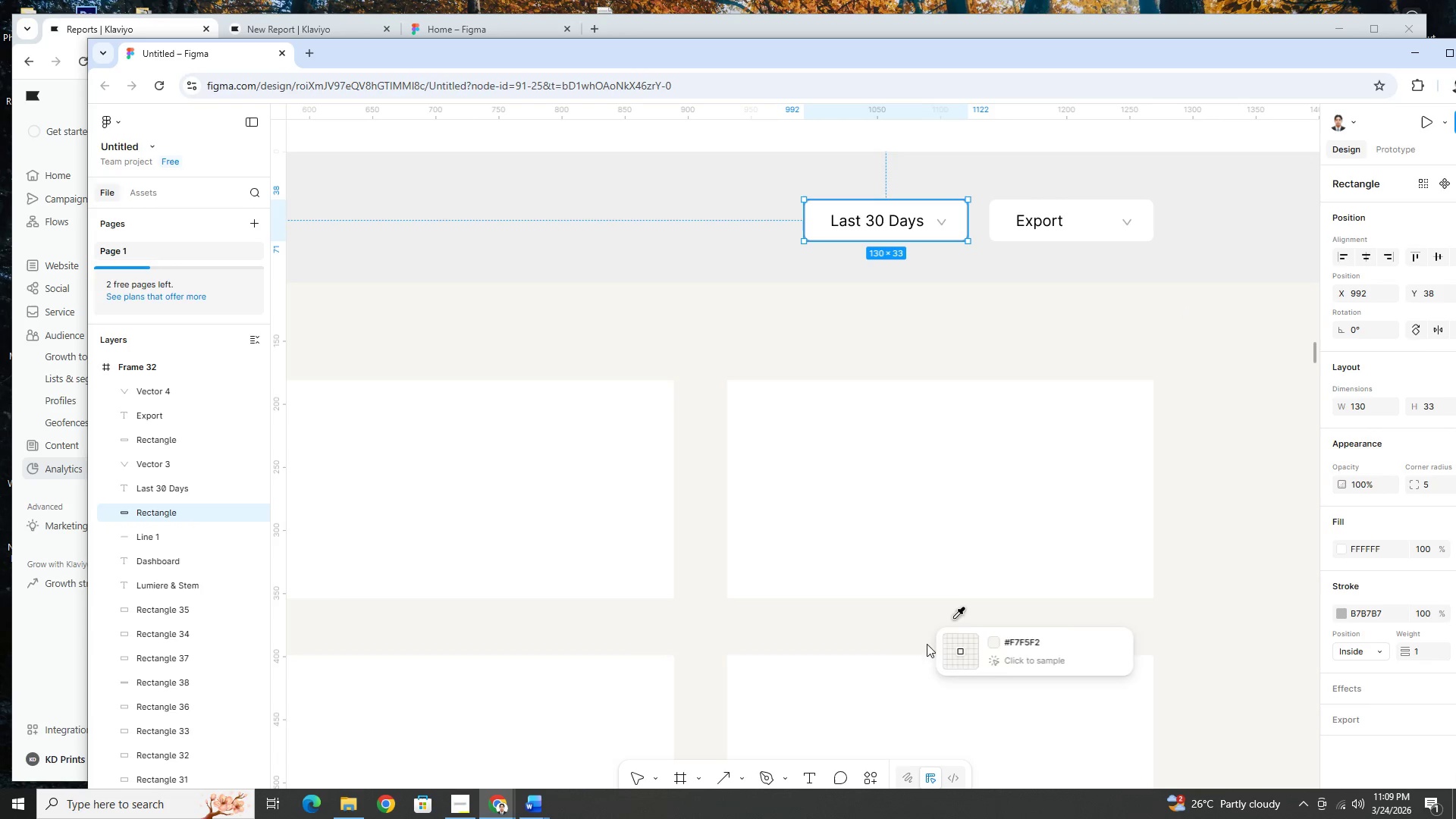 
key(Escape)
 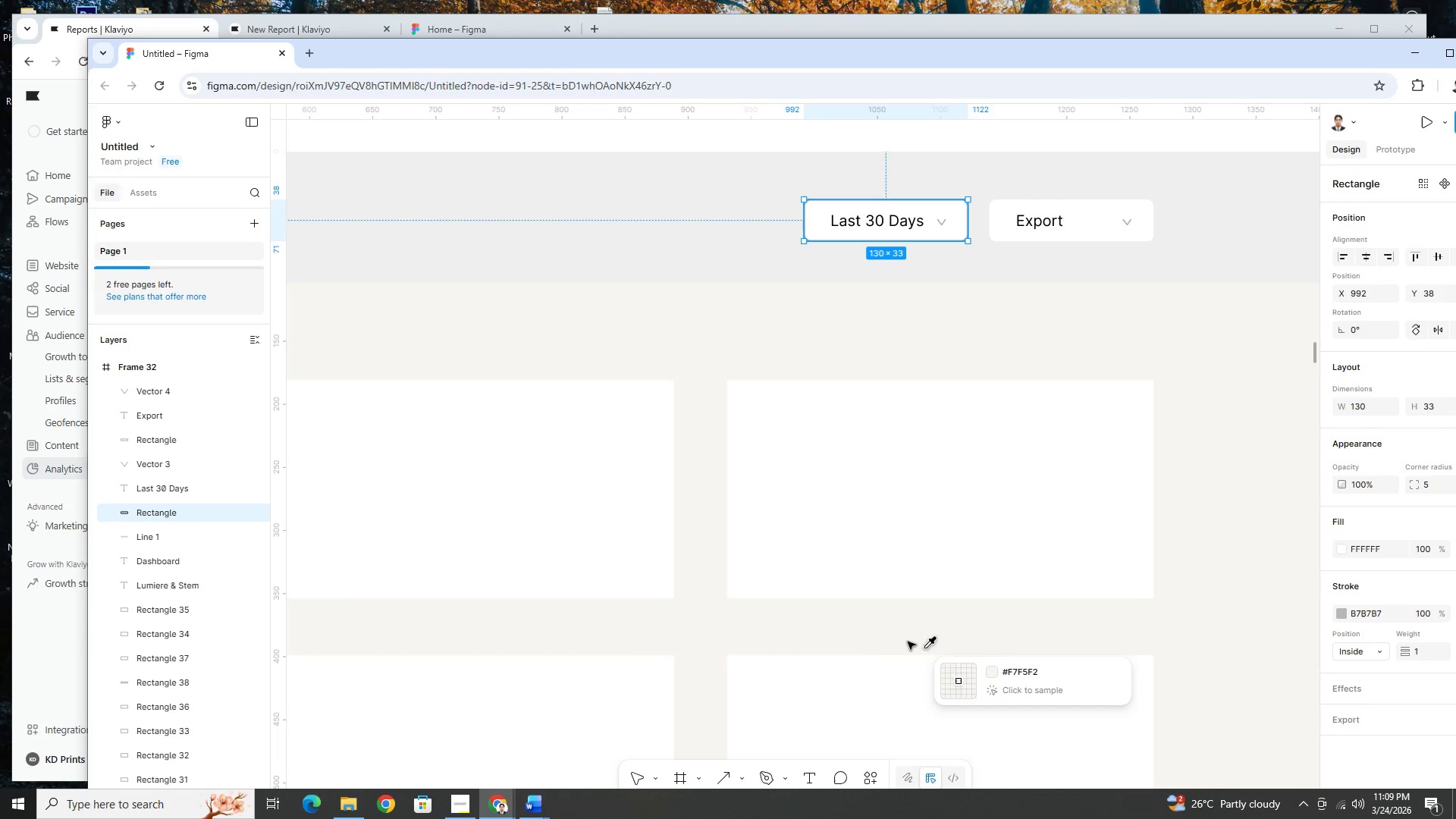 
key(Escape)
 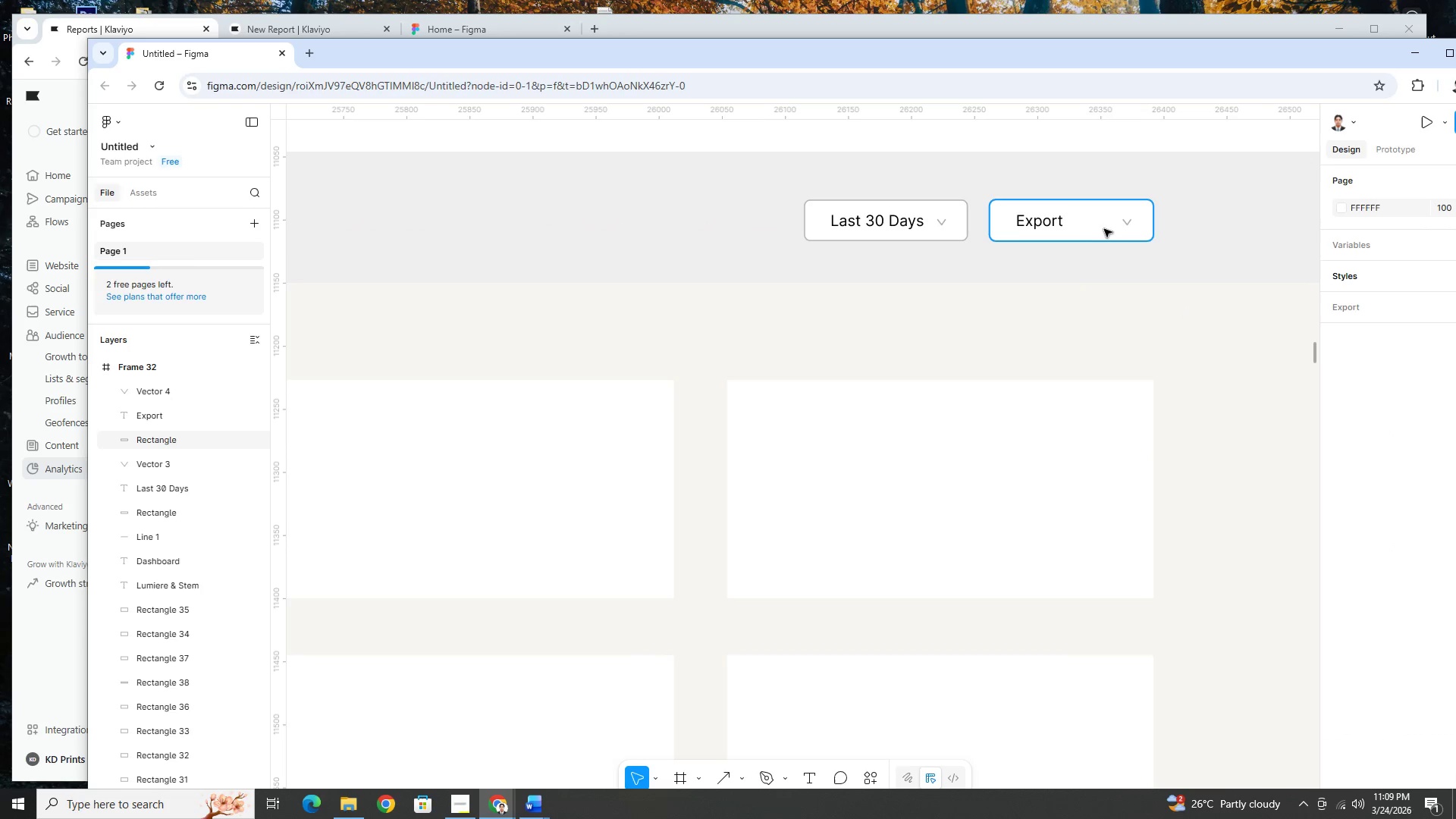 
left_click([1102, 229])
 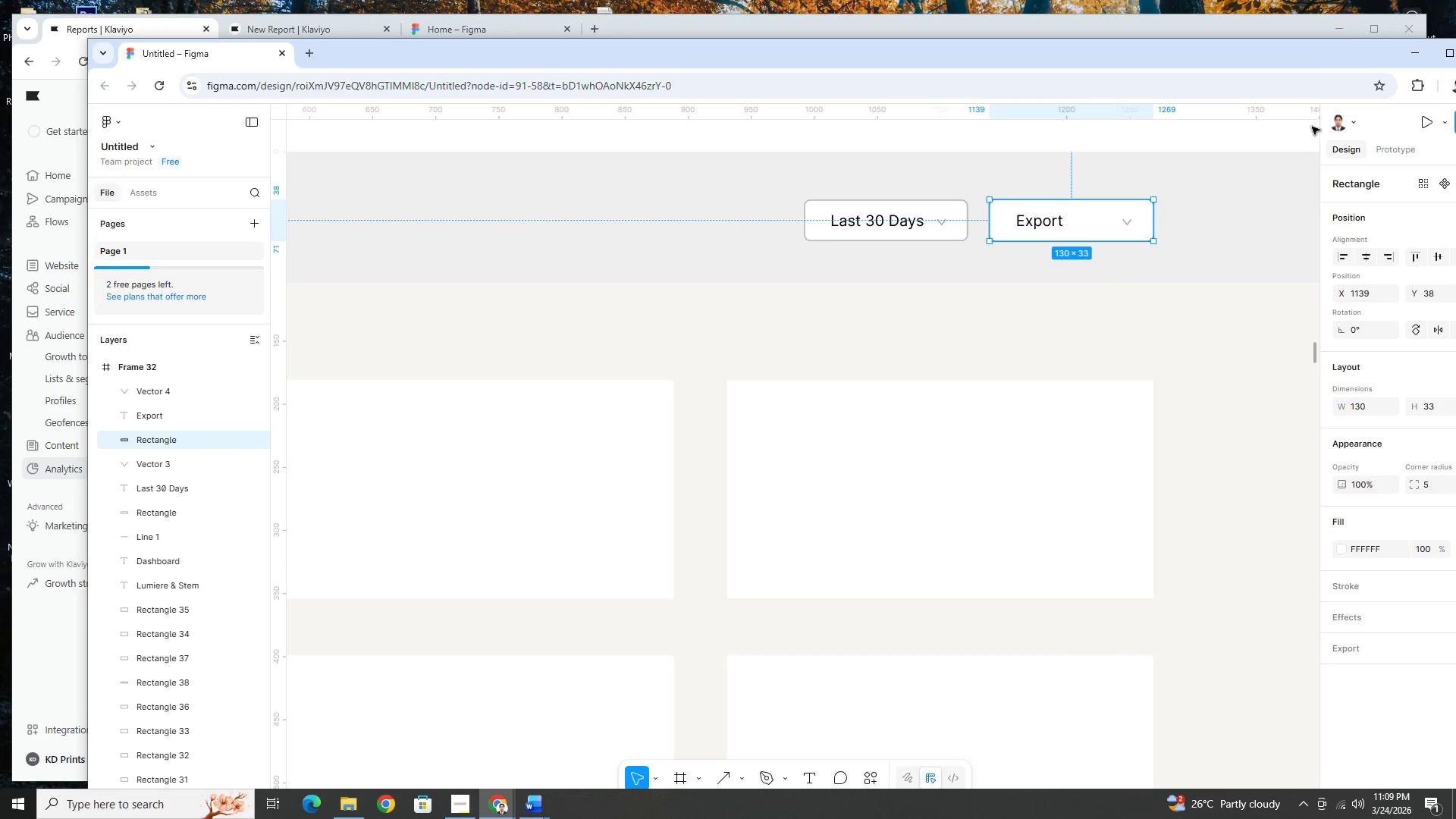 
left_click_drag(start_coordinate=[1315, 58], to_coordinate=[1260, 65])
 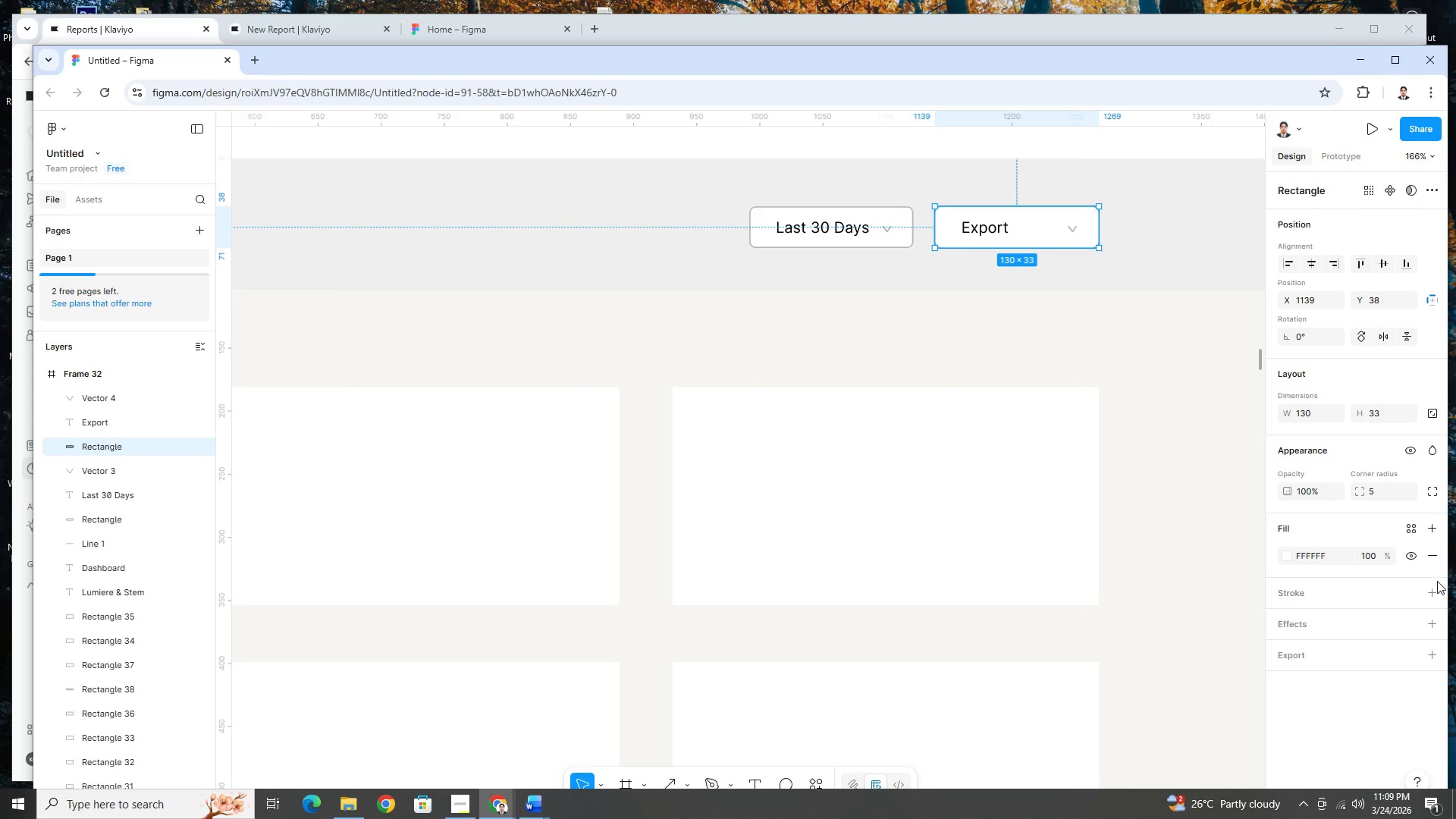 
left_click([1434, 597])
 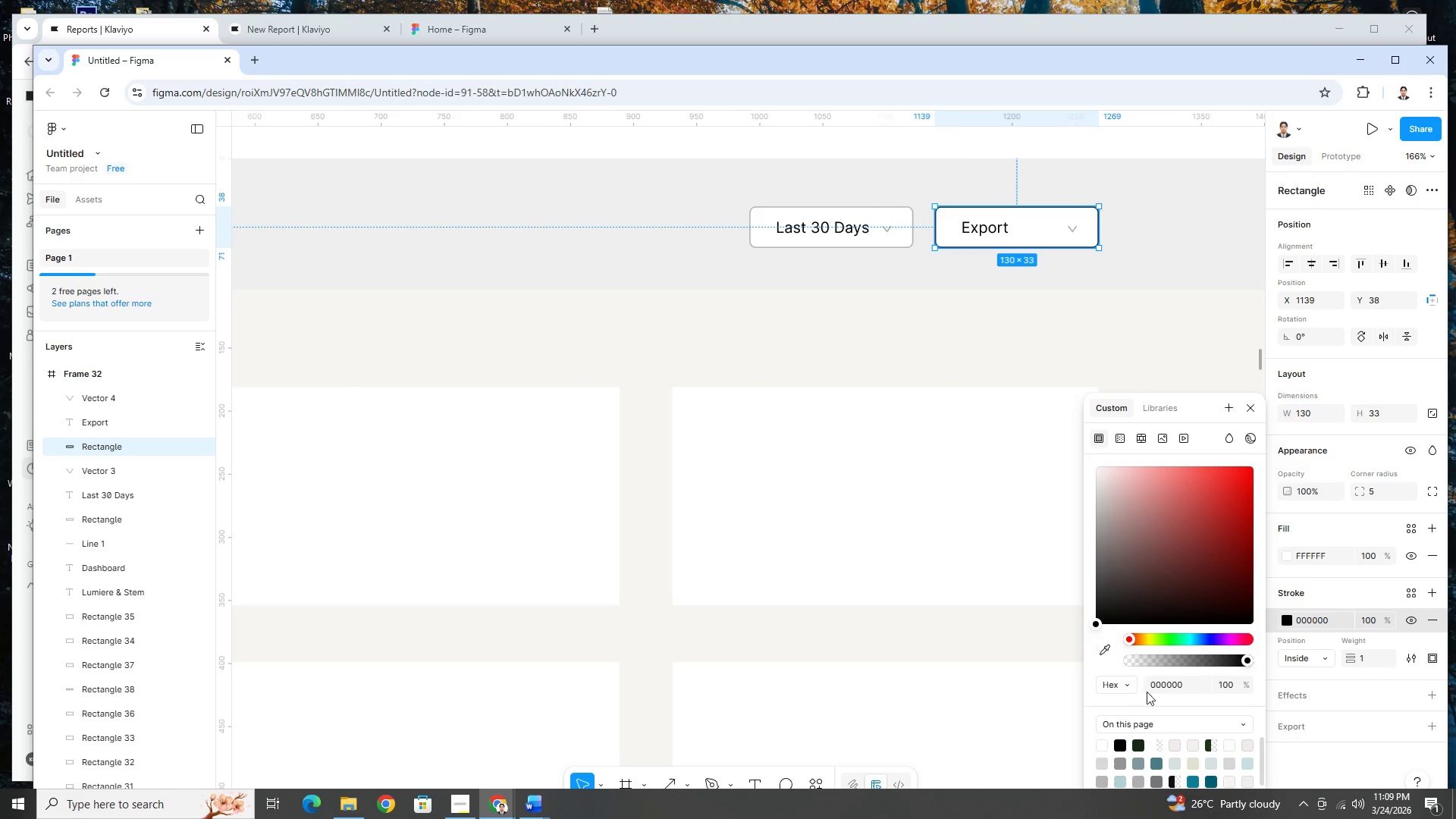 
left_click([1166, 687])
 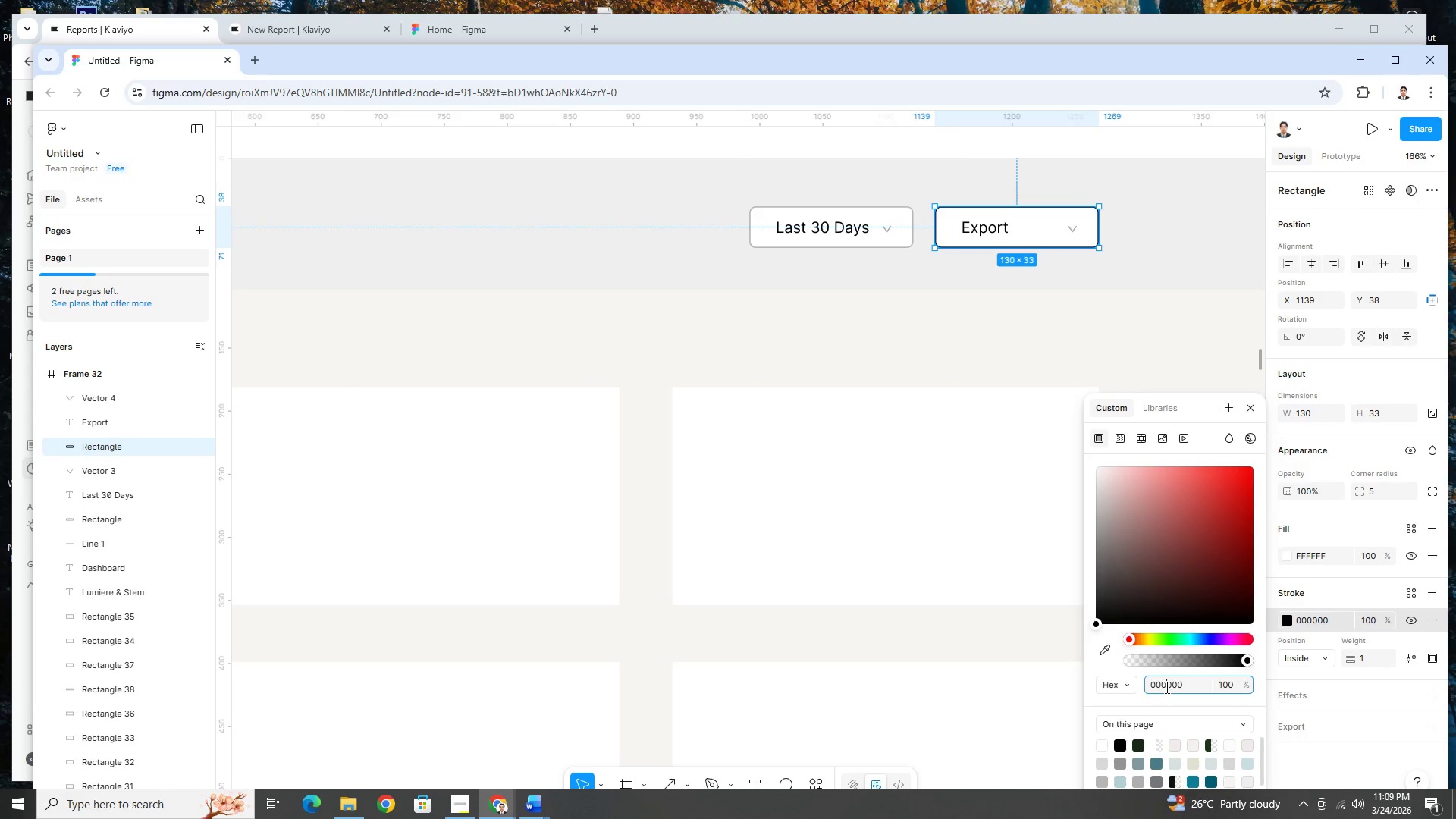 
key(Control+V)
 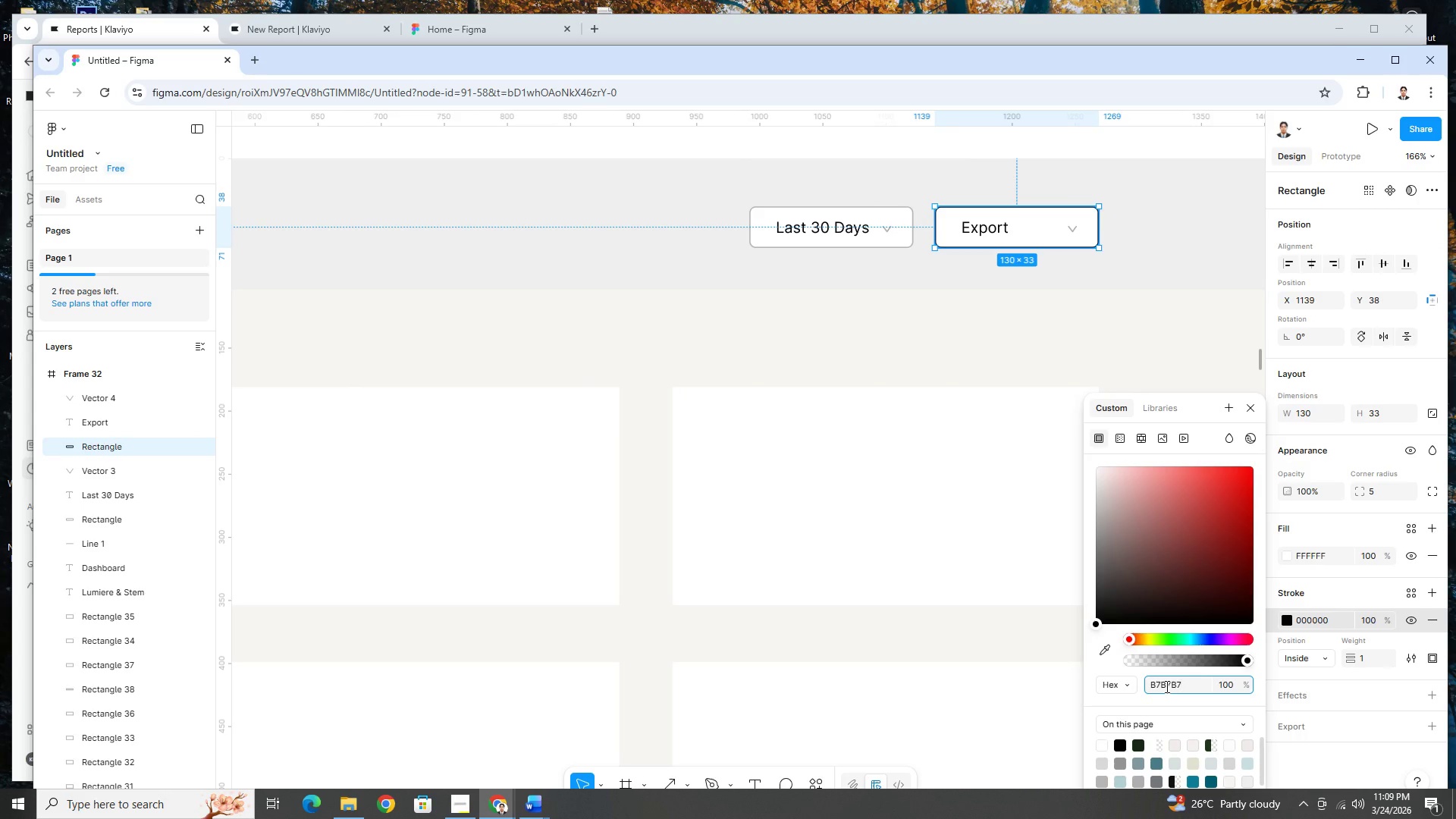 
key(NumpadEnter)
 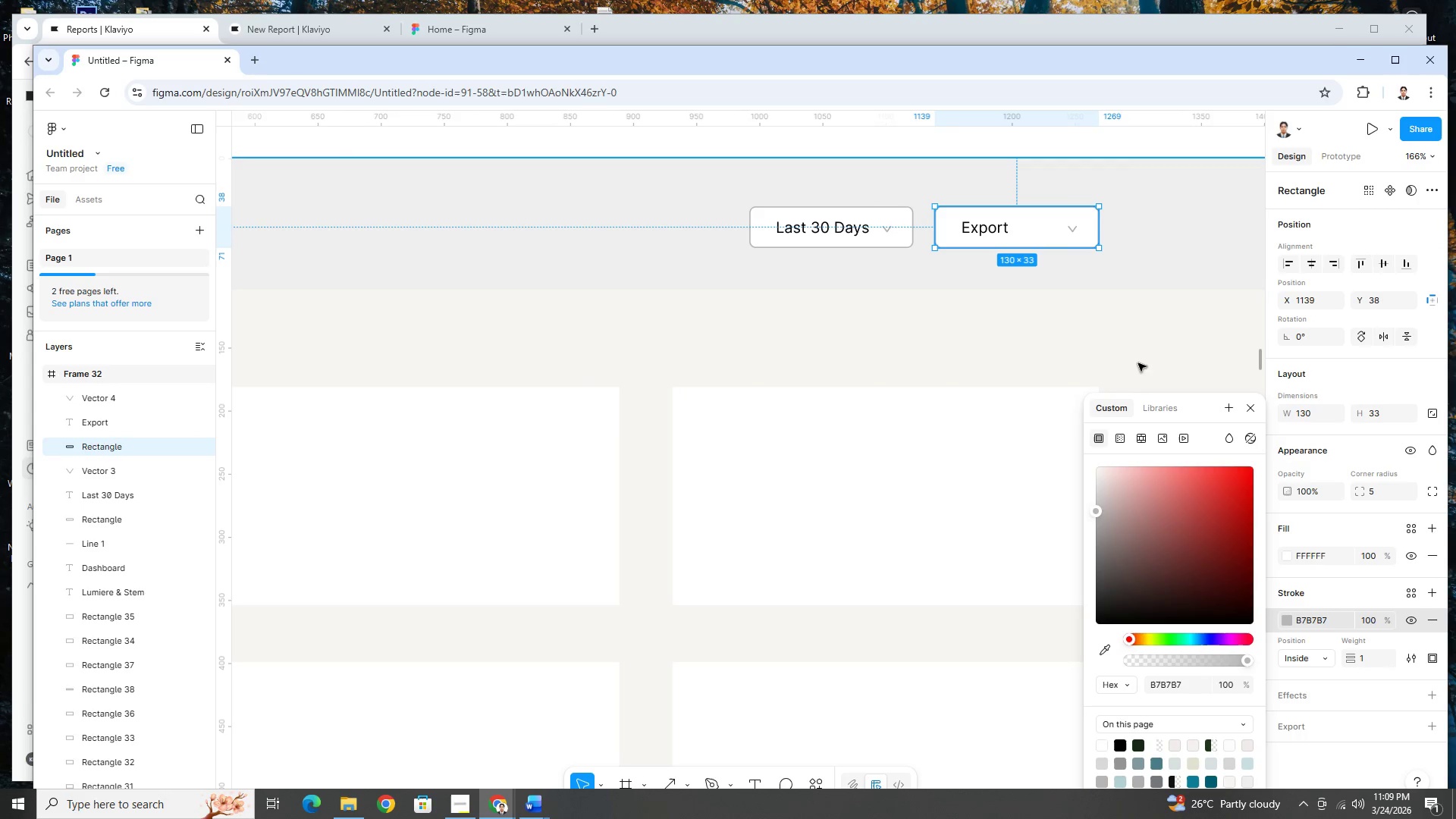 
left_click([1141, 343])
 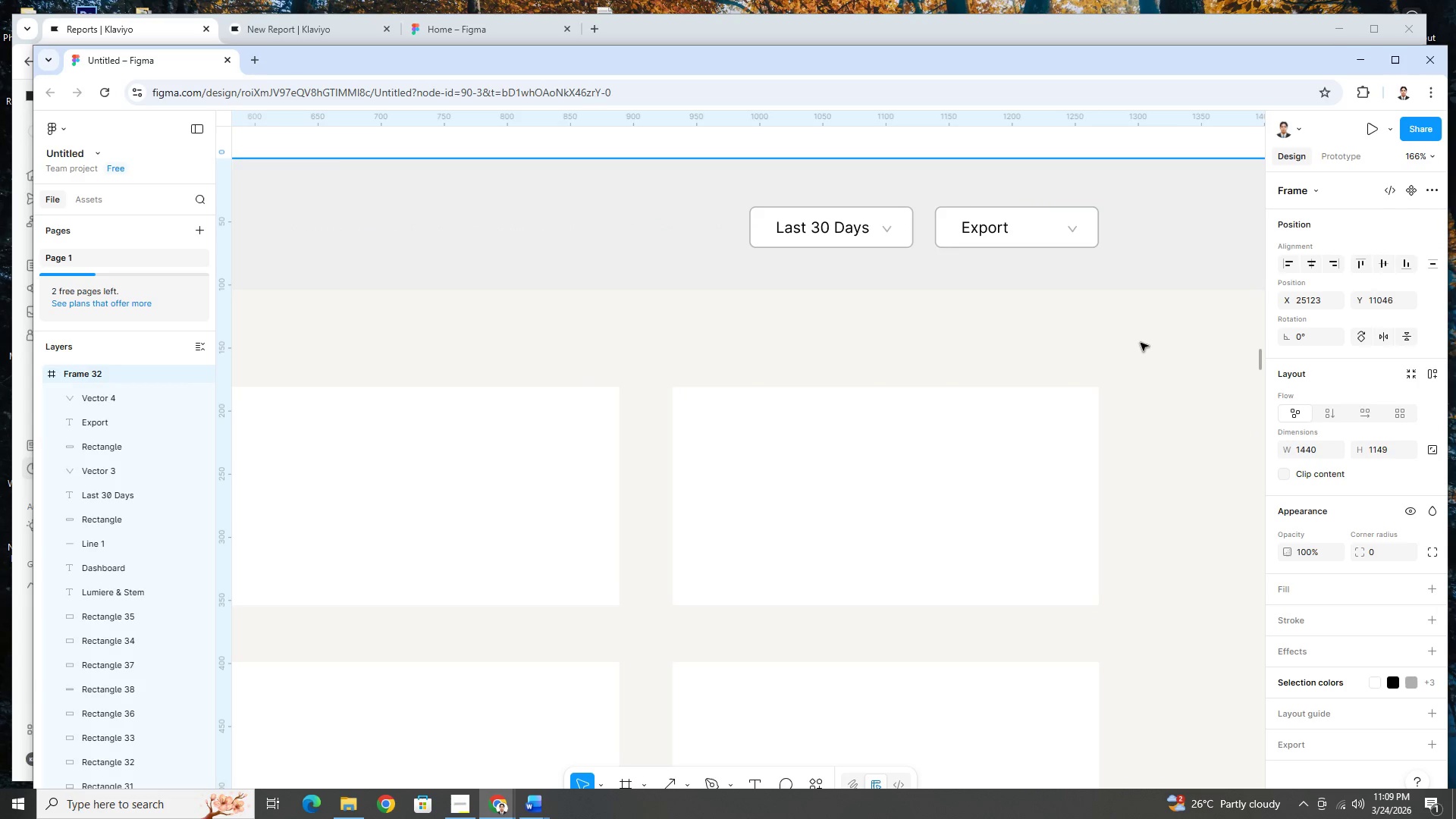 
hold_key(key=ControlLeft, duration=1.41)
scroll: coordinate [1142, 397], scroll_direction: down, amount: 12.0
 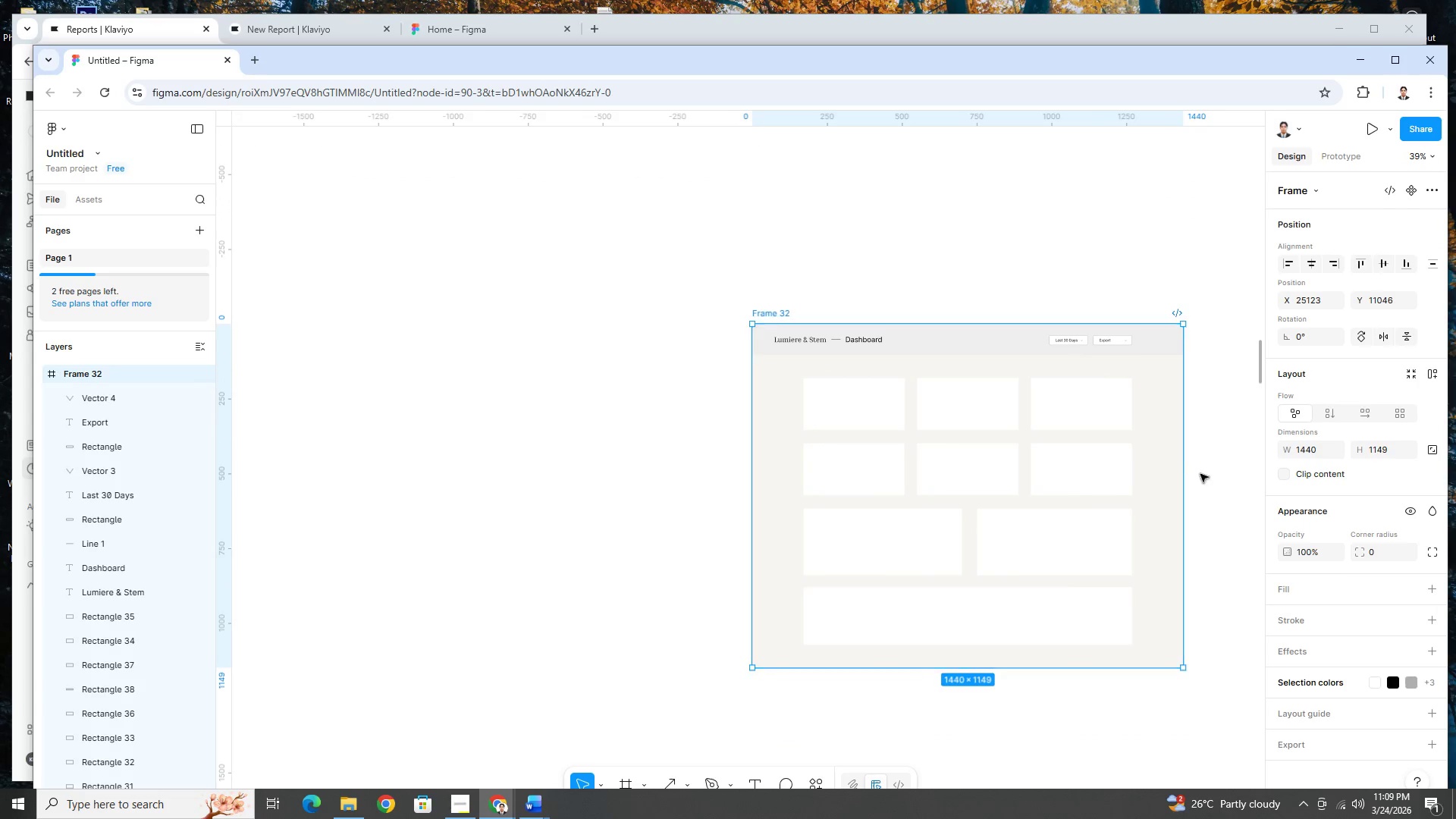 
scroll: coordinate [1203, 478], scroll_direction: up, amount: 6.0
 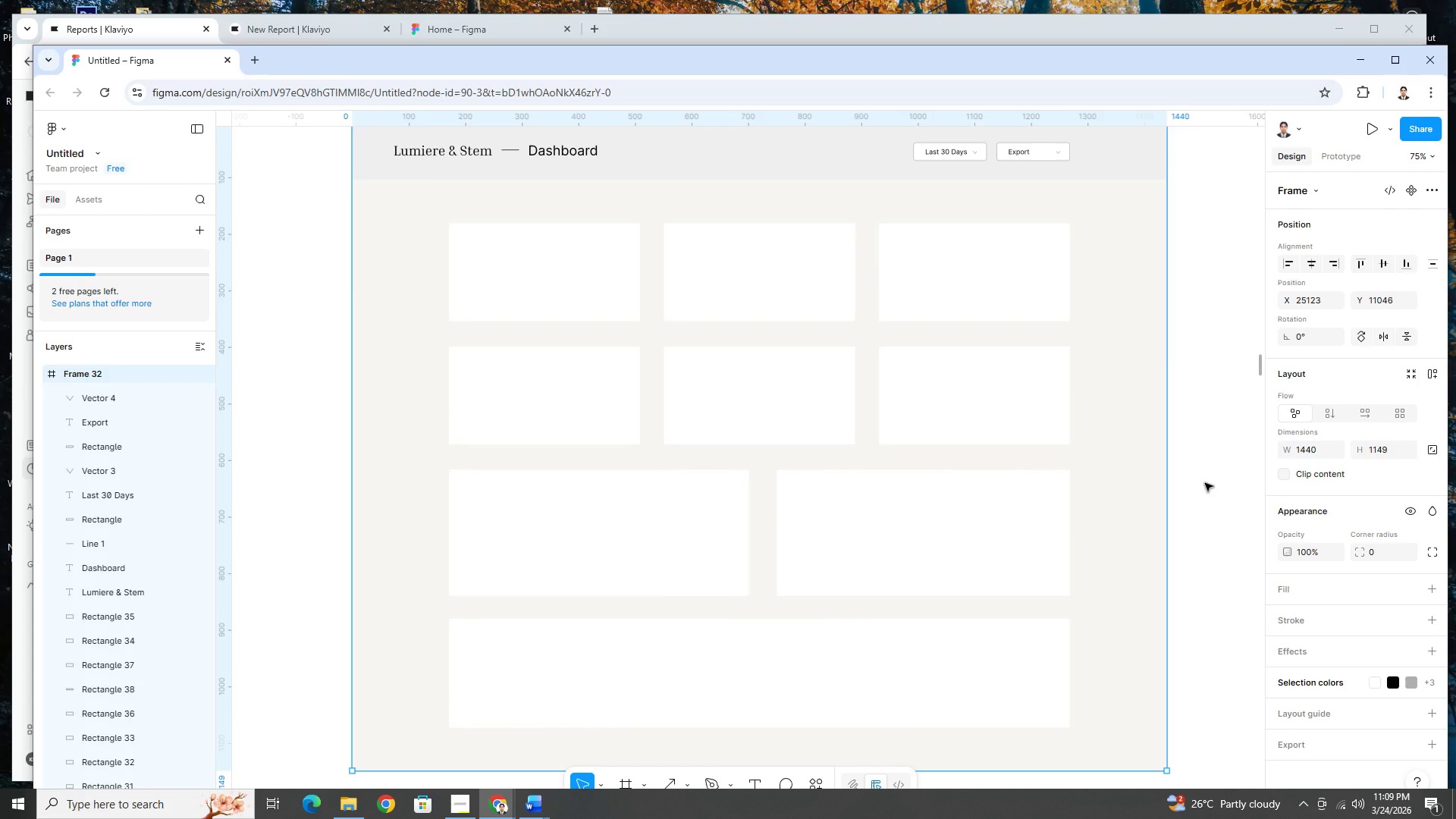 
wait(14.07)
 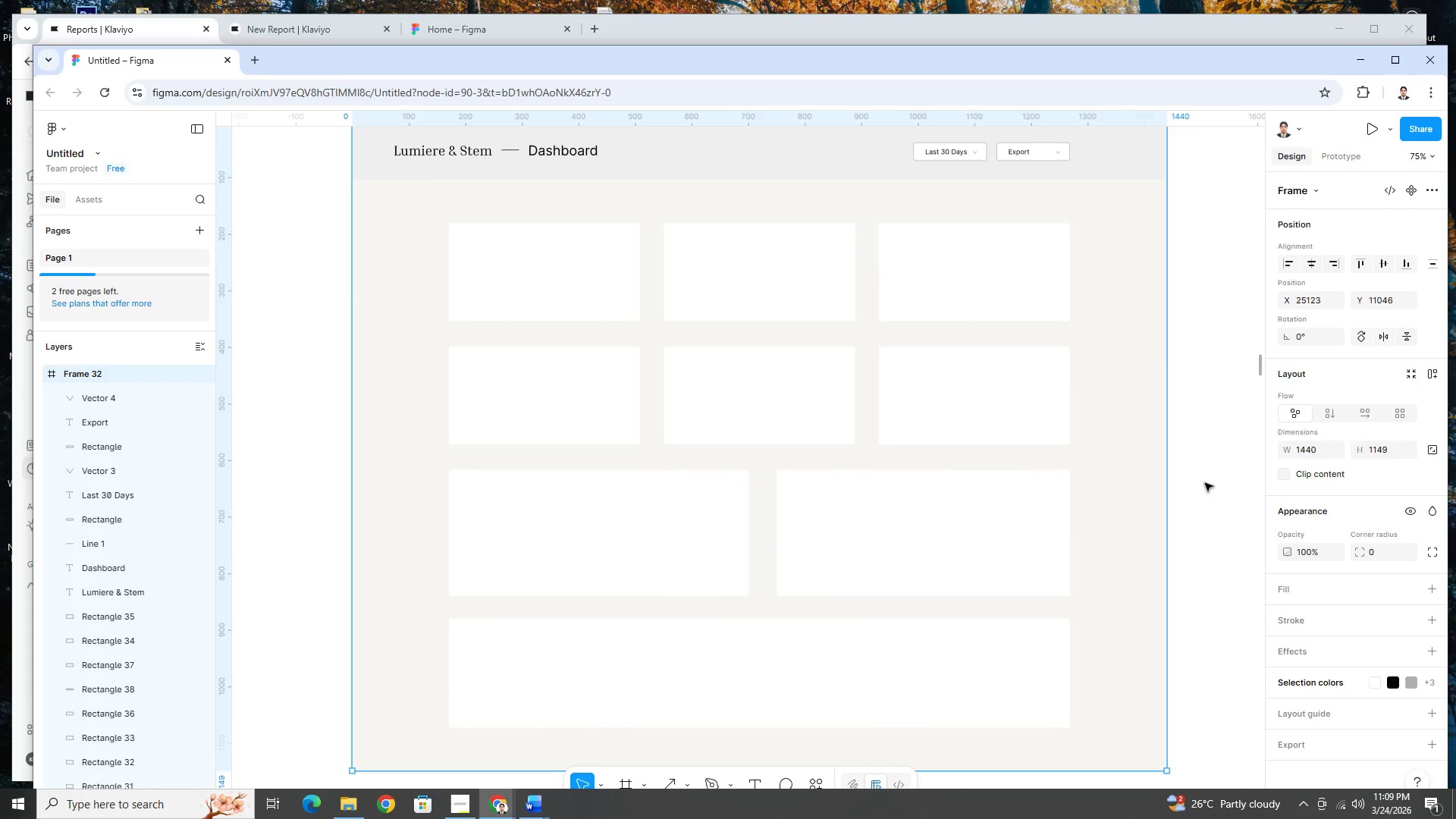 
scroll: coordinate [1062, 462], scroll_direction: down, amount: 1.0
 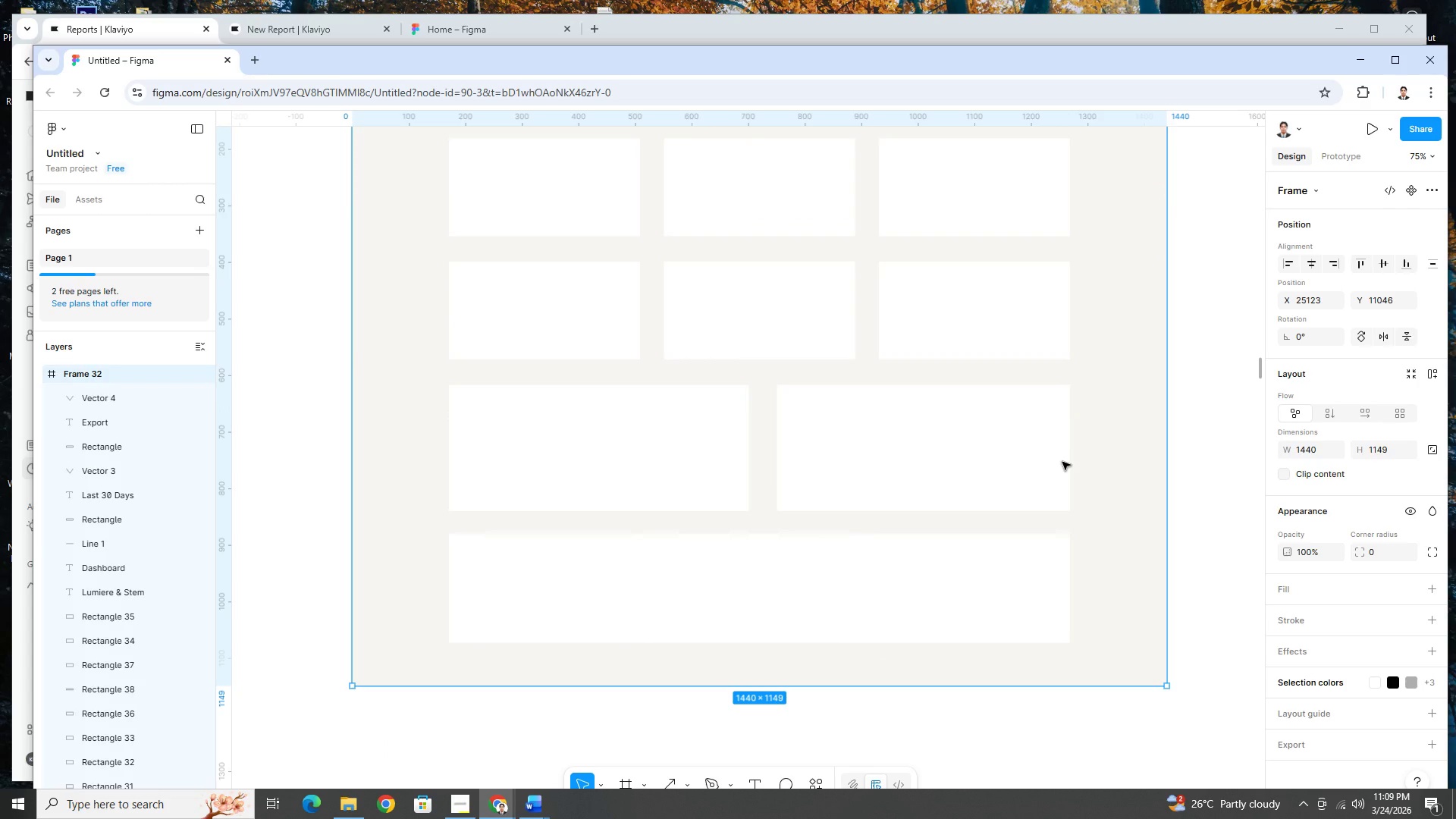 
scroll: coordinate [1053, 468], scroll_direction: up, amount: 7.0
 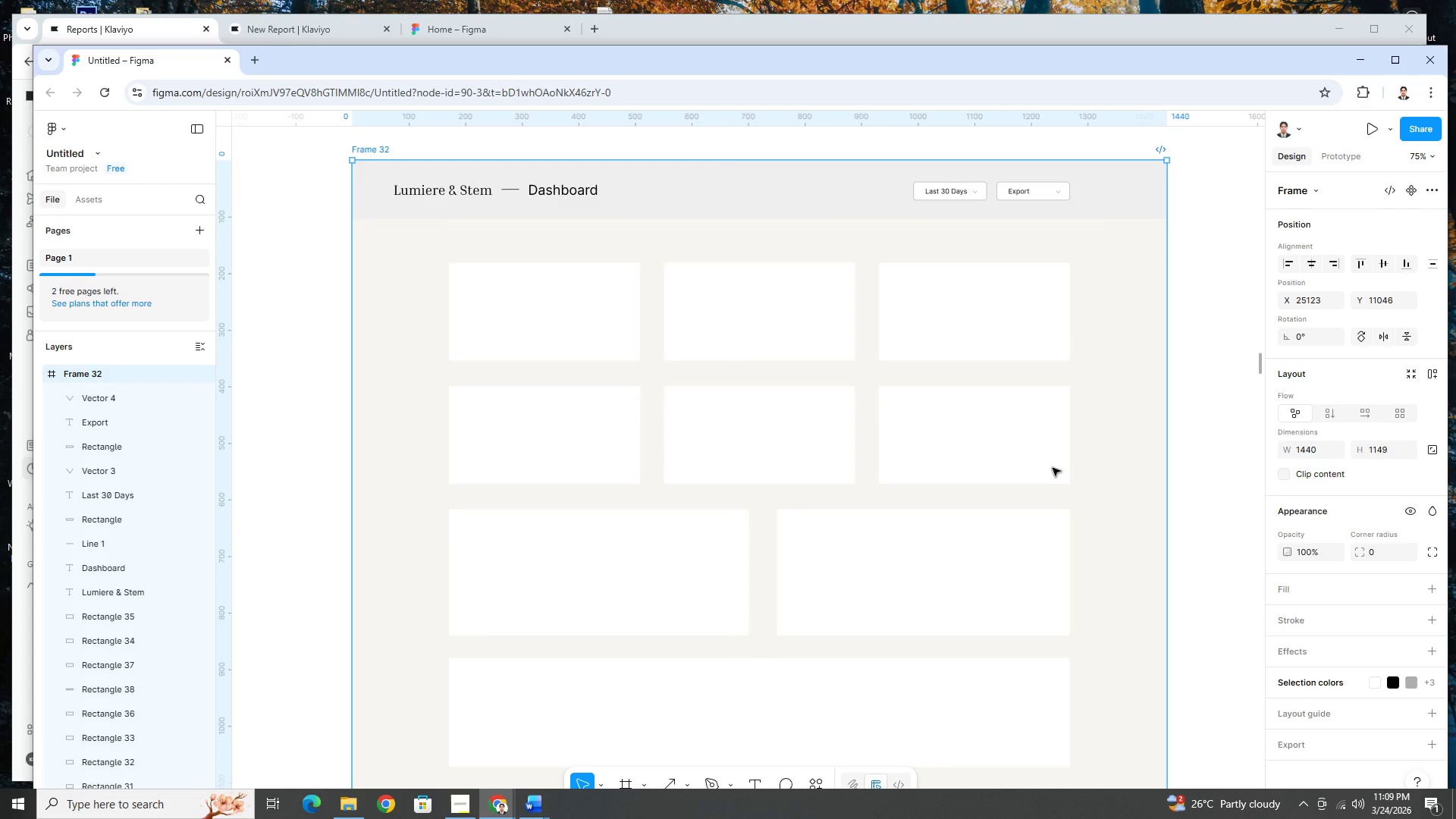 
wait(9.34)
 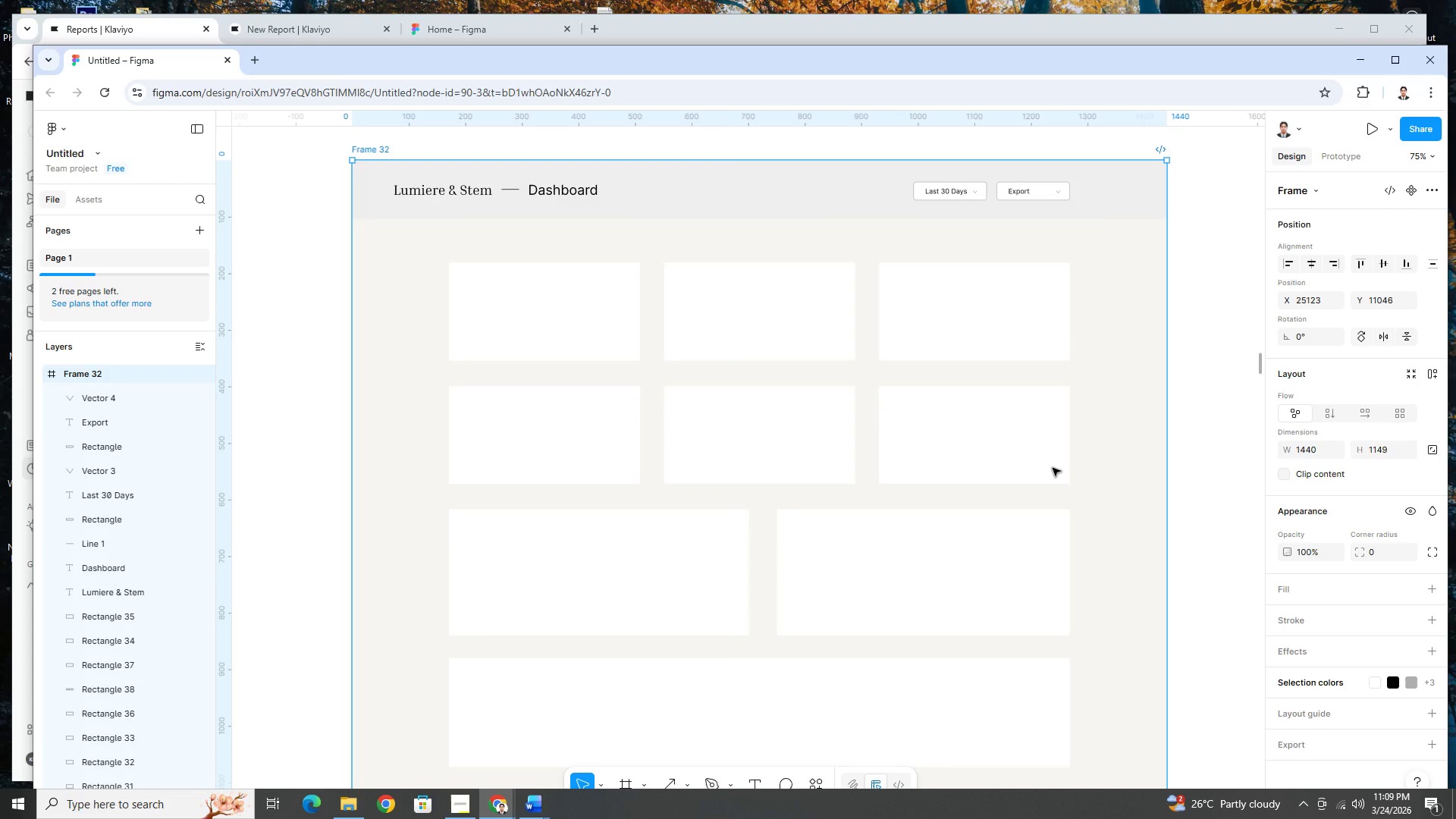 
scroll: coordinate [1006, 435], scroll_direction: down, amount: 6.0
 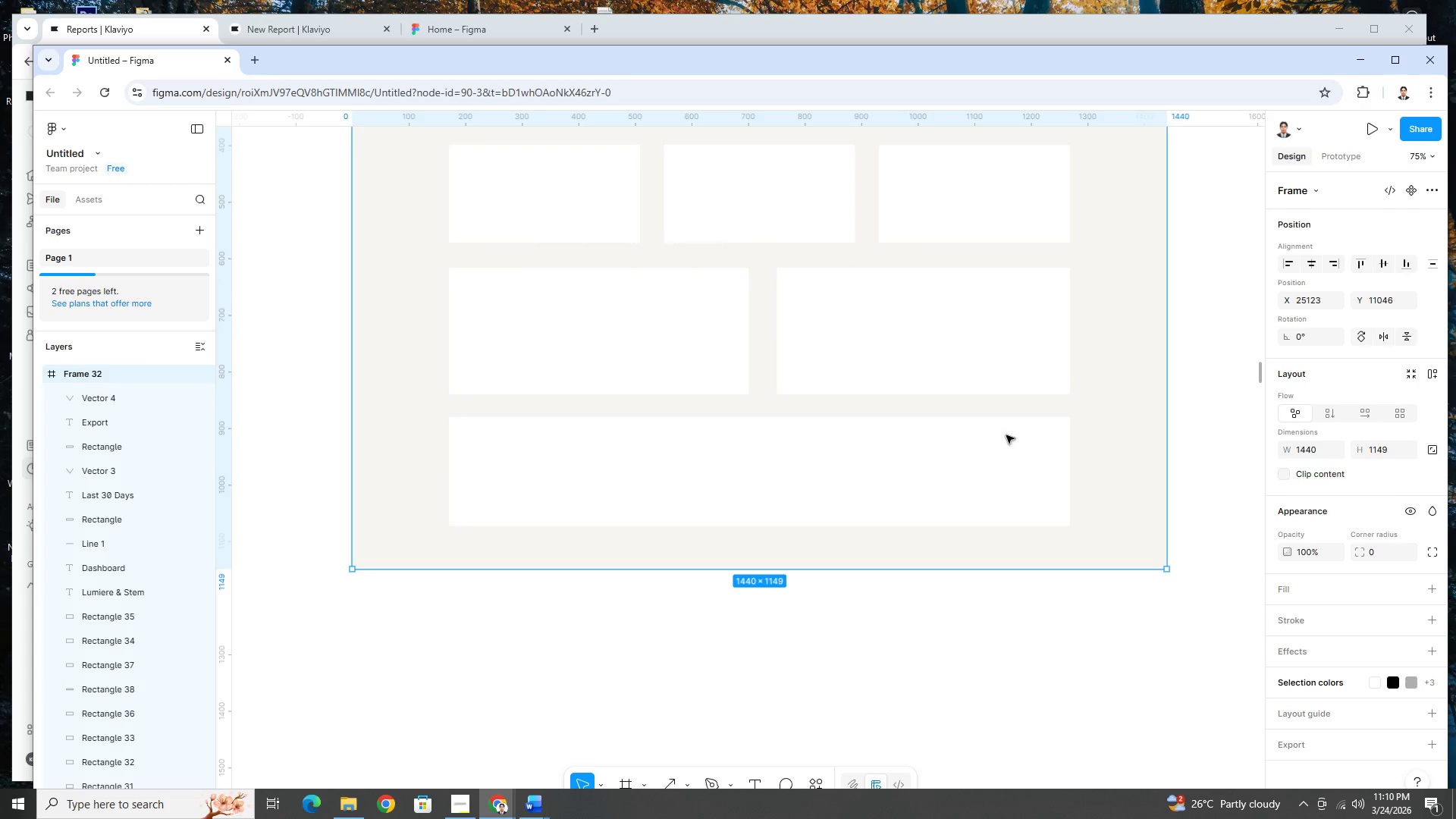 
hold_key(key=ControlLeft, duration=1.26)
 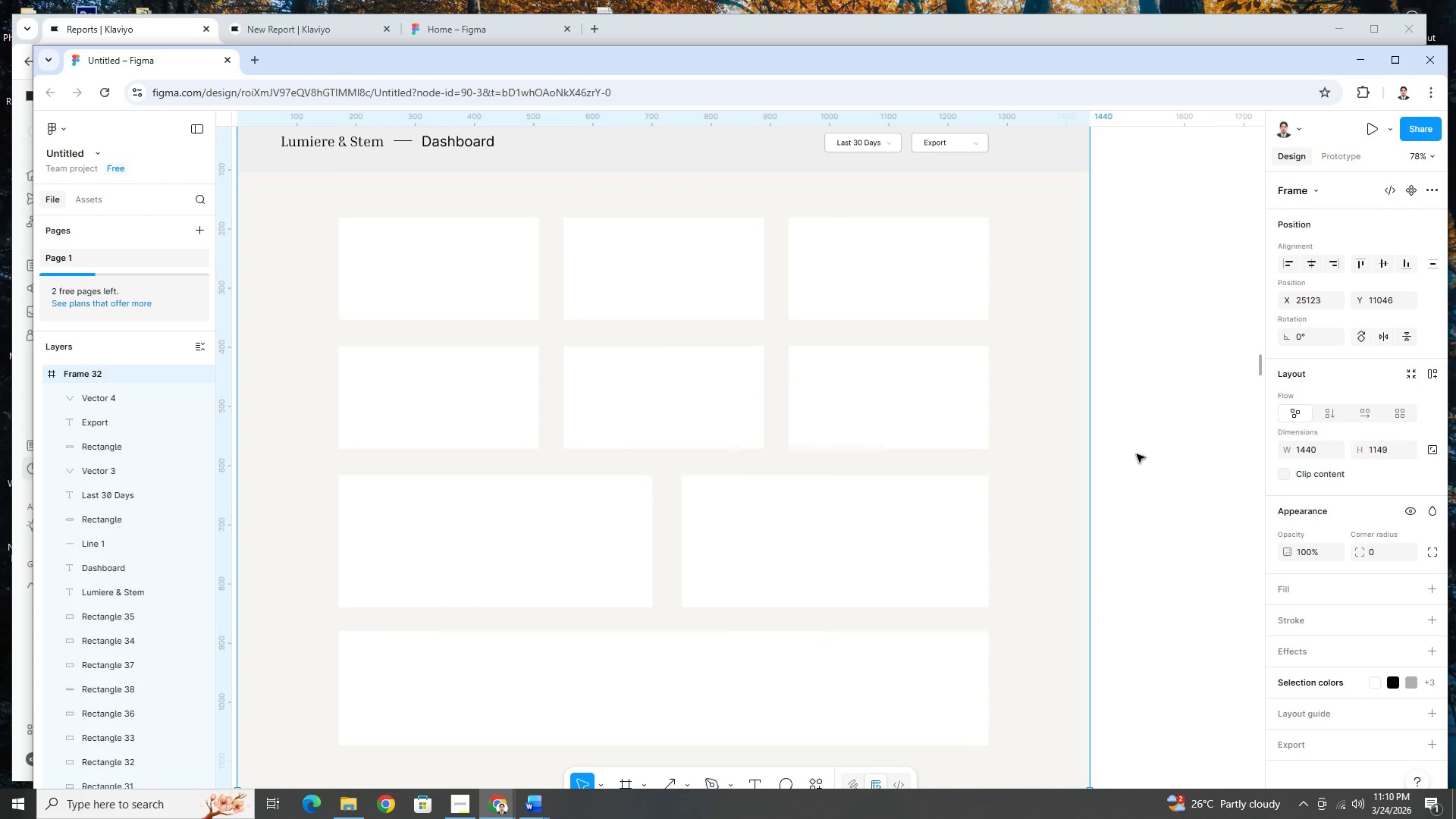 
scroll: coordinate [1039, 434], scroll_direction: up, amount: 7.0
 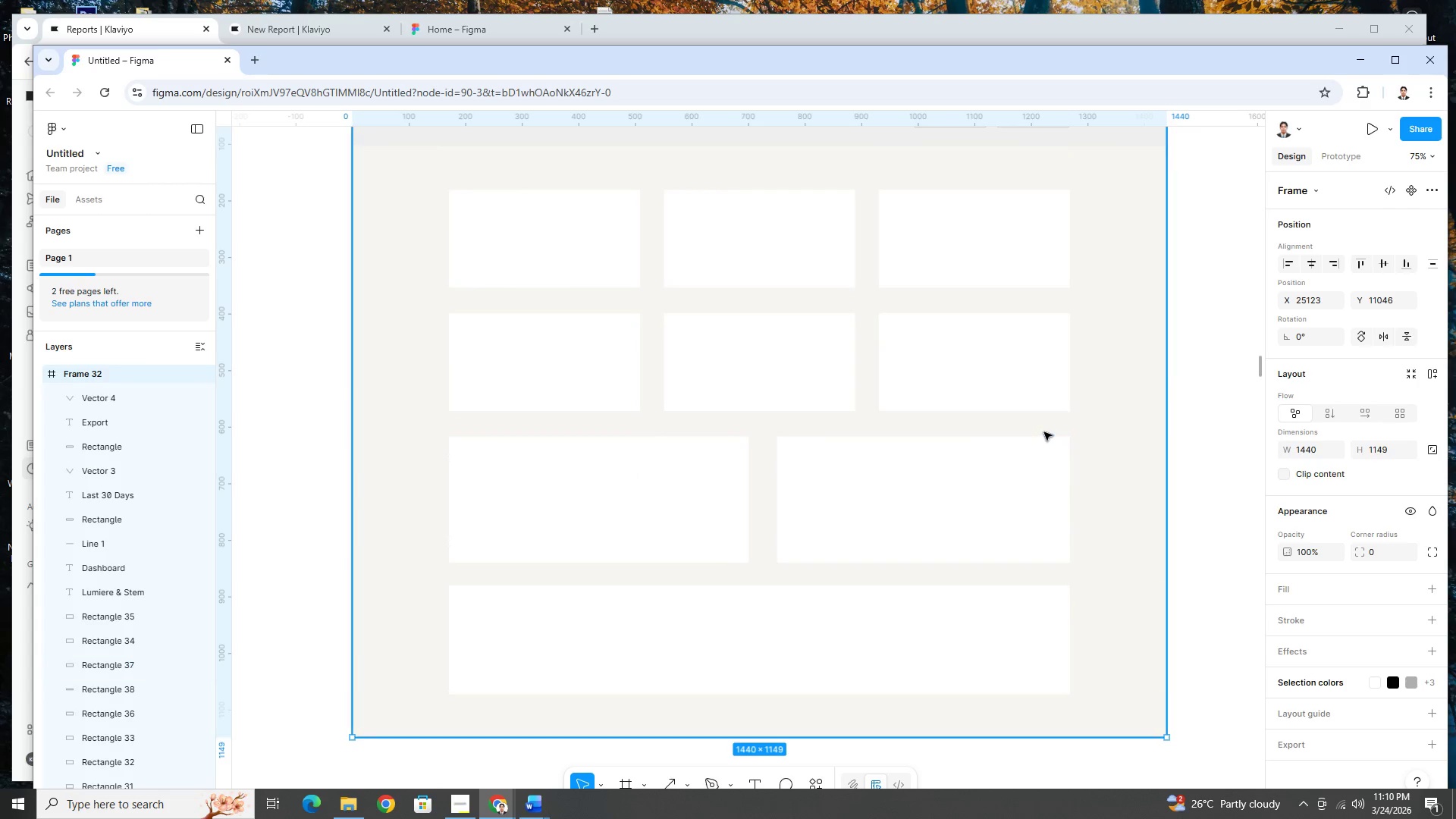 
scroll: coordinate [1137, 456], scroll_direction: down, amount: 2.0
 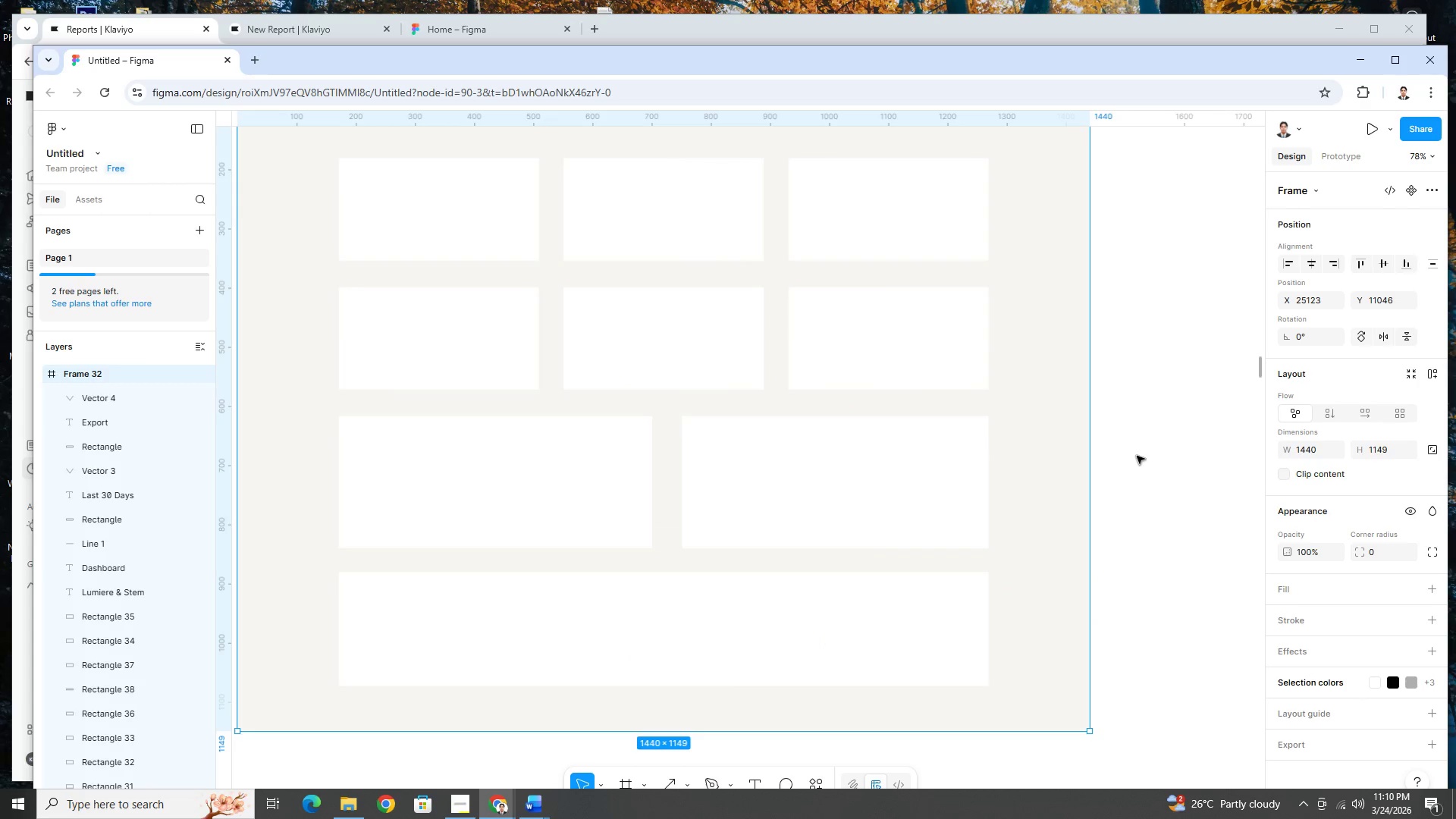 
scroll: coordinate [1137, 454], scroll_direction: up, amount: 7.0
 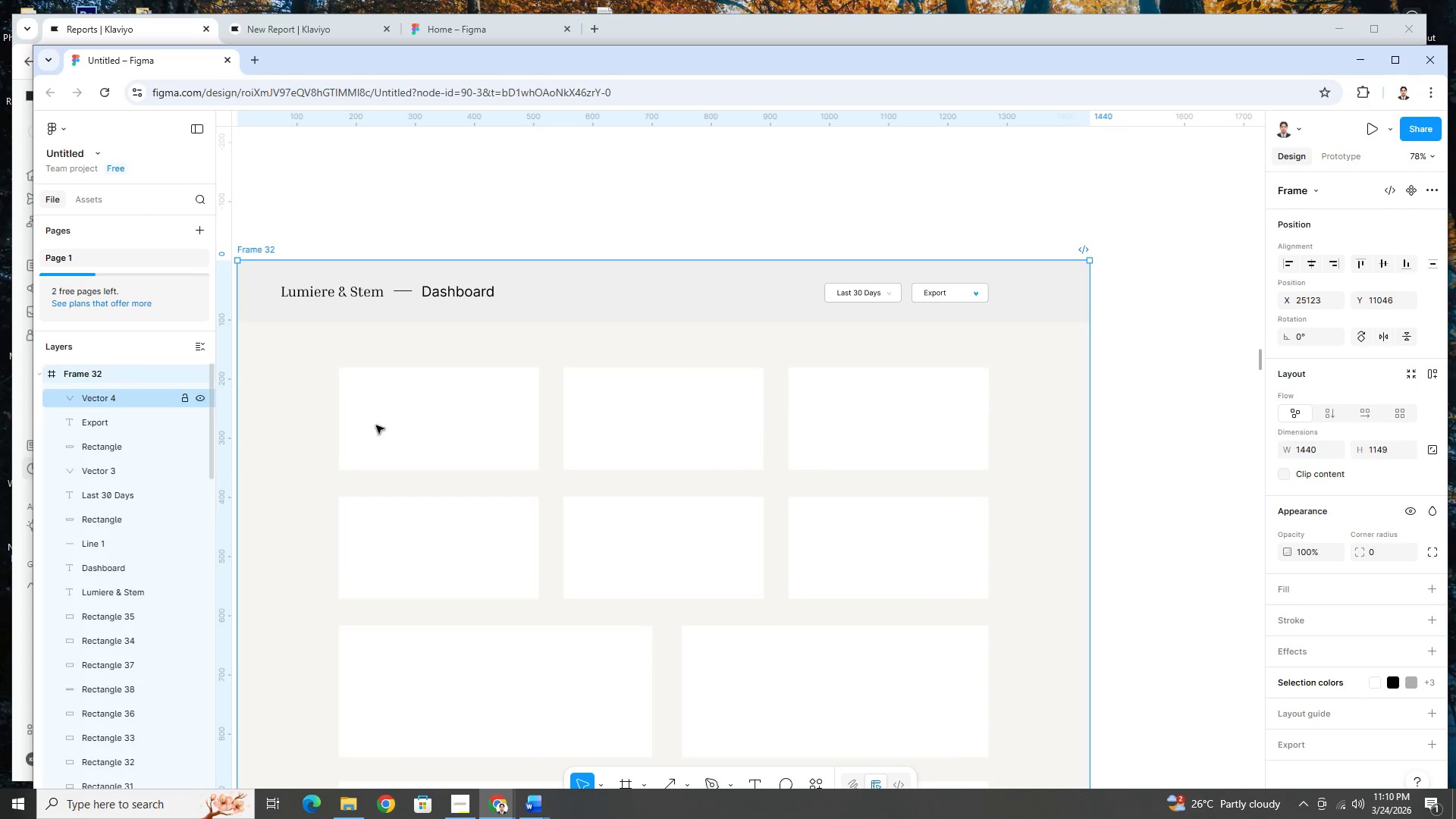 
hold_key(key=ControlLeft, duration=1.52)
 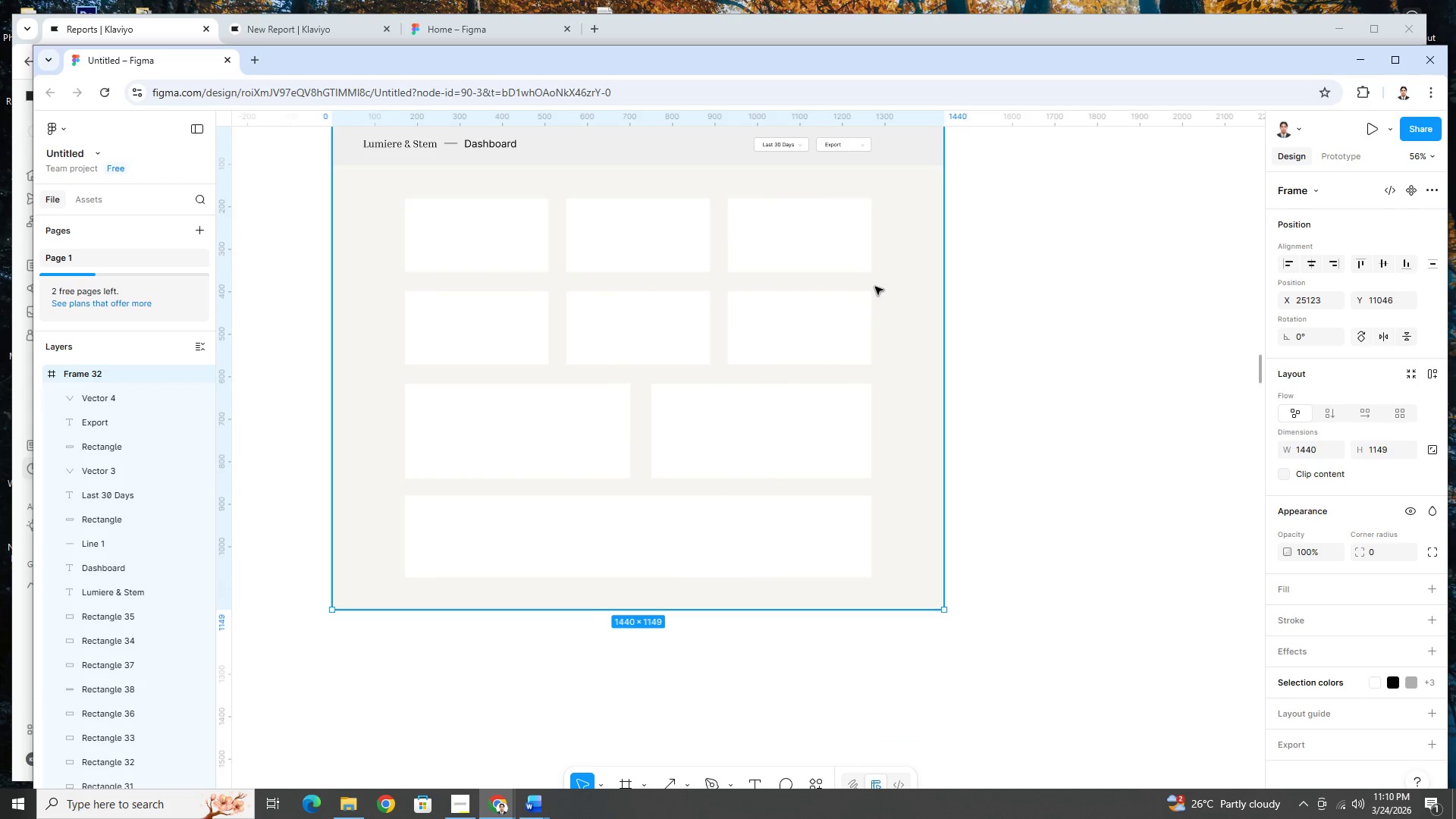 
scroll: coordinate [782, 463], scroll_direction: down, amount: 15.0
 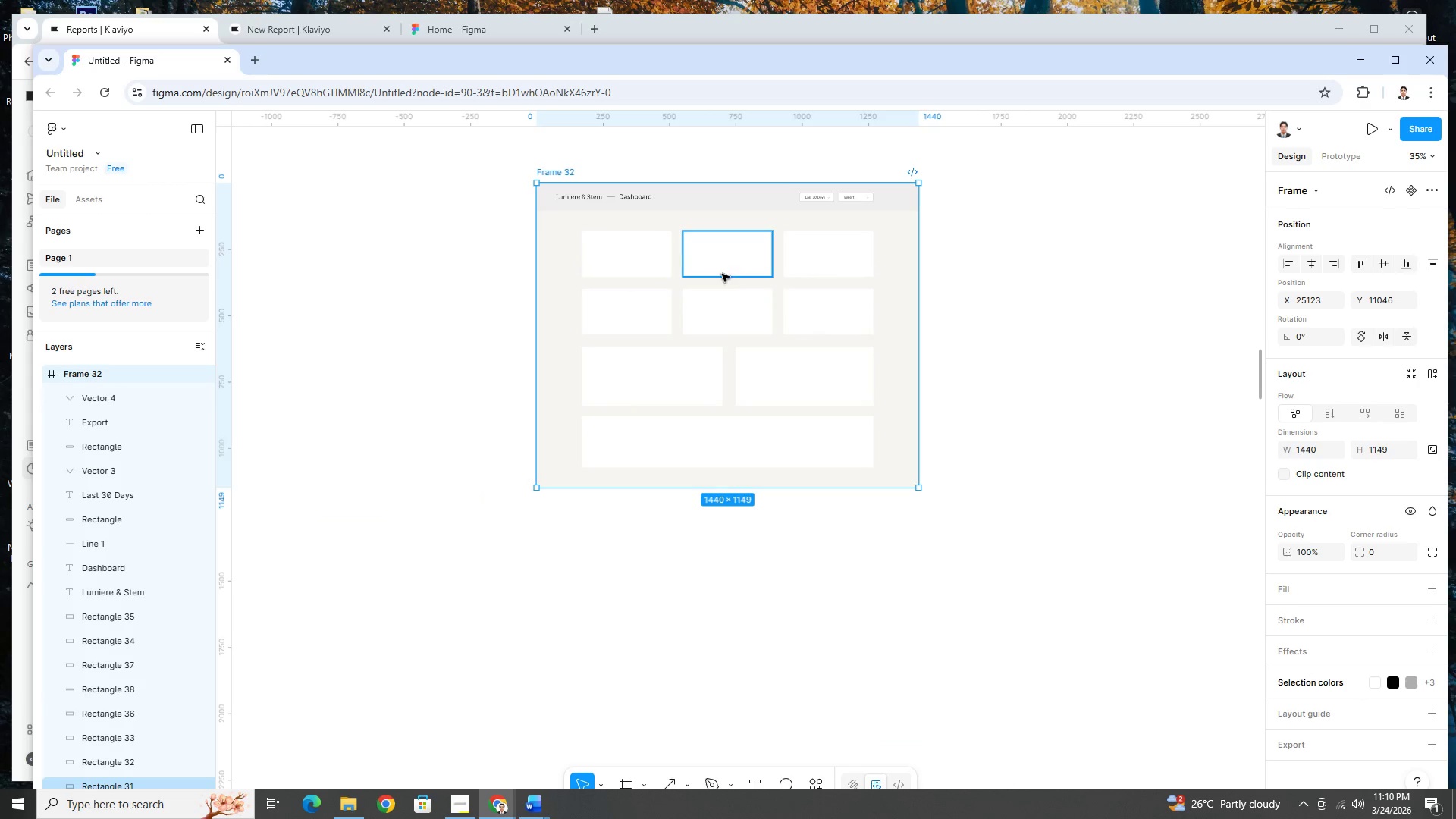 
hold_key(key=ControlLeft, duration=0.66)
scroll: coordinate [877, 286], scroll_direction: up, amount: 4.0
 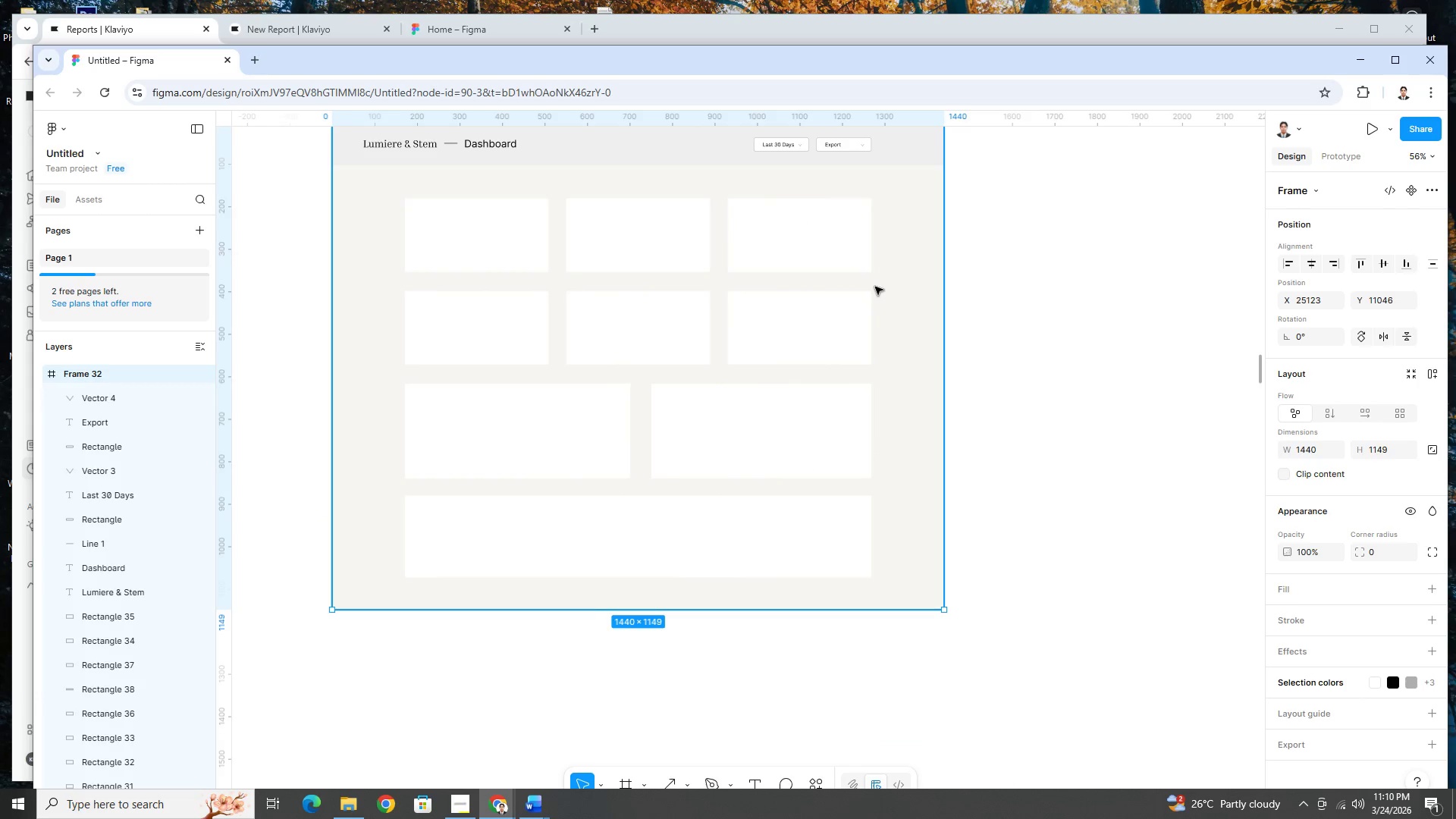 
hold_key(key=ControlLeft, duration=1.39)
 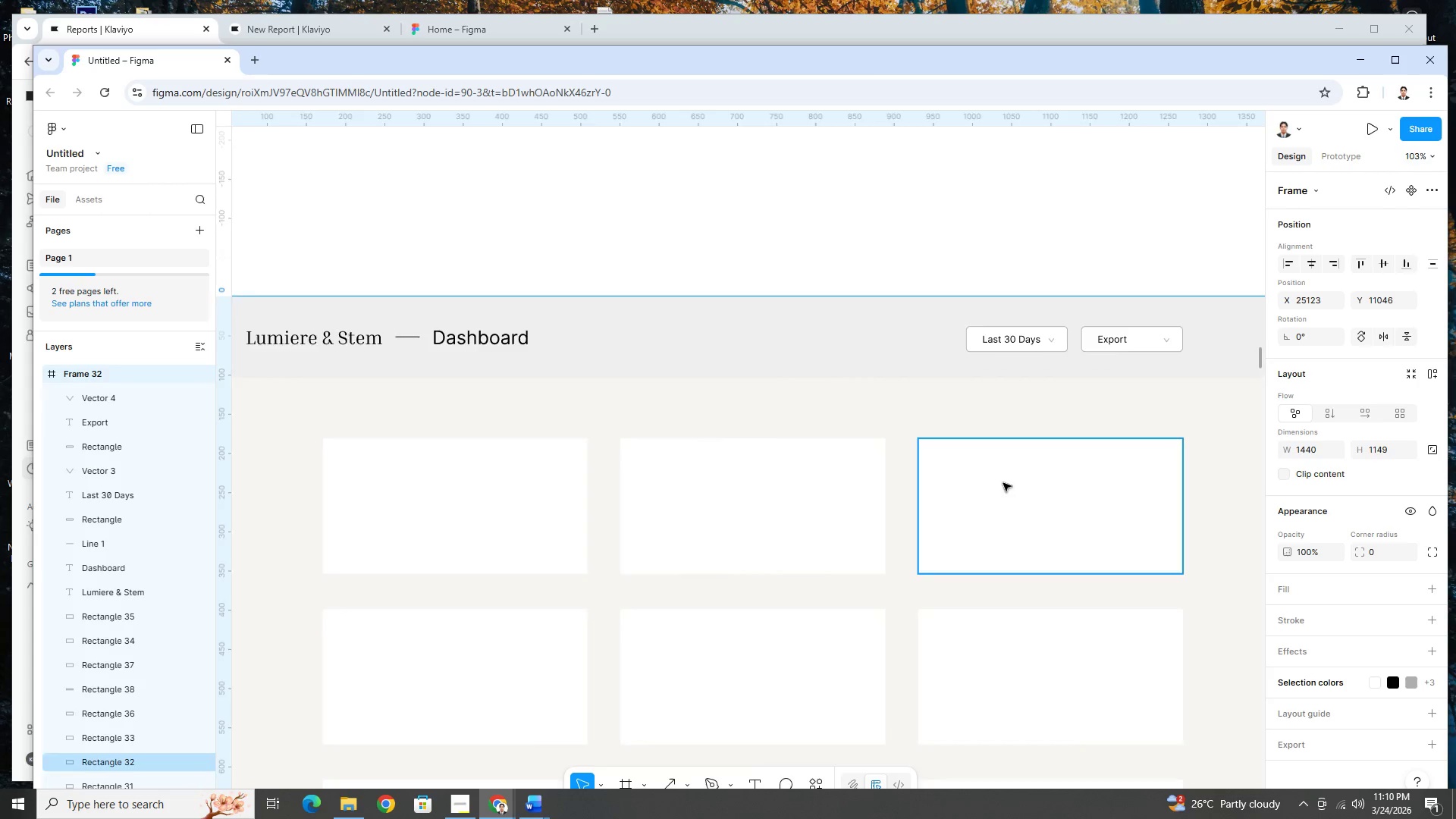 
scroll: coordinate [897, 374], scroll_direction: up, amount: 7.0
 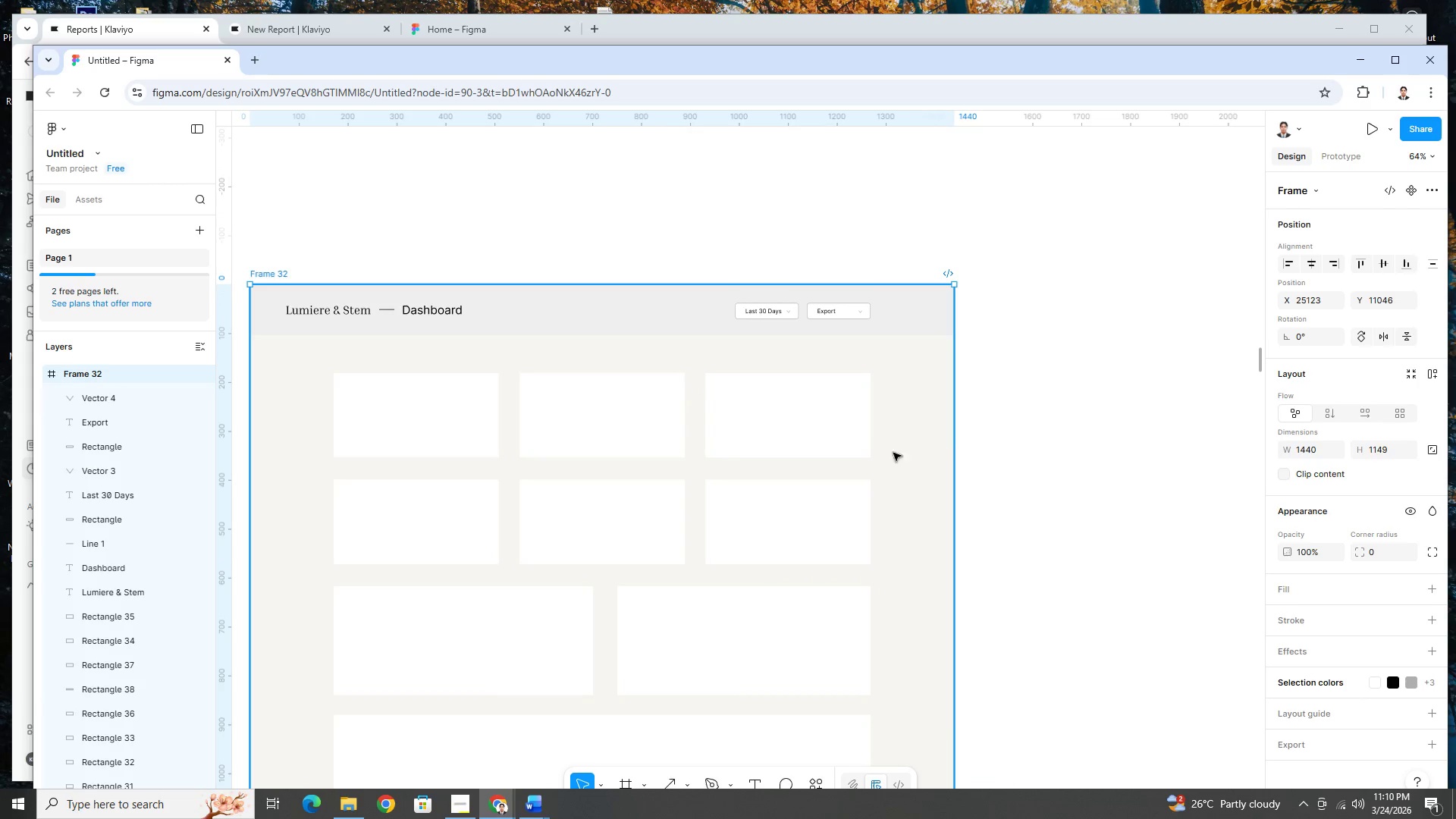 
hold_key(key=ControlLeft, duration=1.5)
 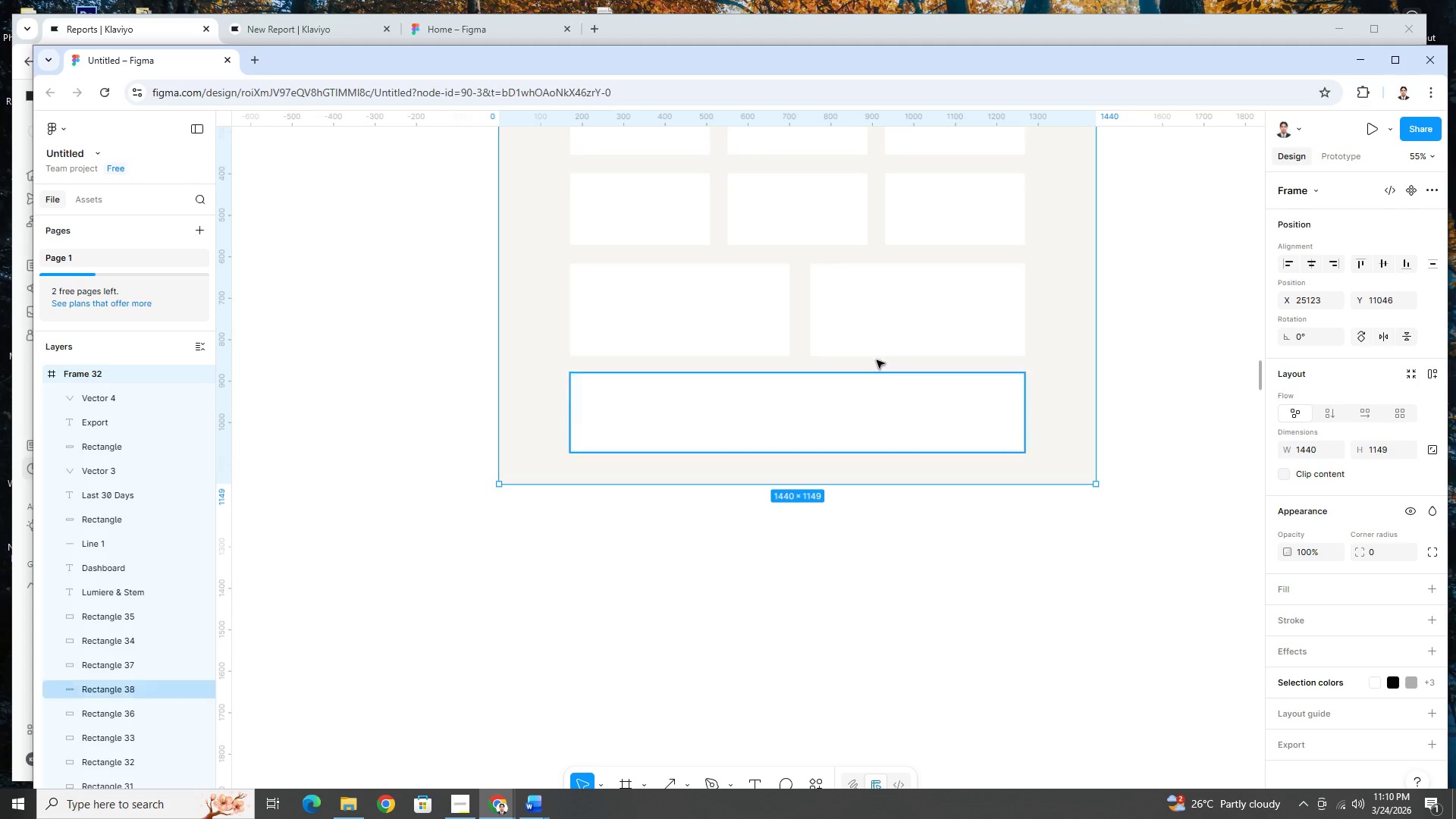 
scroll: coordinate [898, 457], scroll_direction: up, amount: 5.0
 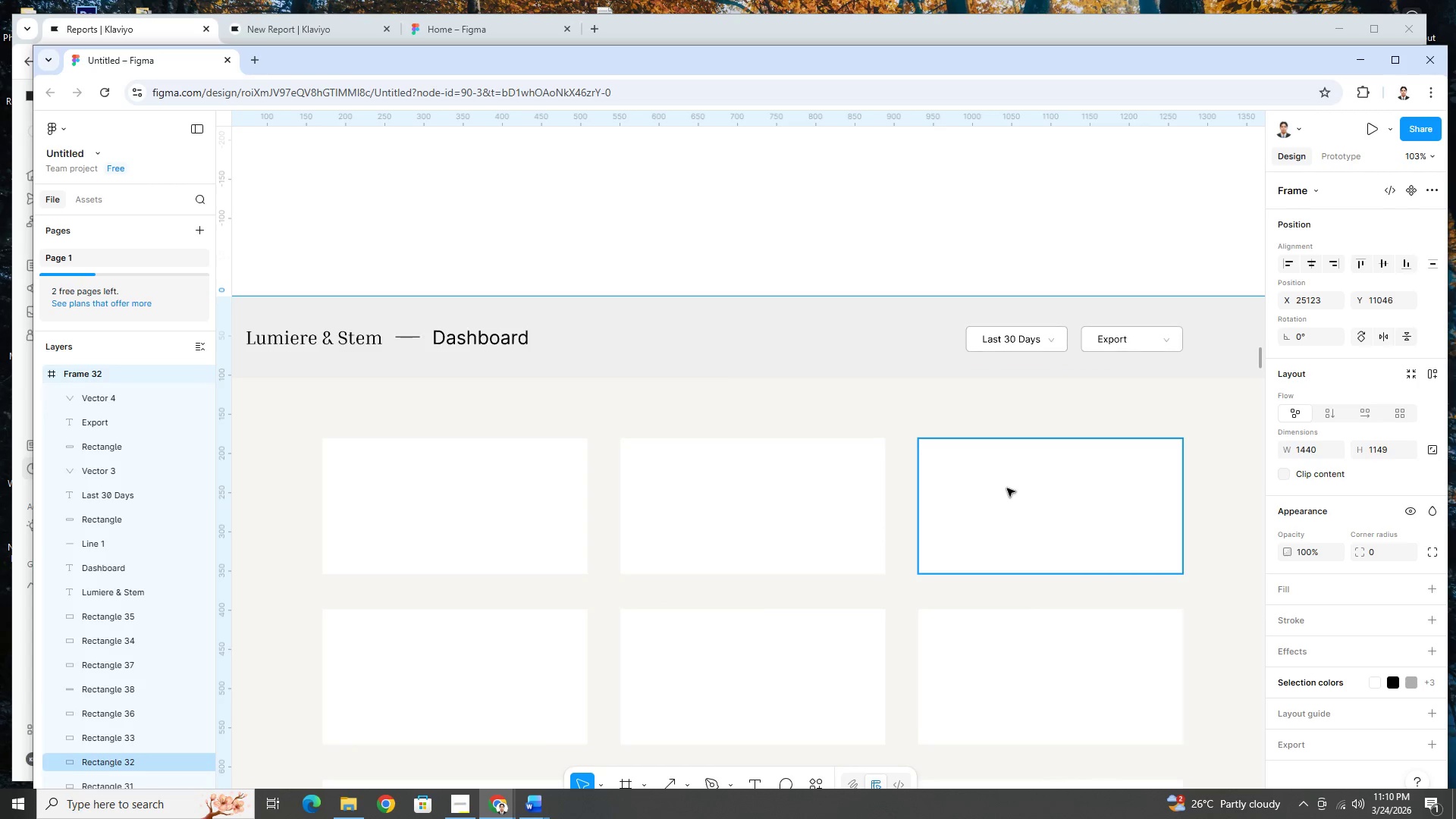 
scroll: coordinate [1003, 483], scroll_direction: down, amount: 7.0
 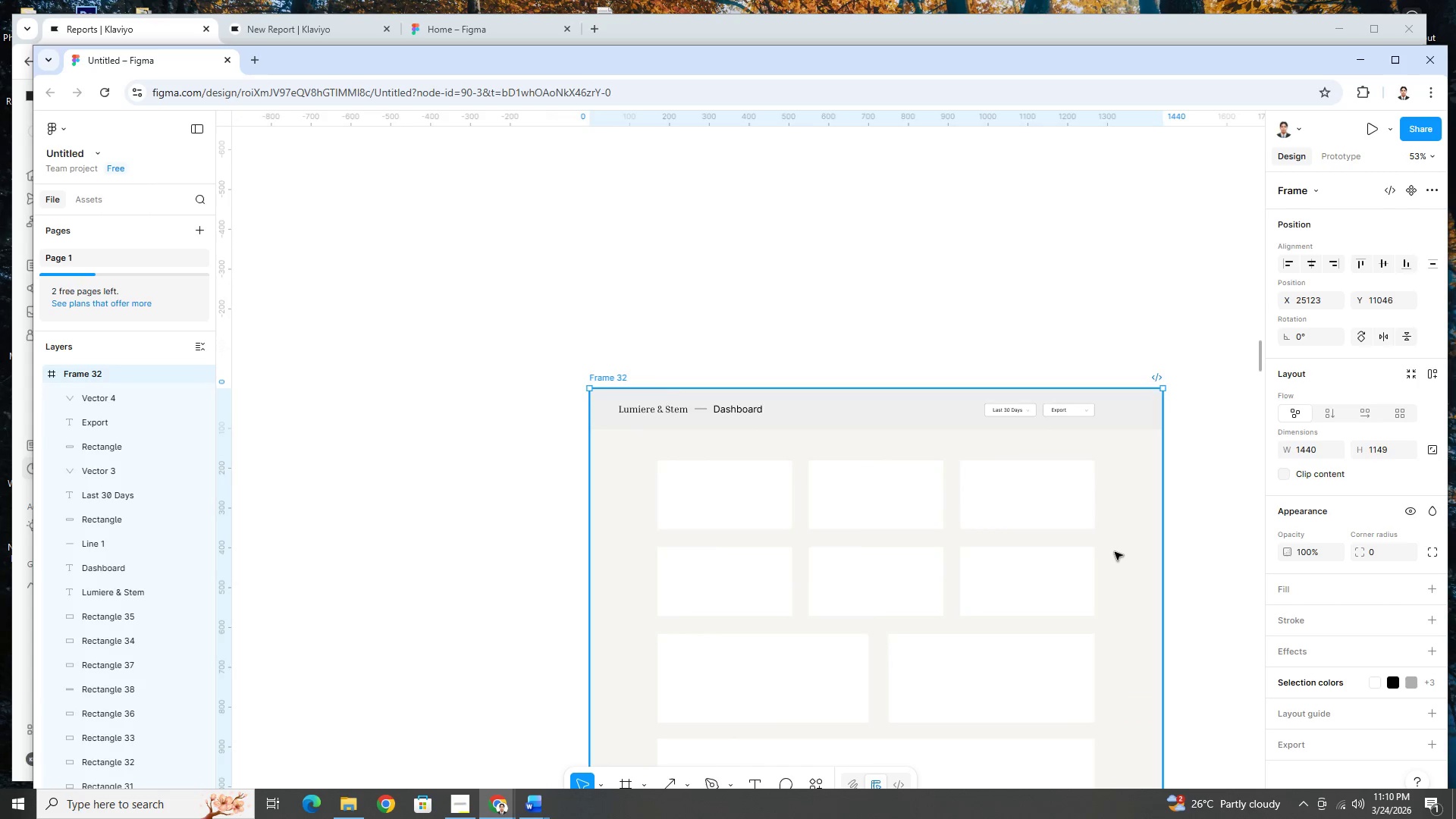 
key(Control+ControlLeft)
 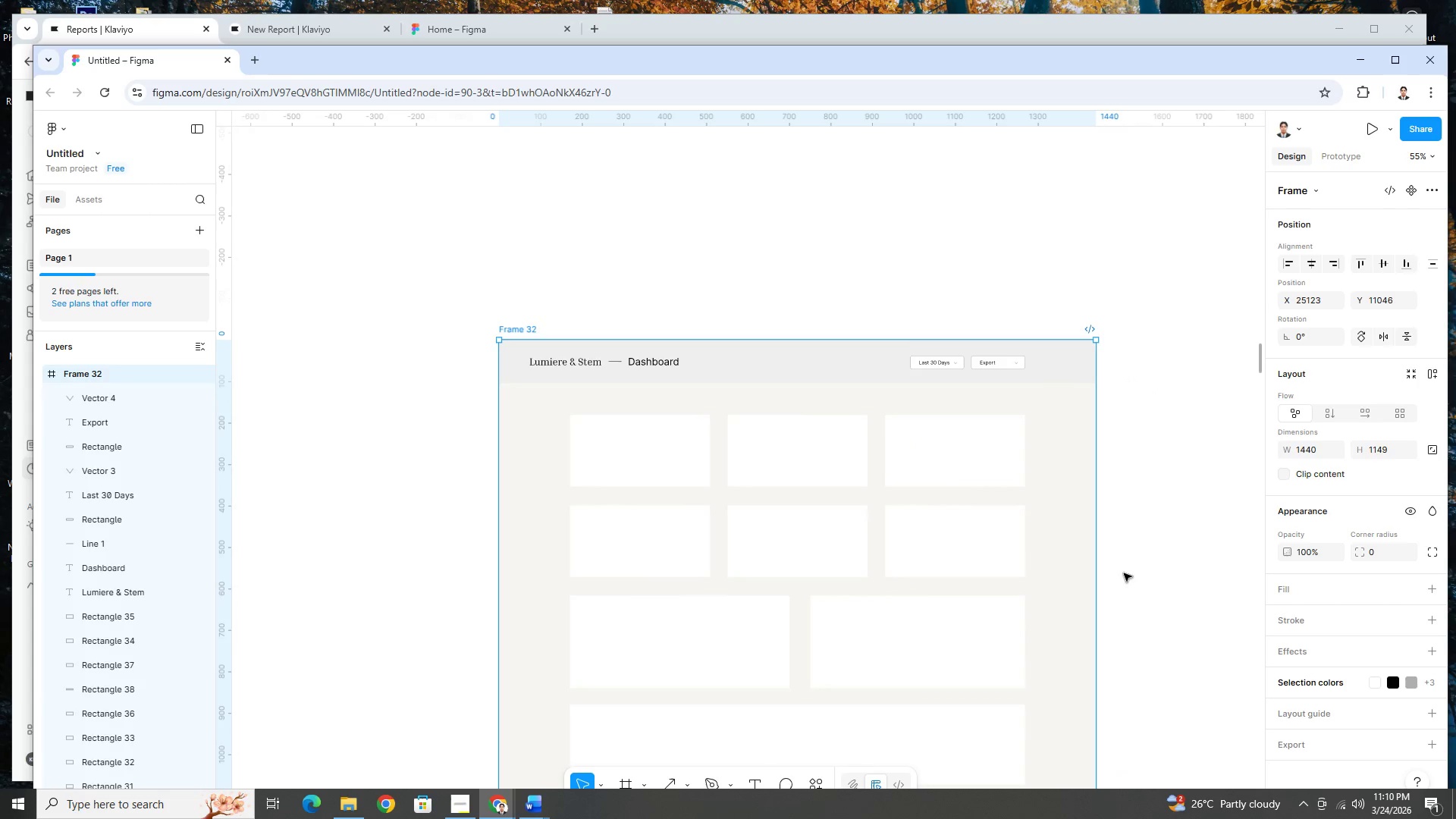 
key(Control+ControlLeft)
 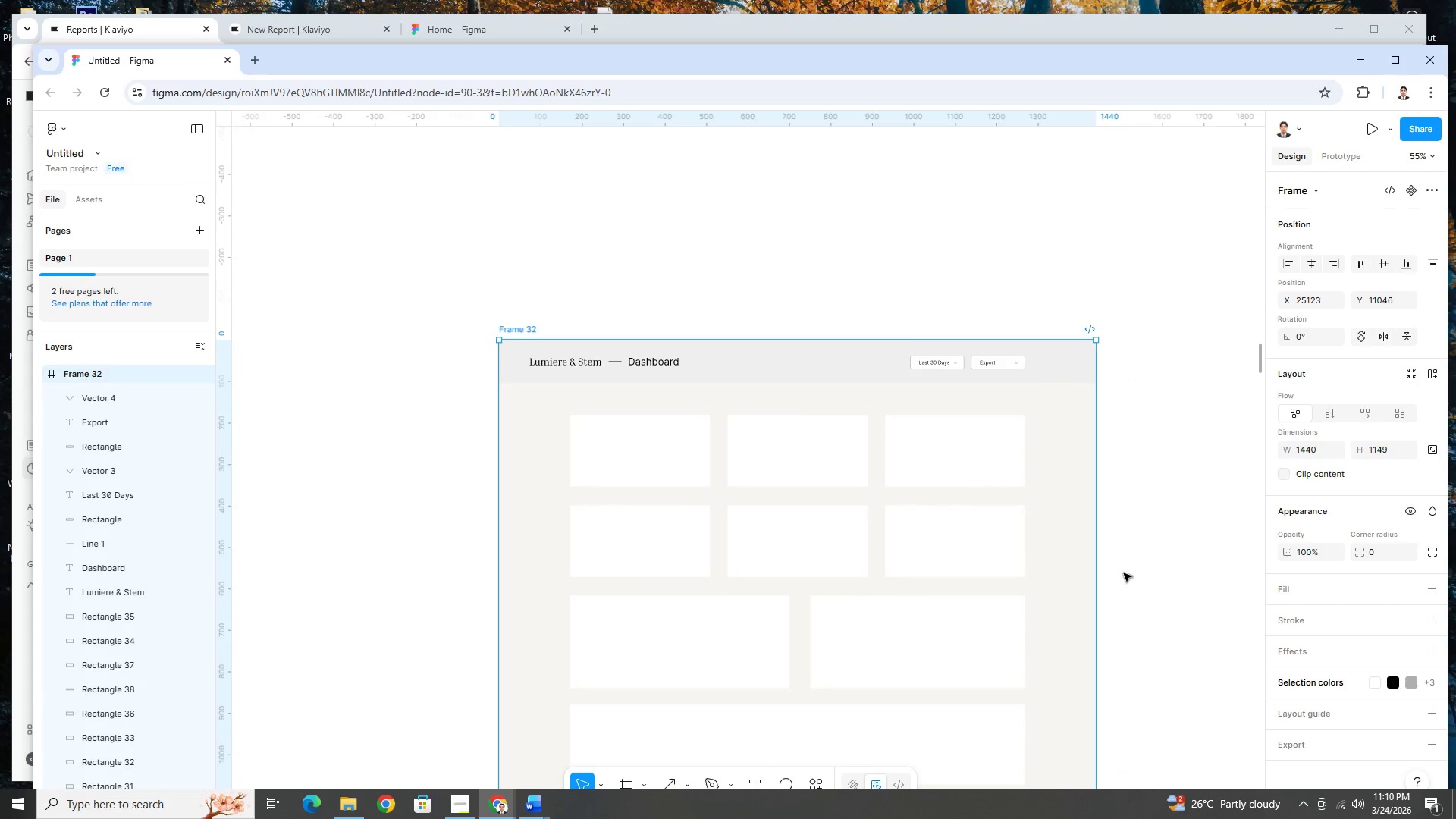 
key(Control+ControlLeft)
 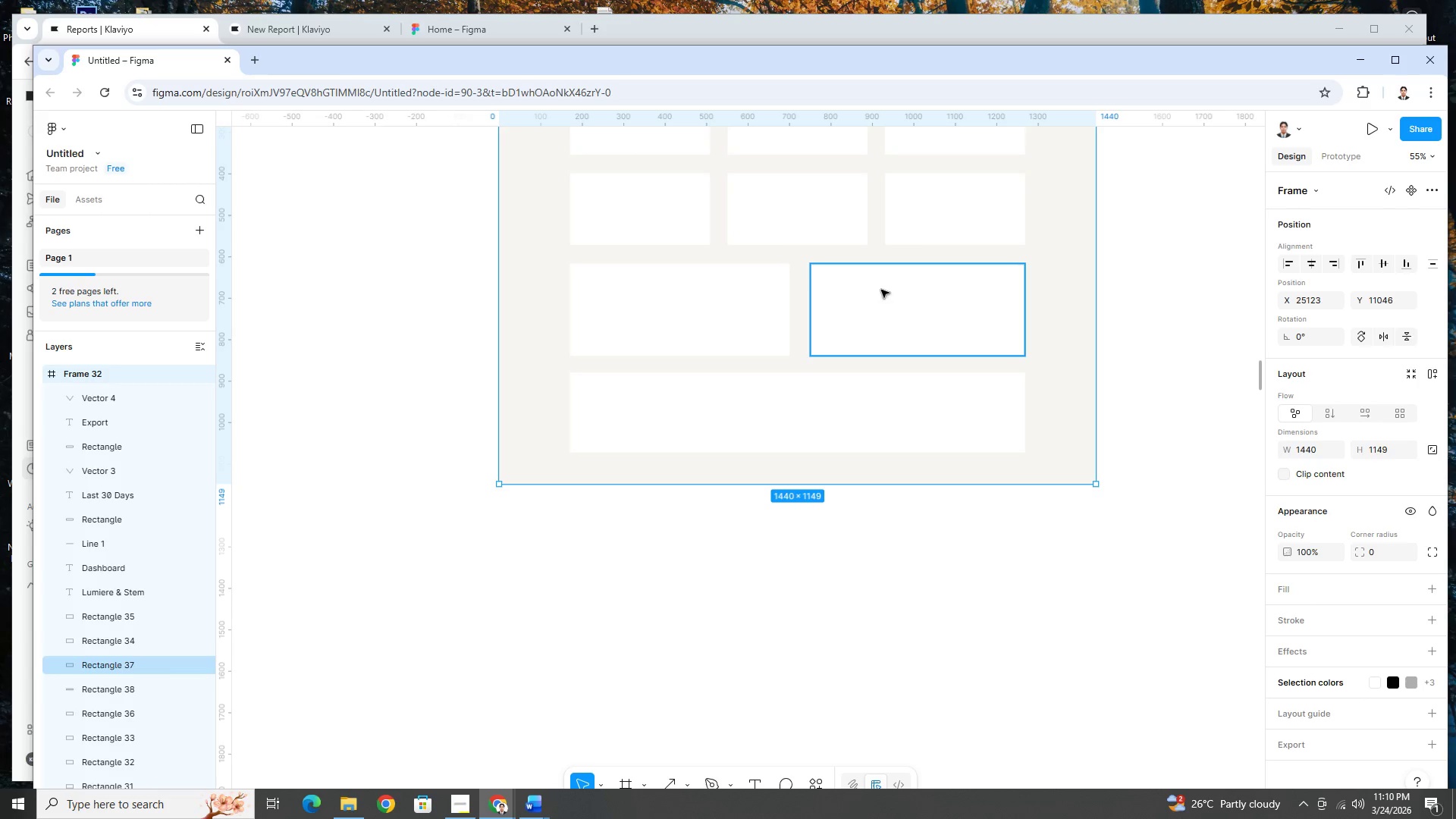 
scroll: coordinate [1121, 563], scroll_direction: down, amount: 5.0
 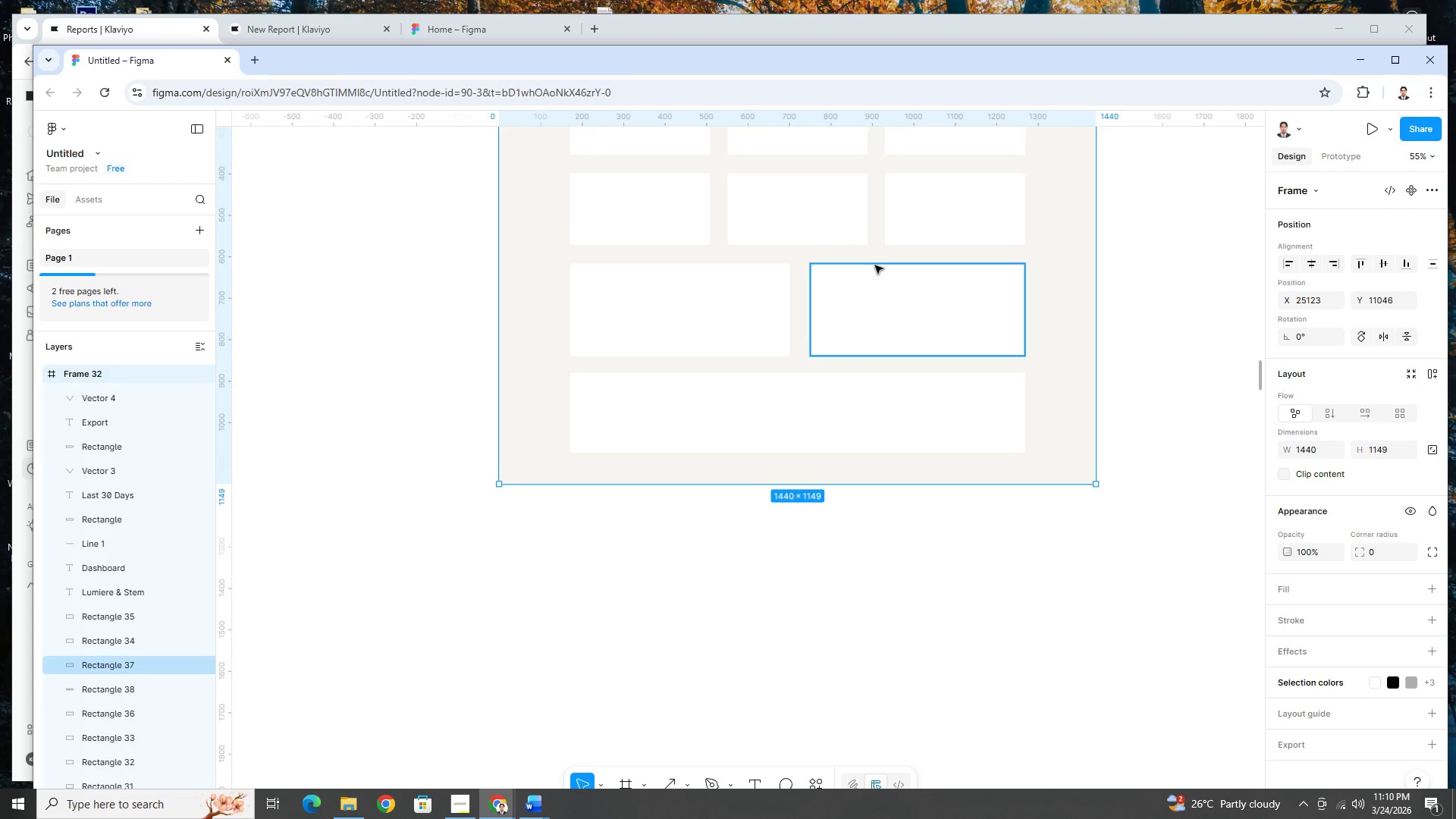 
scroll: coordinate [1003, 329], scroll_direction: up, amount: 9.0
 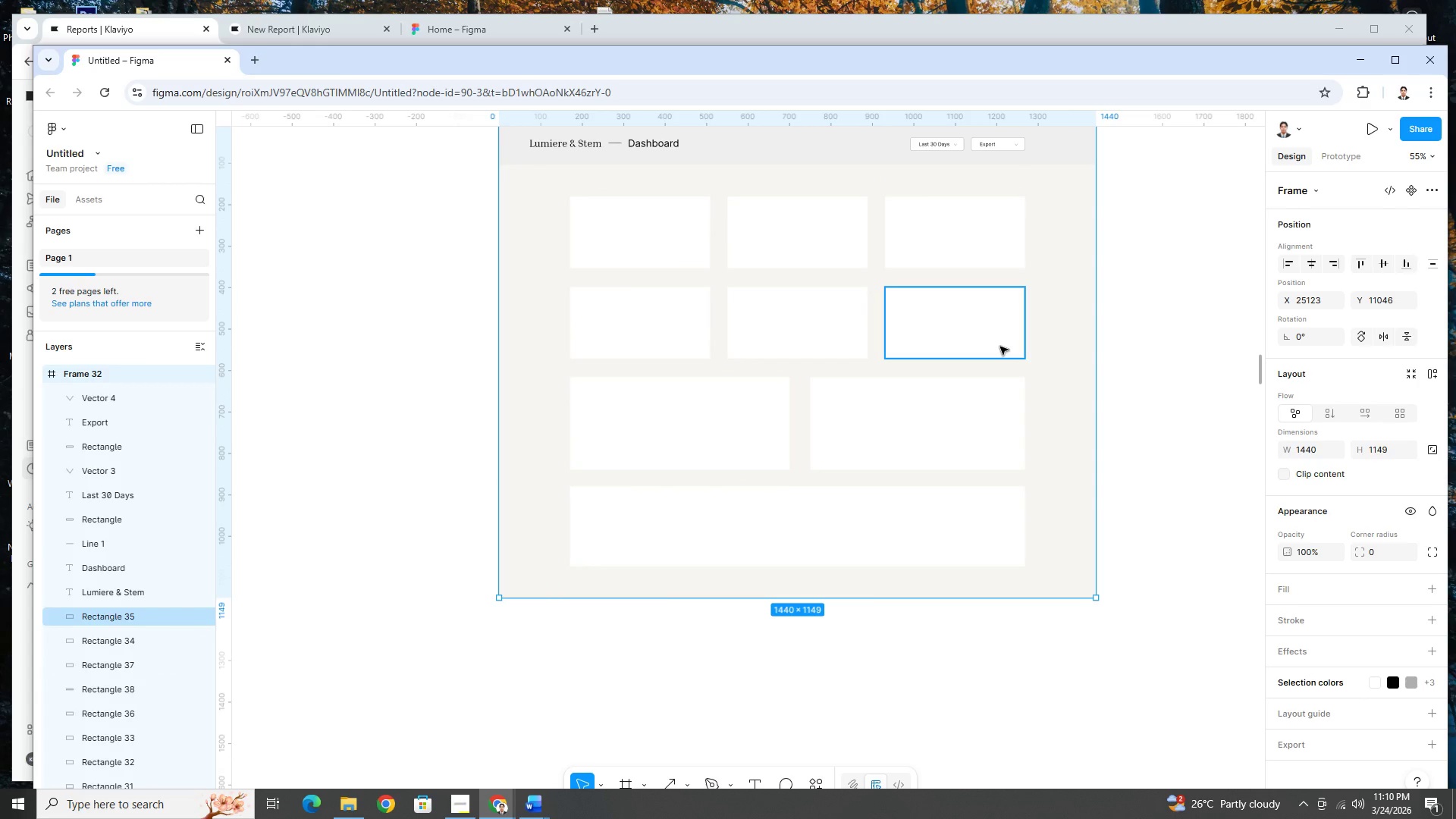 
hold_key(key=ControlLeft, duration=0.72)
 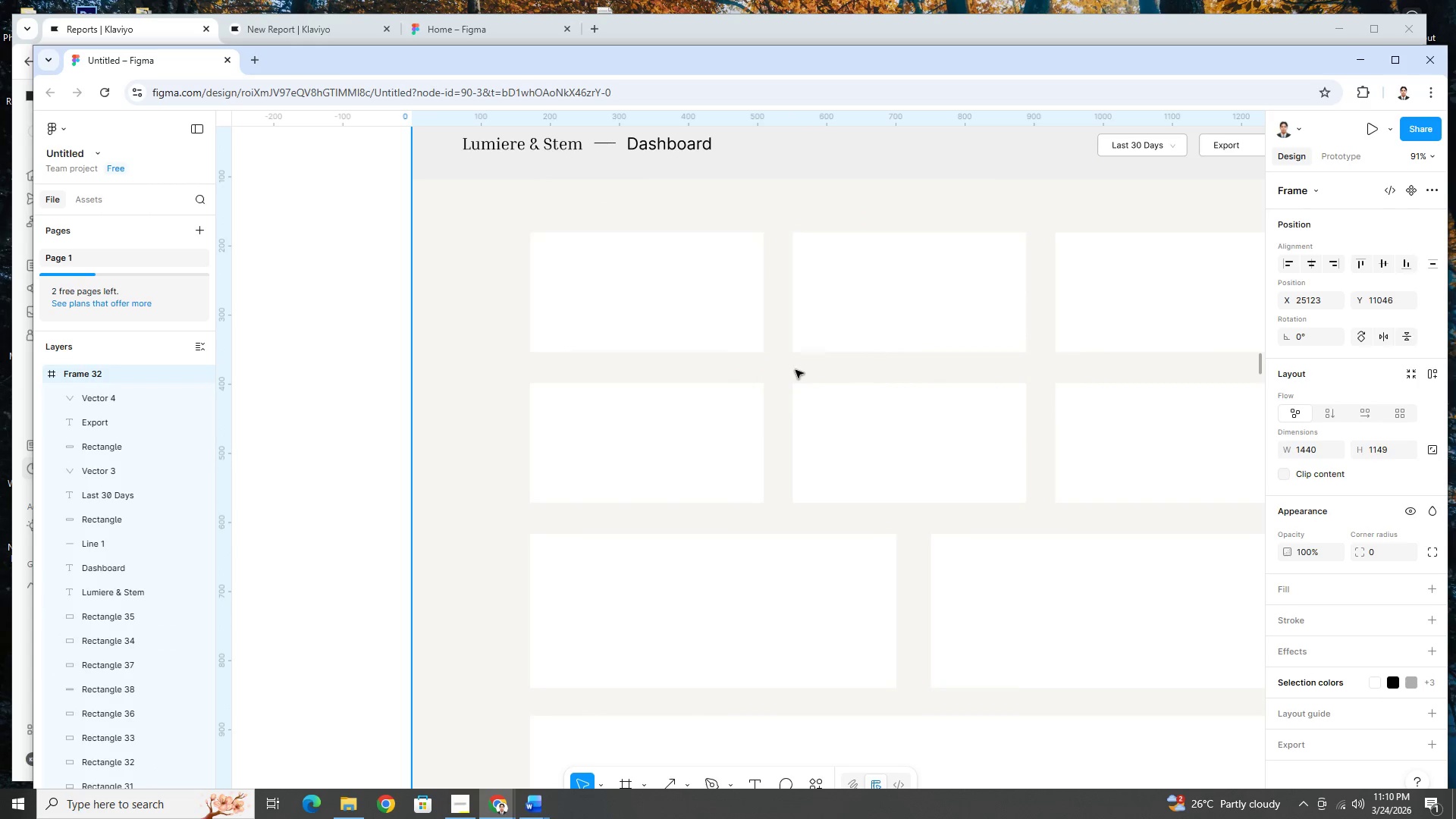 
left_click([689, 327])
 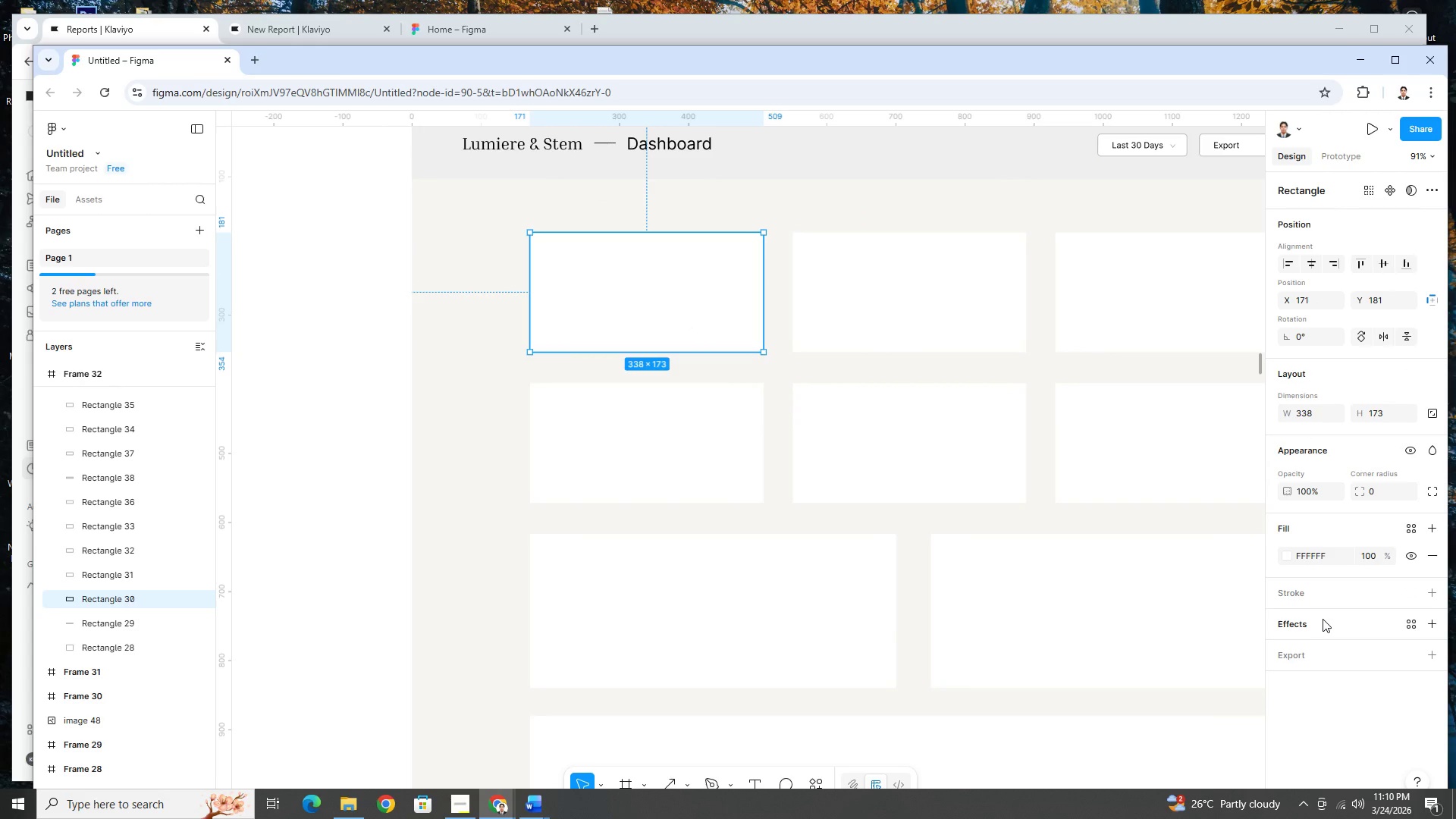 
scroll: coordinate [662, 272], scroll_direction: up, amount: 9.0
 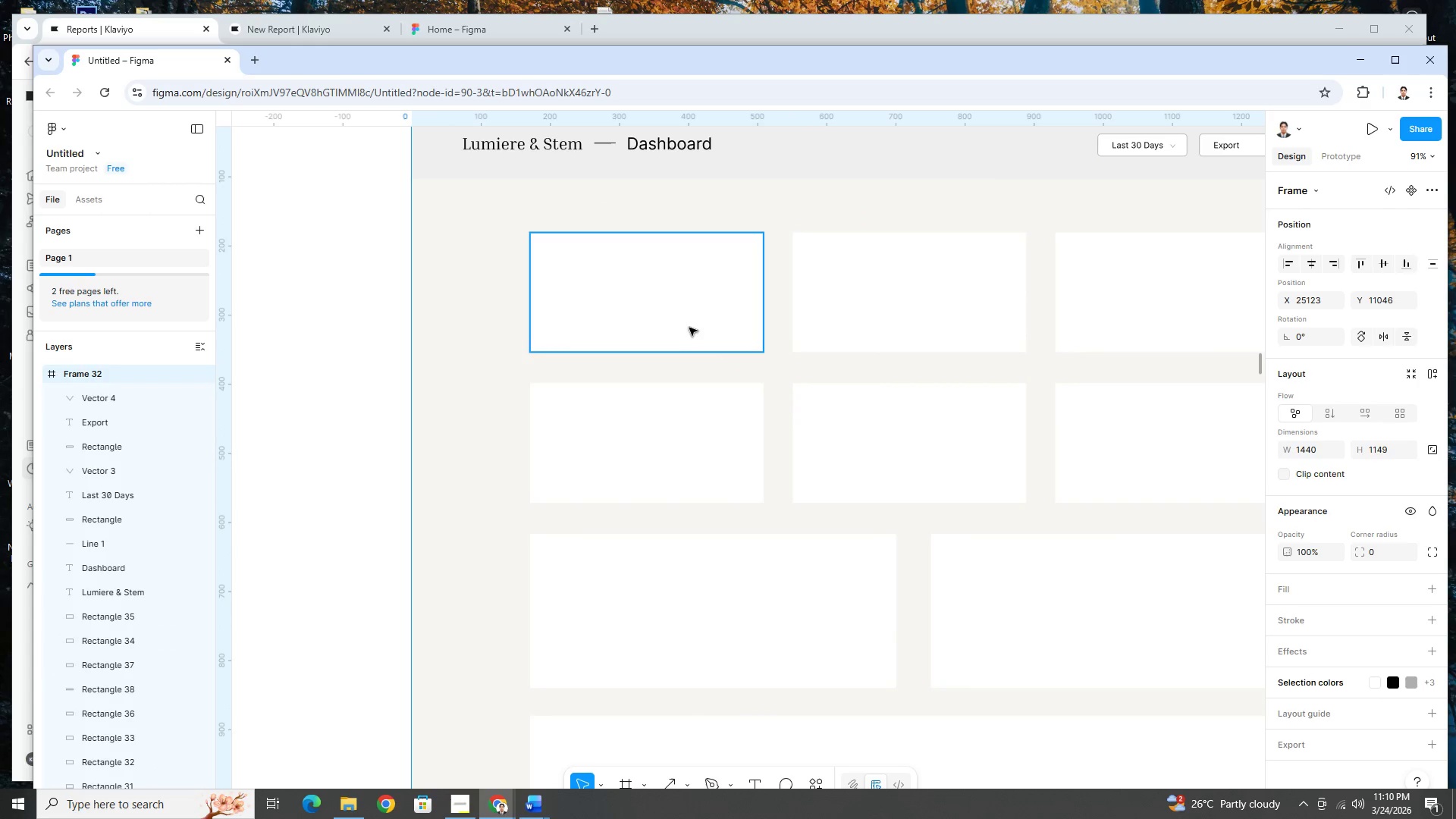 
left_click([1374, 491])
 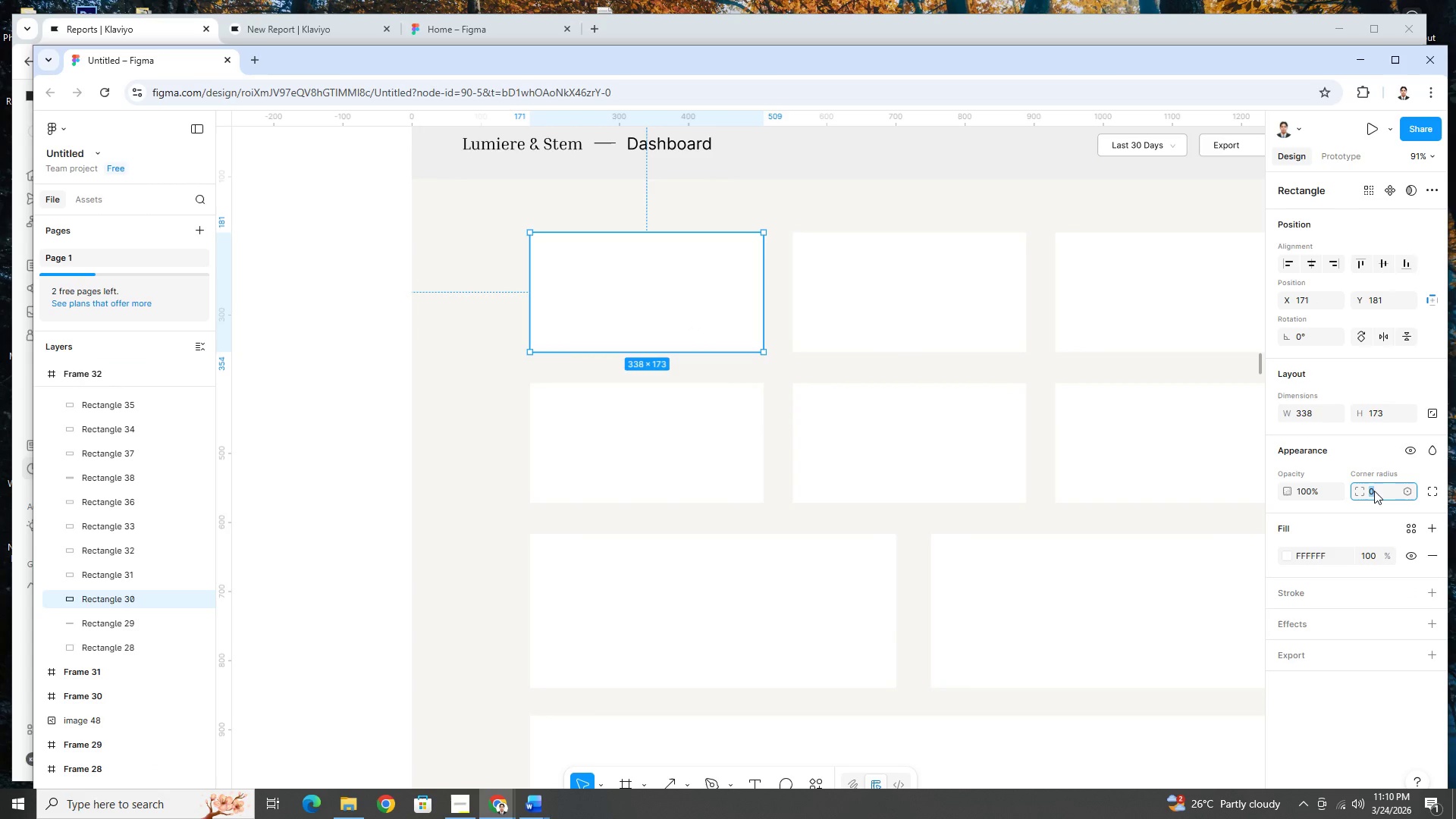 
key(Numpad5)
 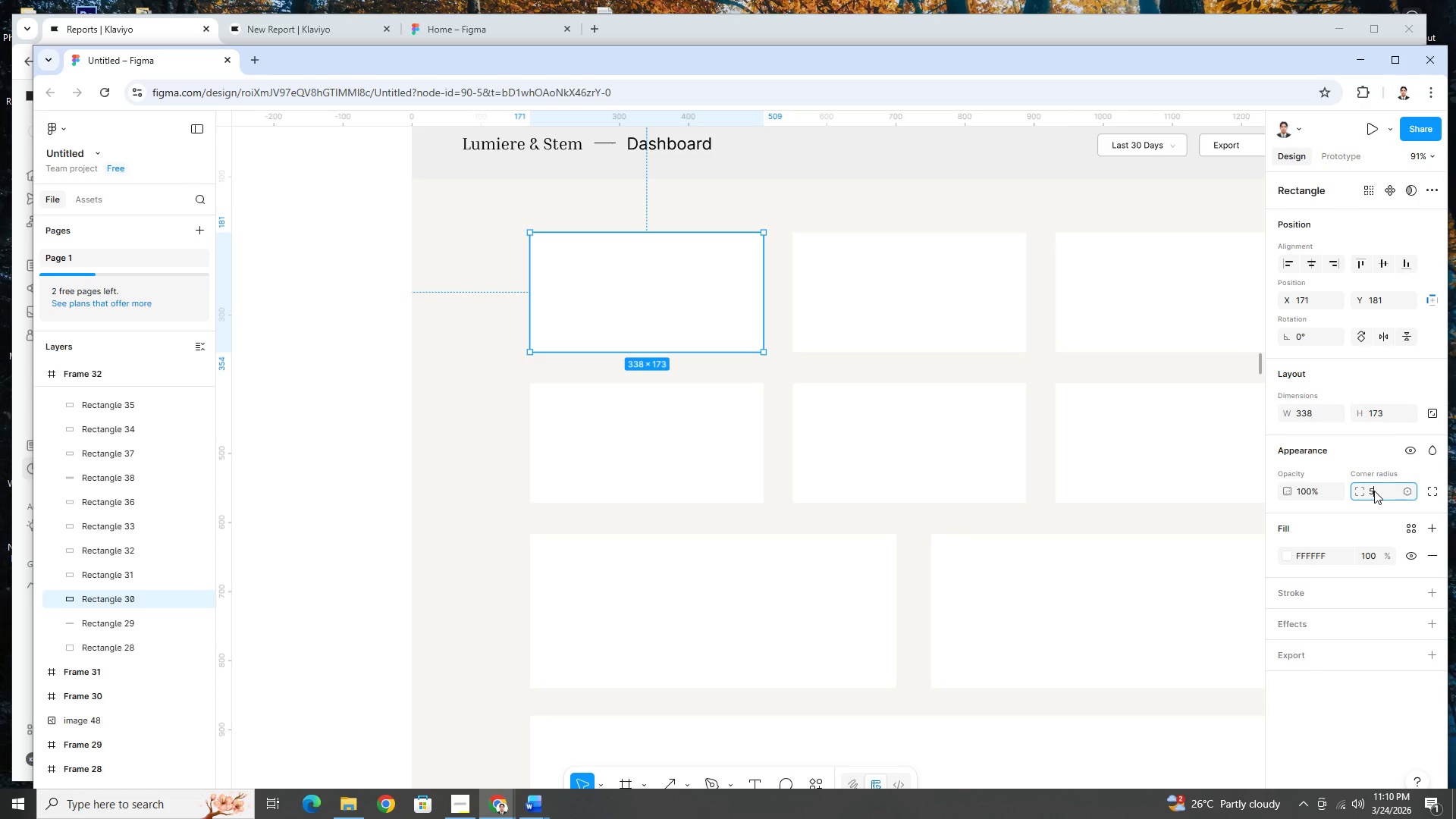 
key(NumpadEnter)
 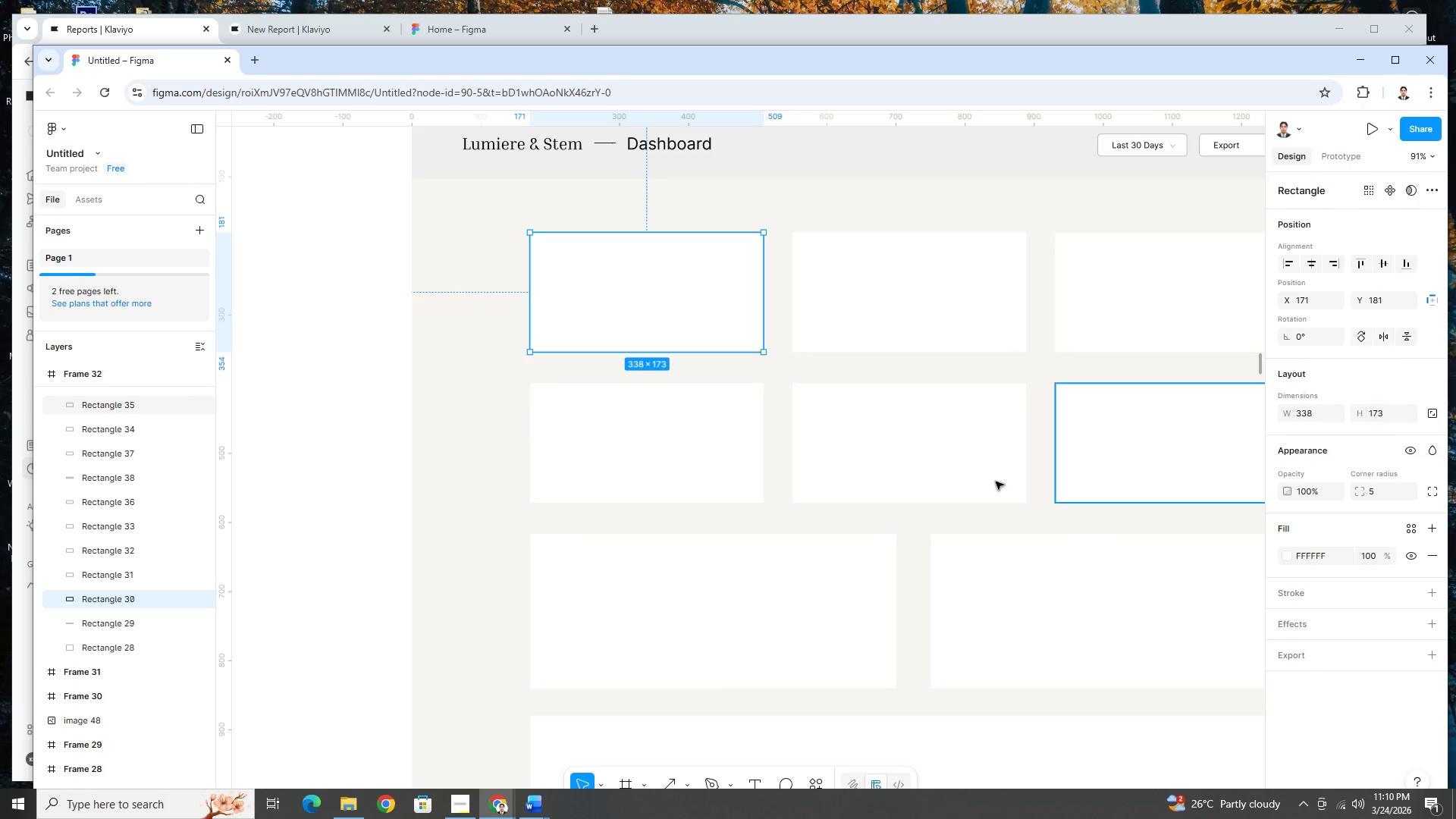 
left_click([927, 451])
 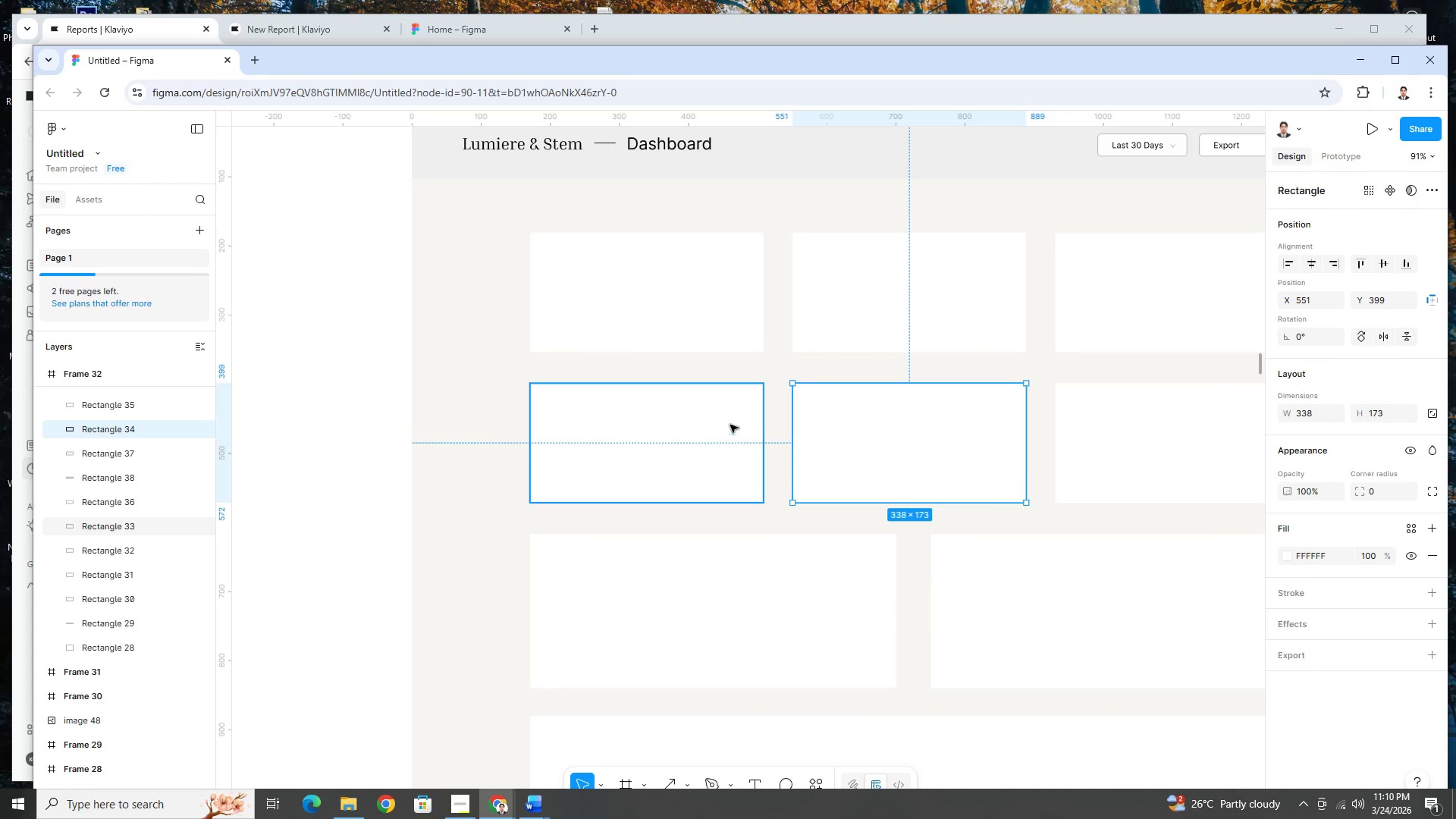 
wait(6.64)
 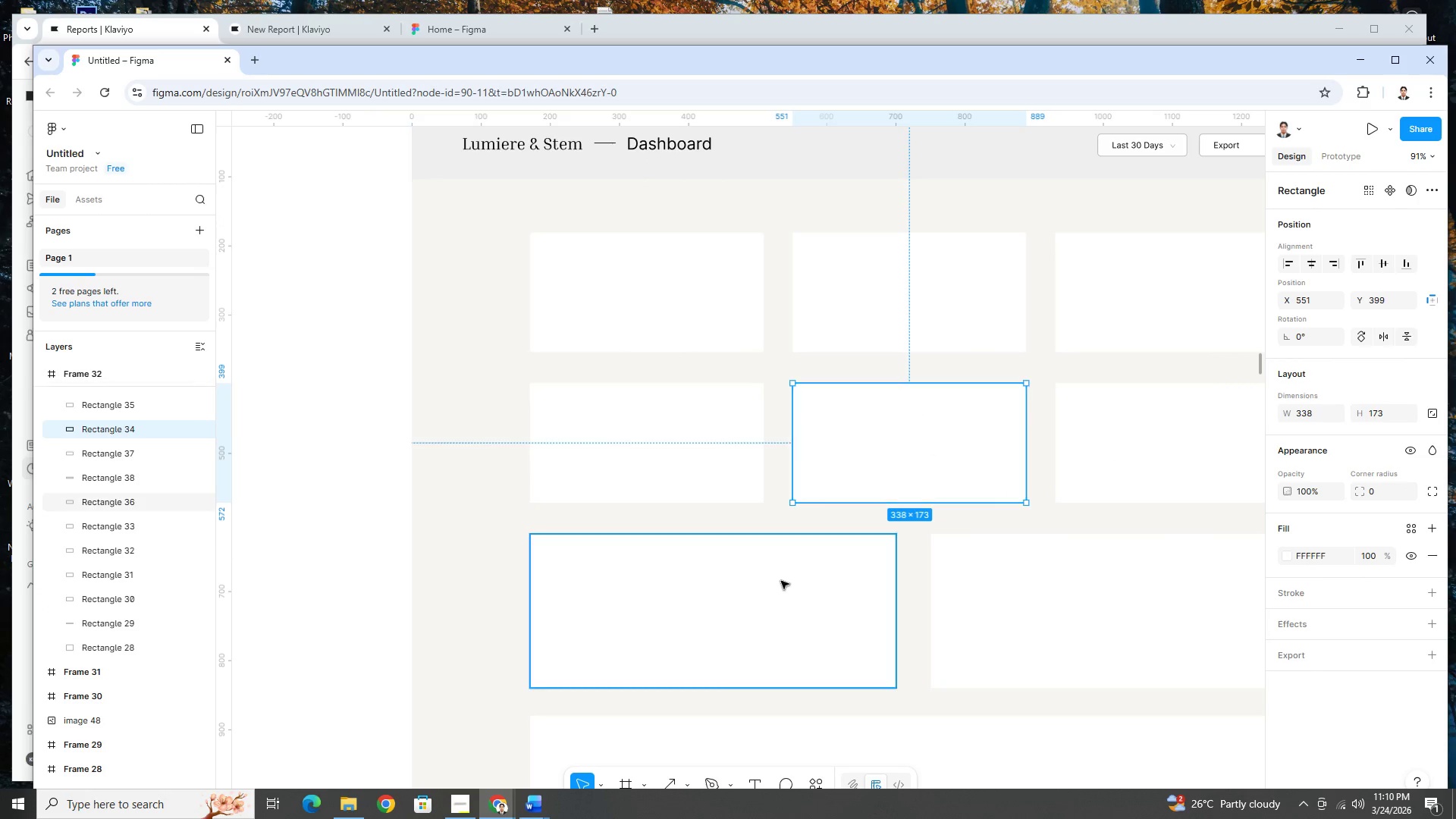 
left_click([1386, 493])
 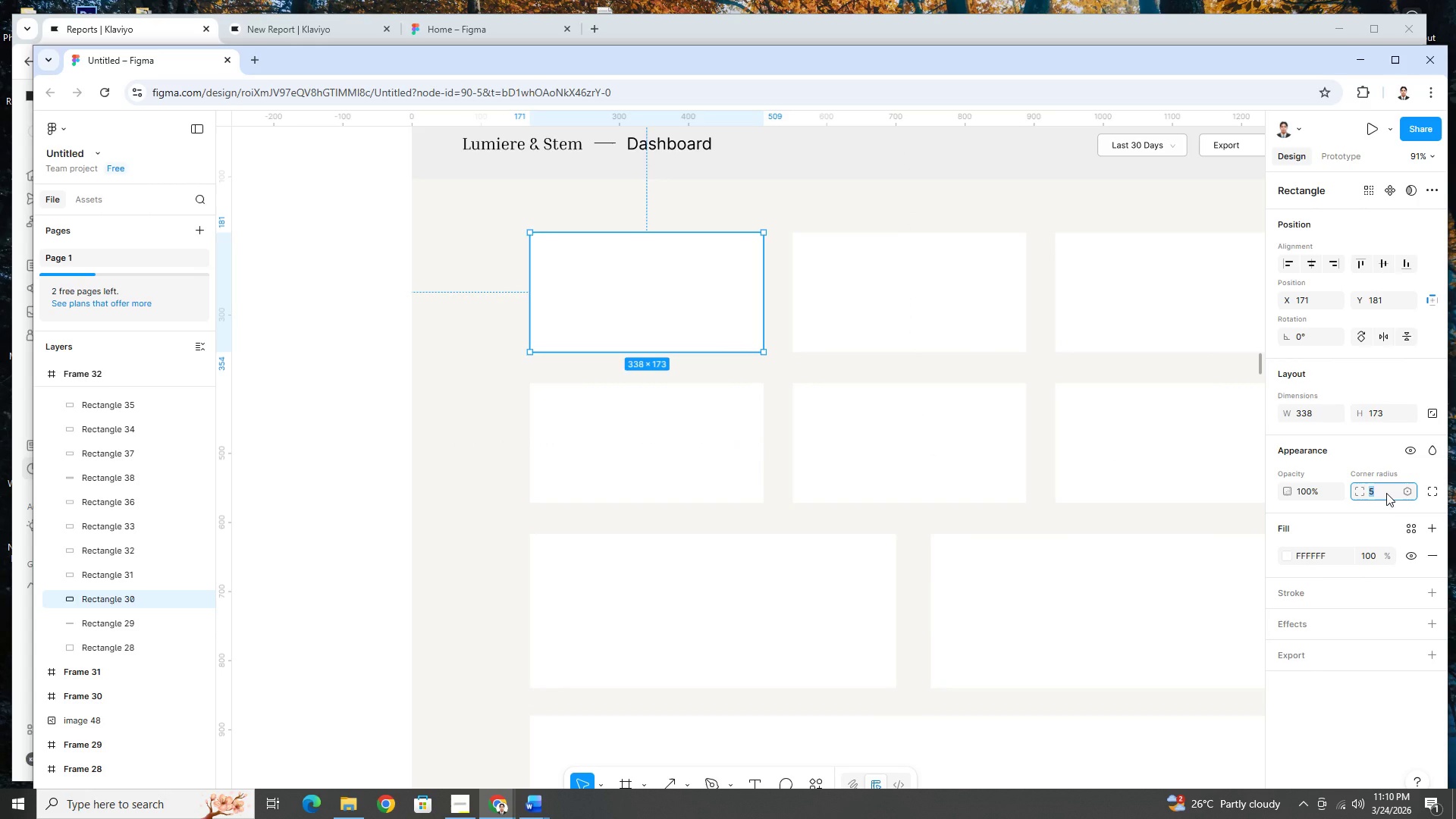 
key(Numpad1)
 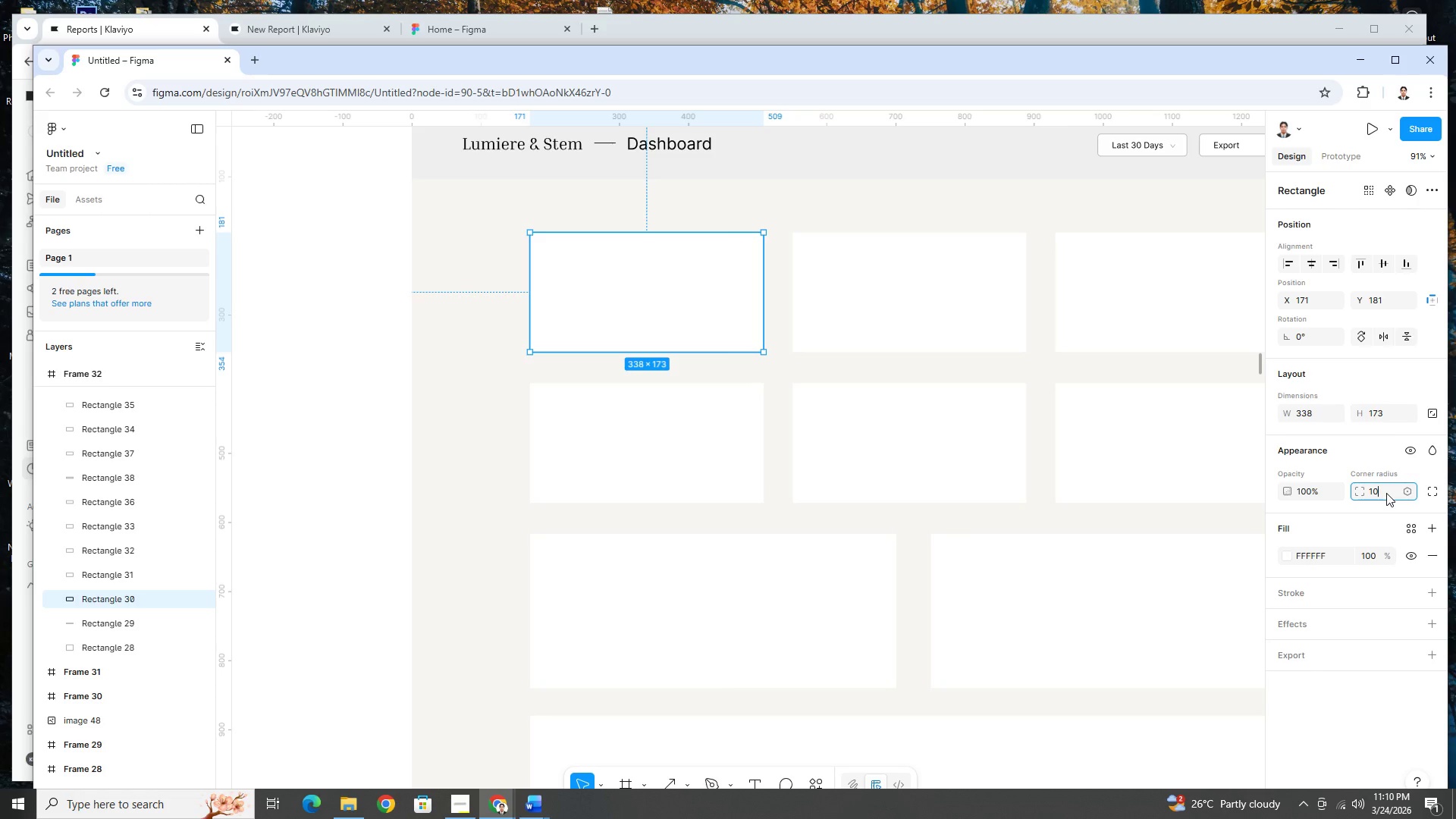 
key(Numpad0)
 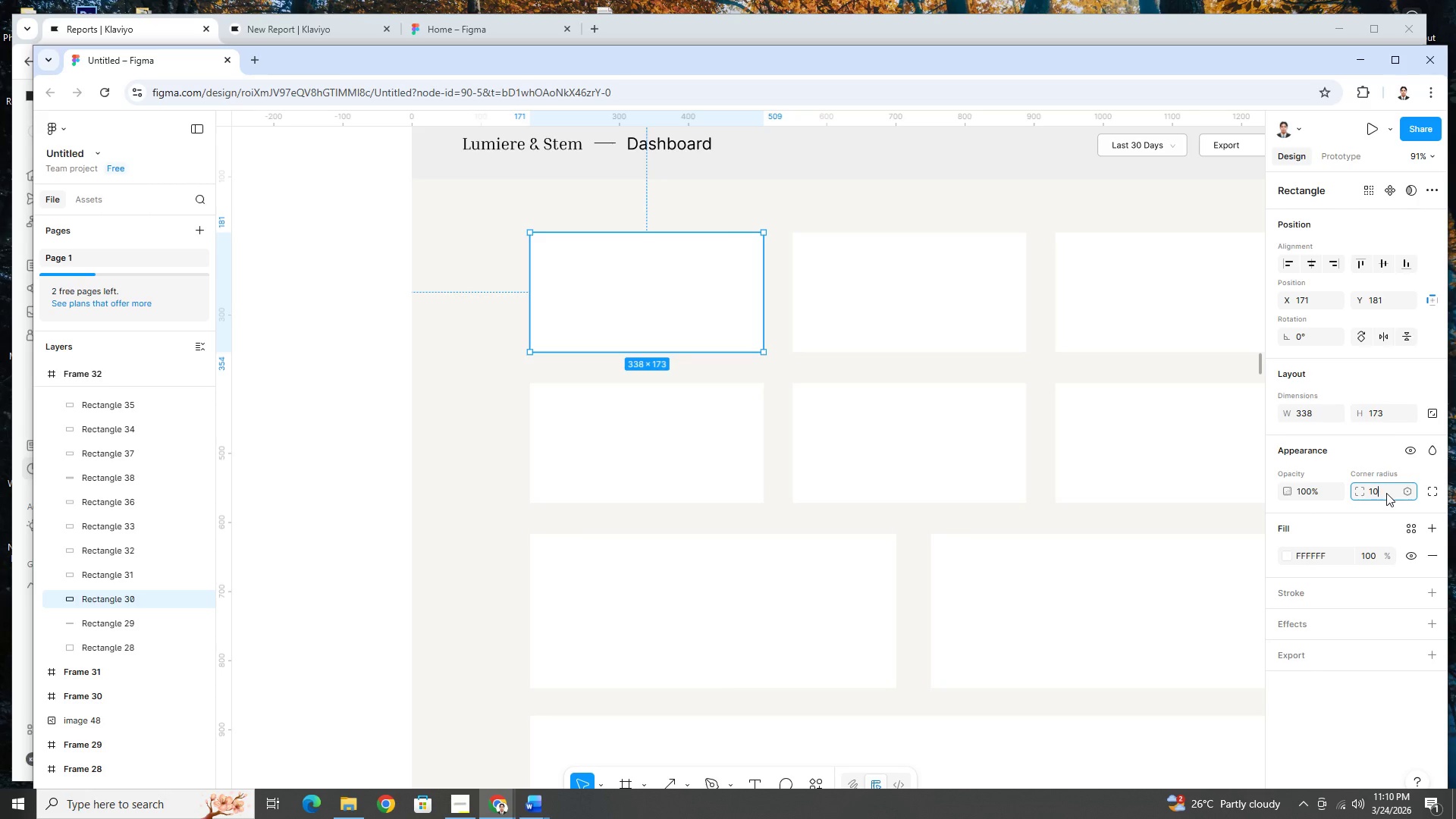 
key(NumpadEnter)
 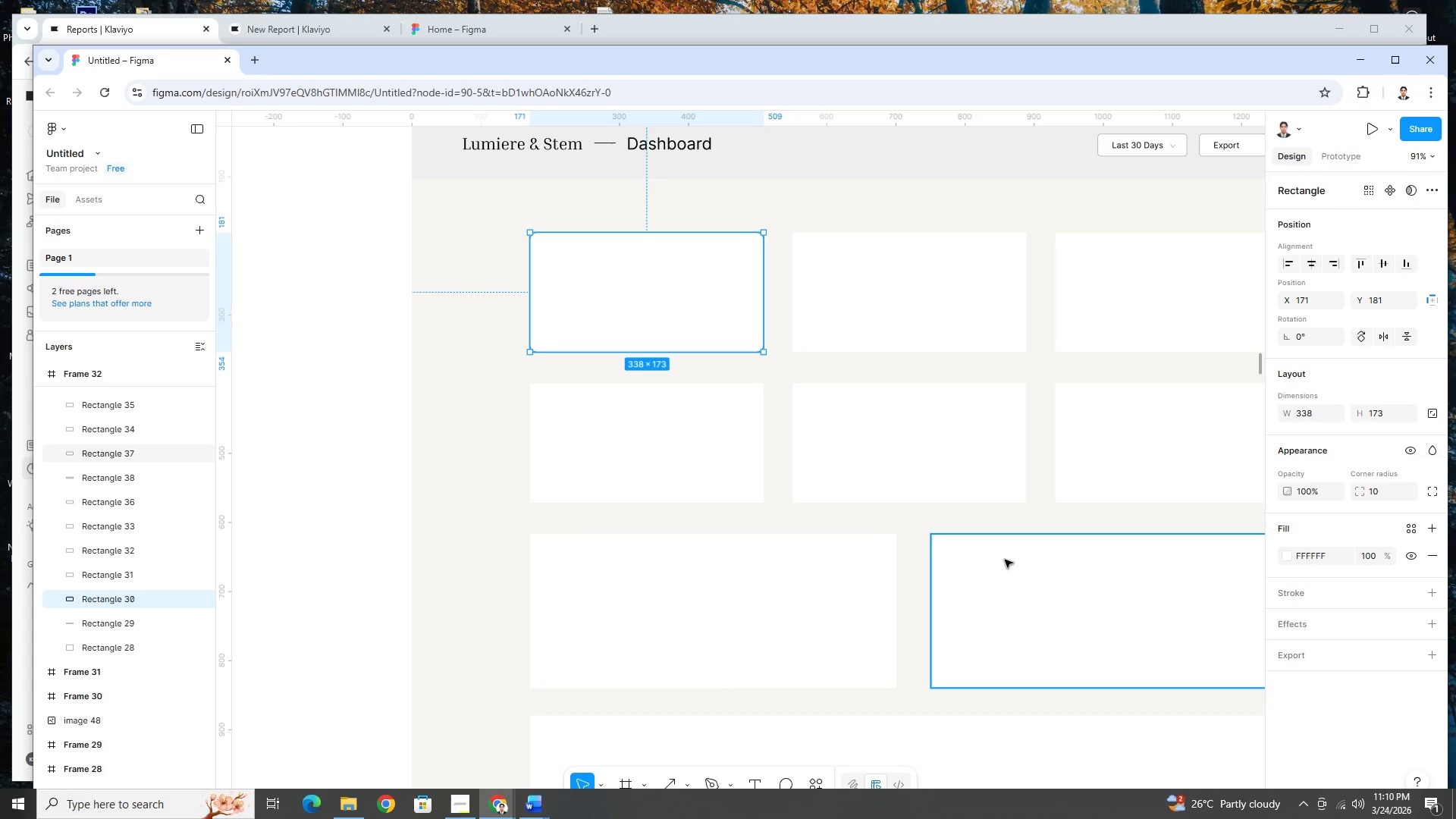 
left_click([989, 539])
 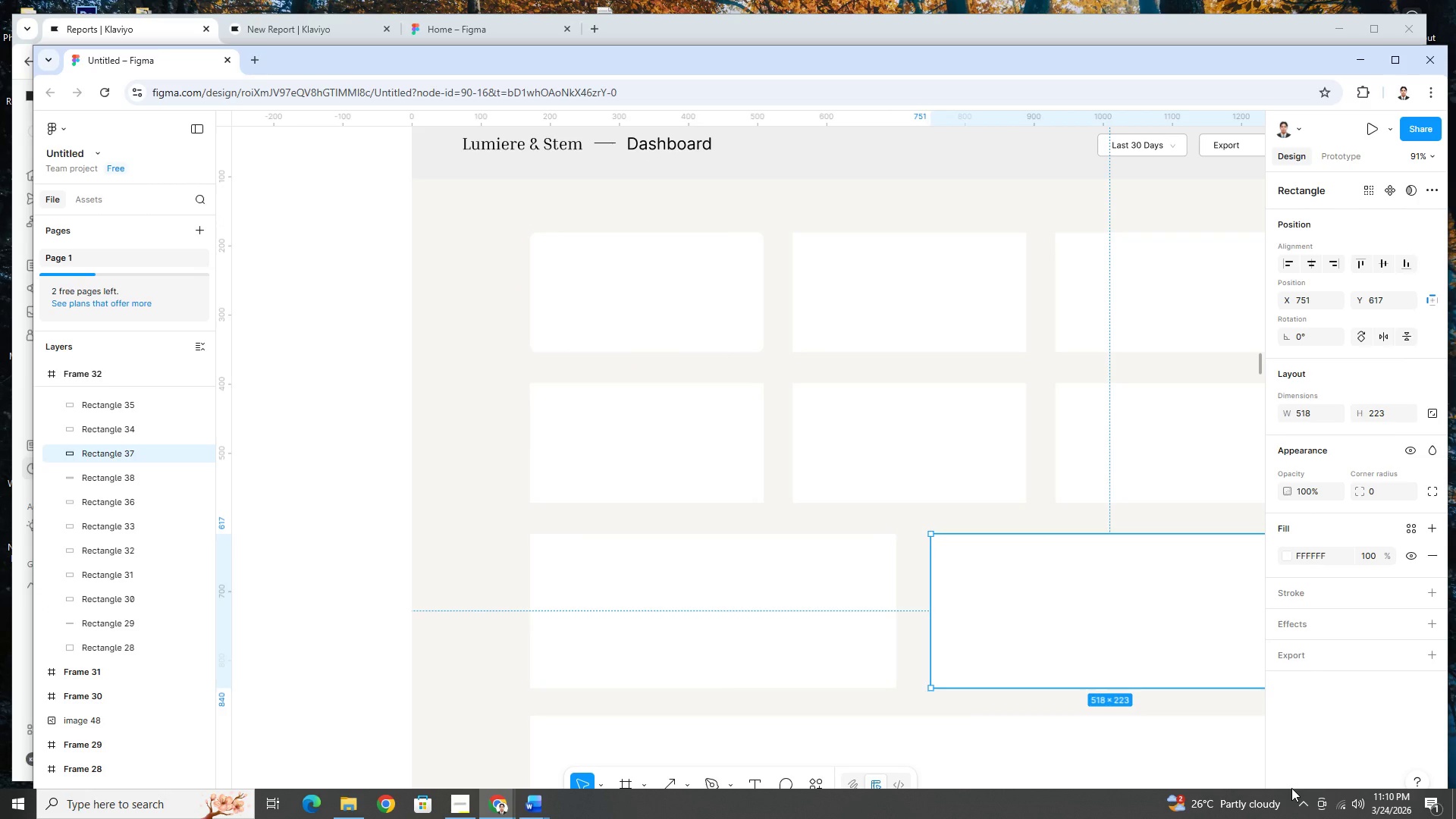 
wait(8.8)
 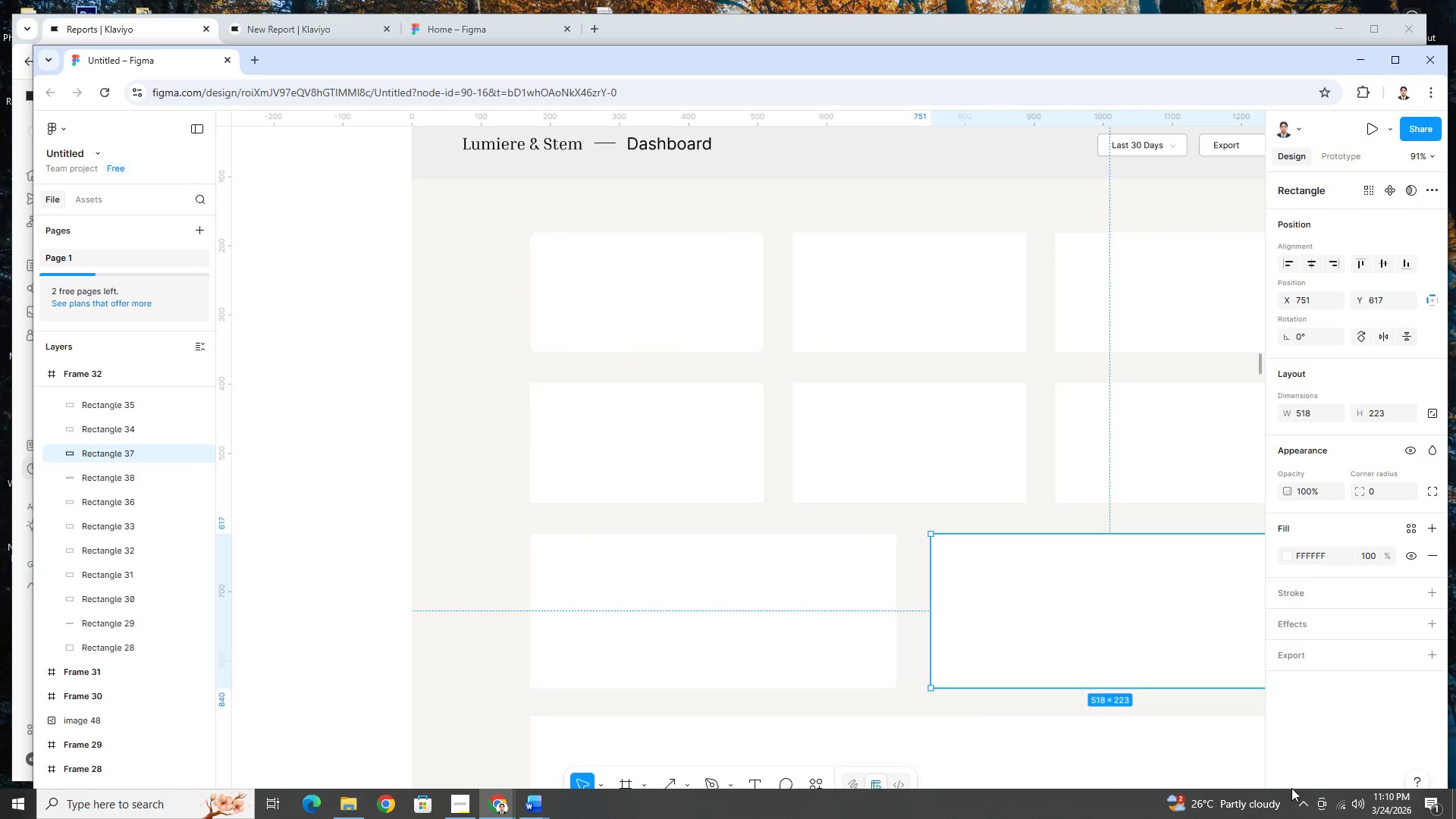 
scroll: coordinate [1033, 409], scroll_direction: up, amount: 3.0
 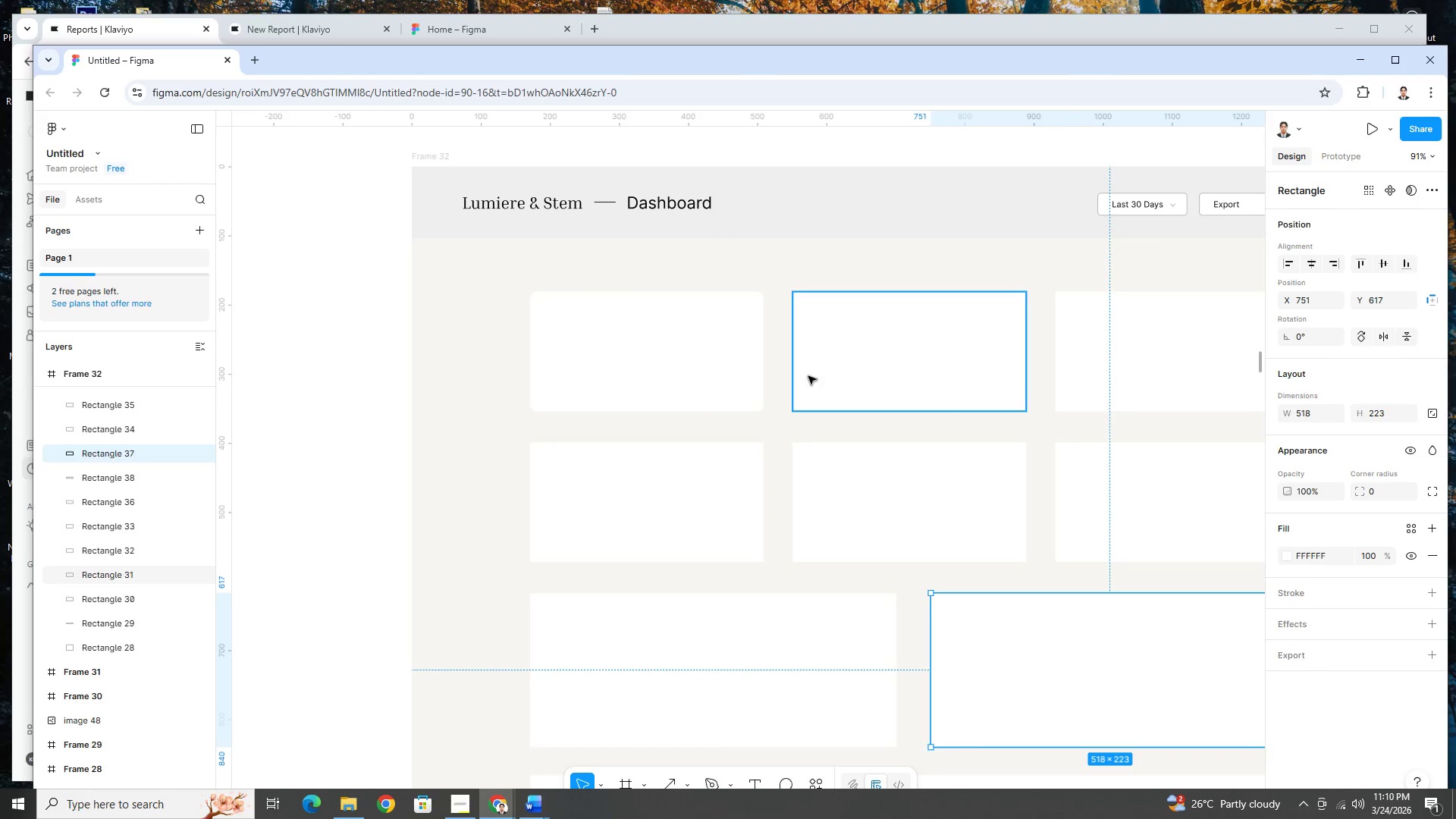 
left_click([704, 373])
 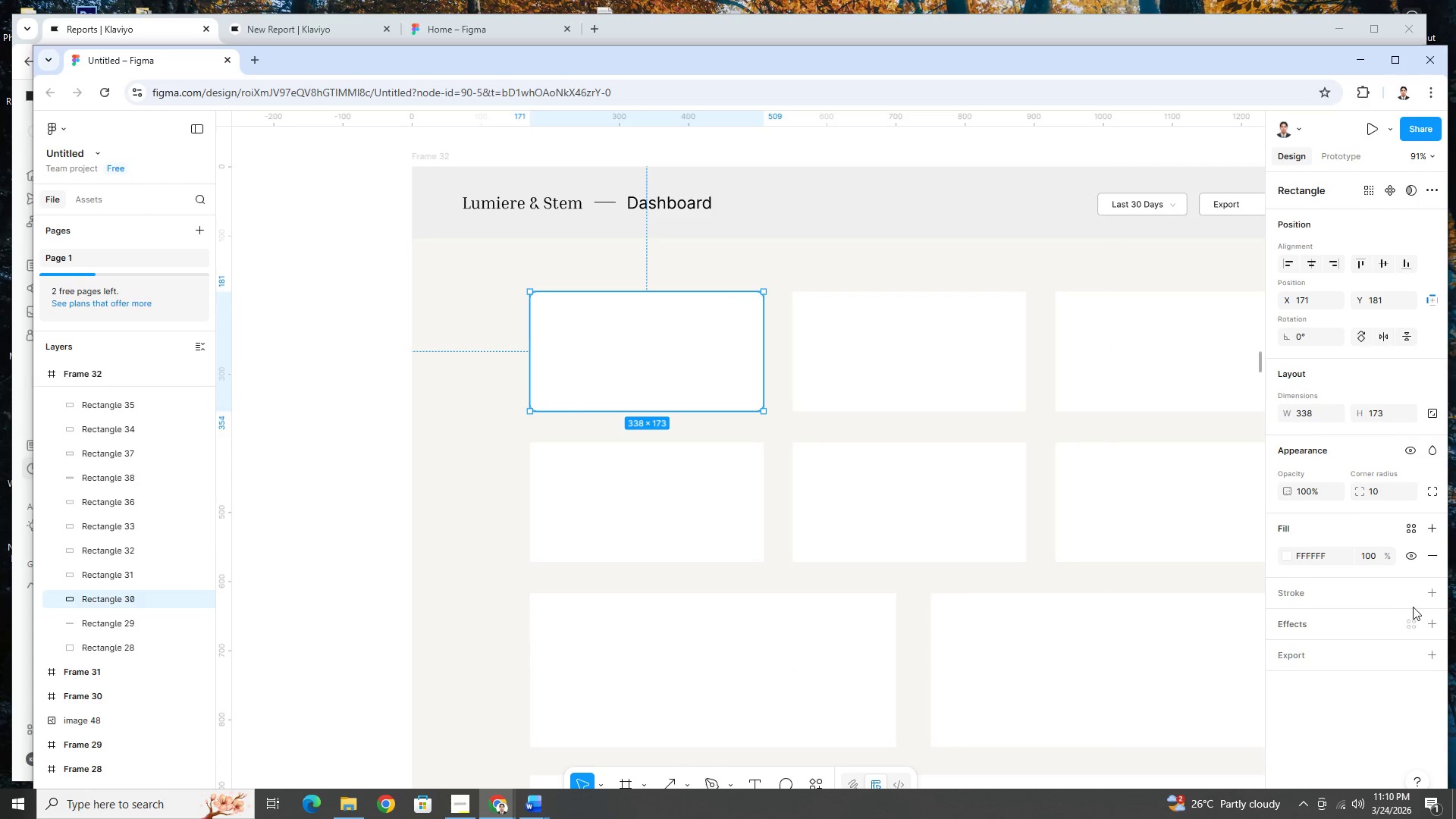 
left_click([1428, 597])
 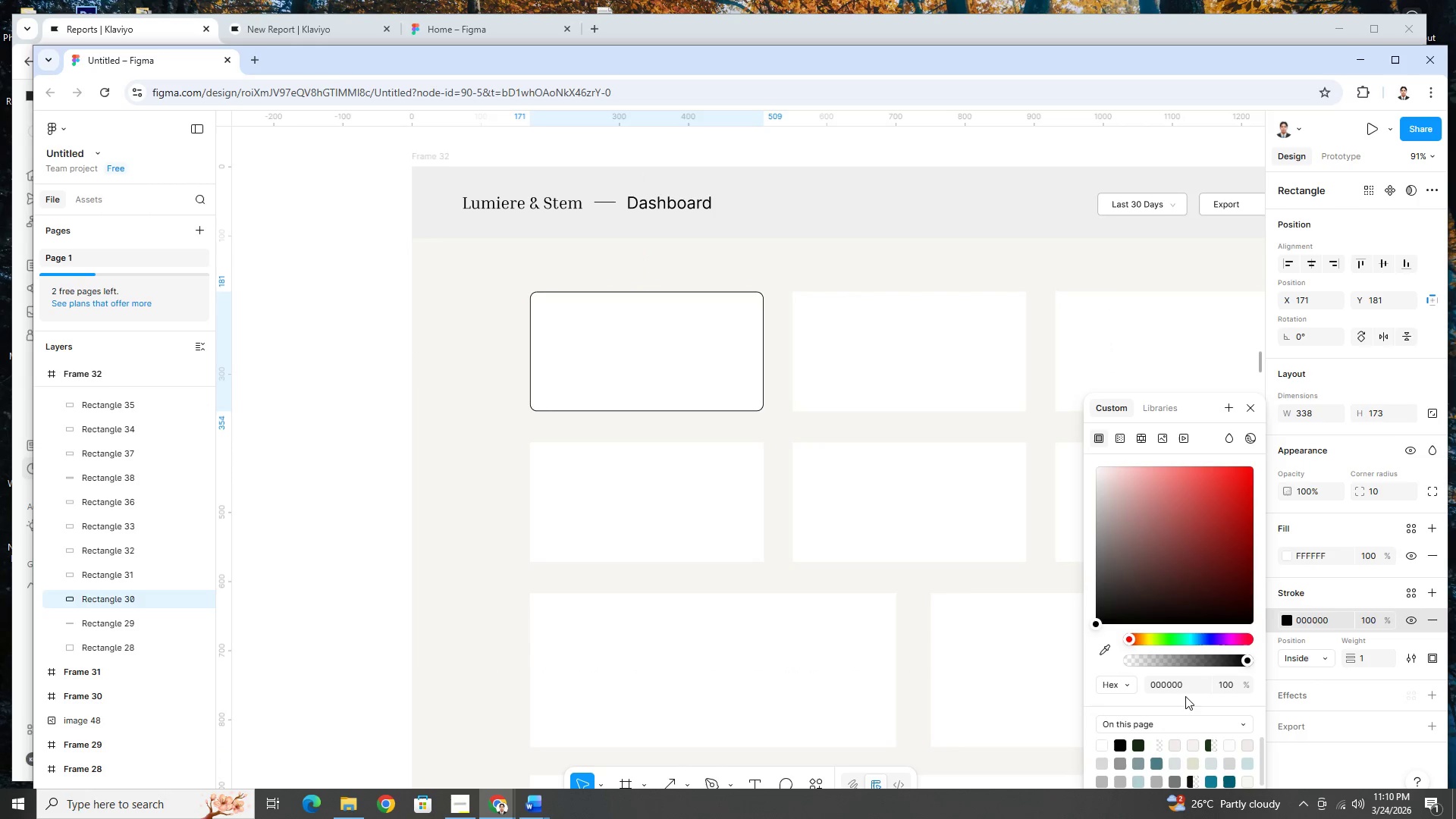 
left_click([1175, 677])
 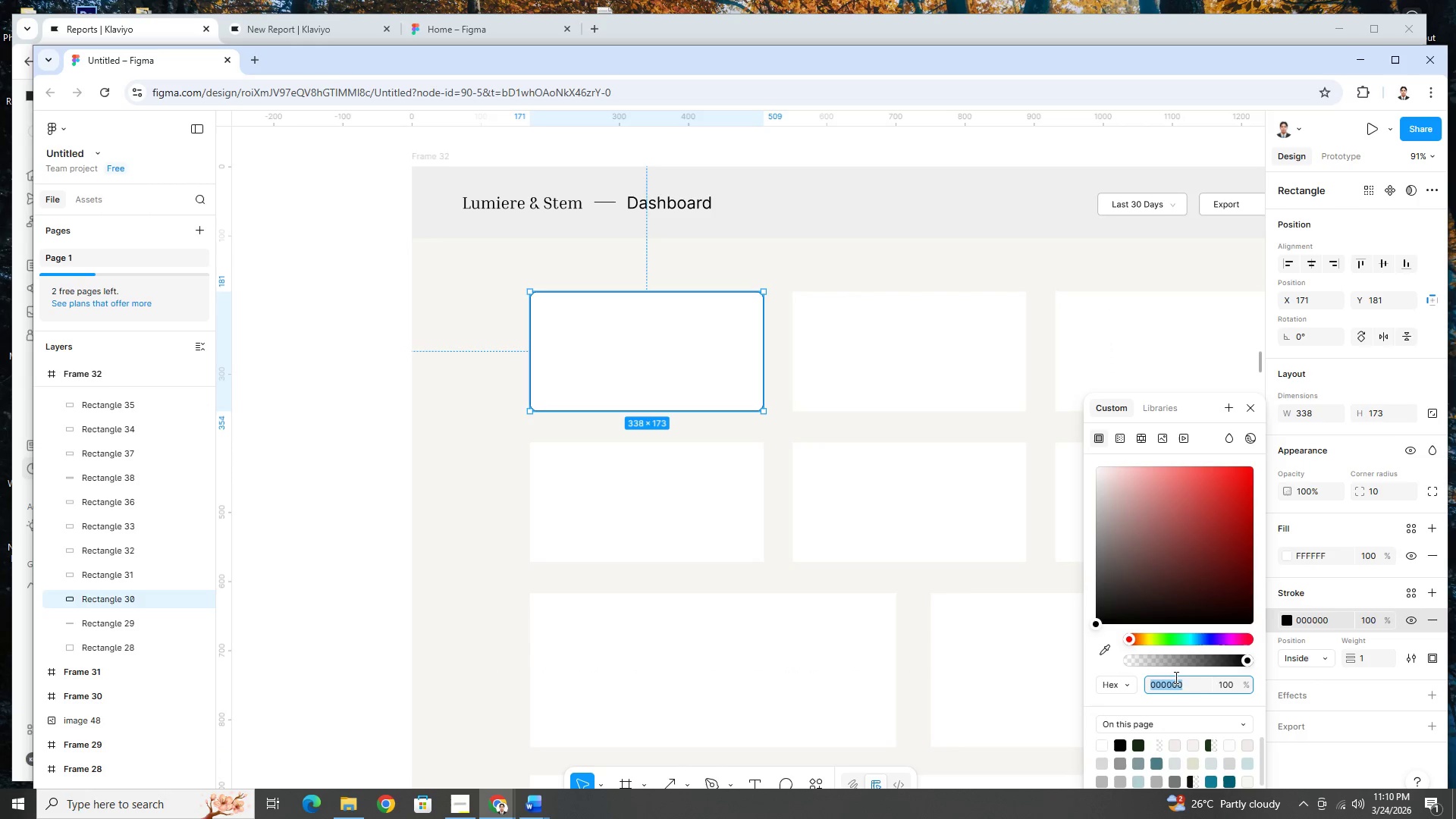 
key(Control+V)
 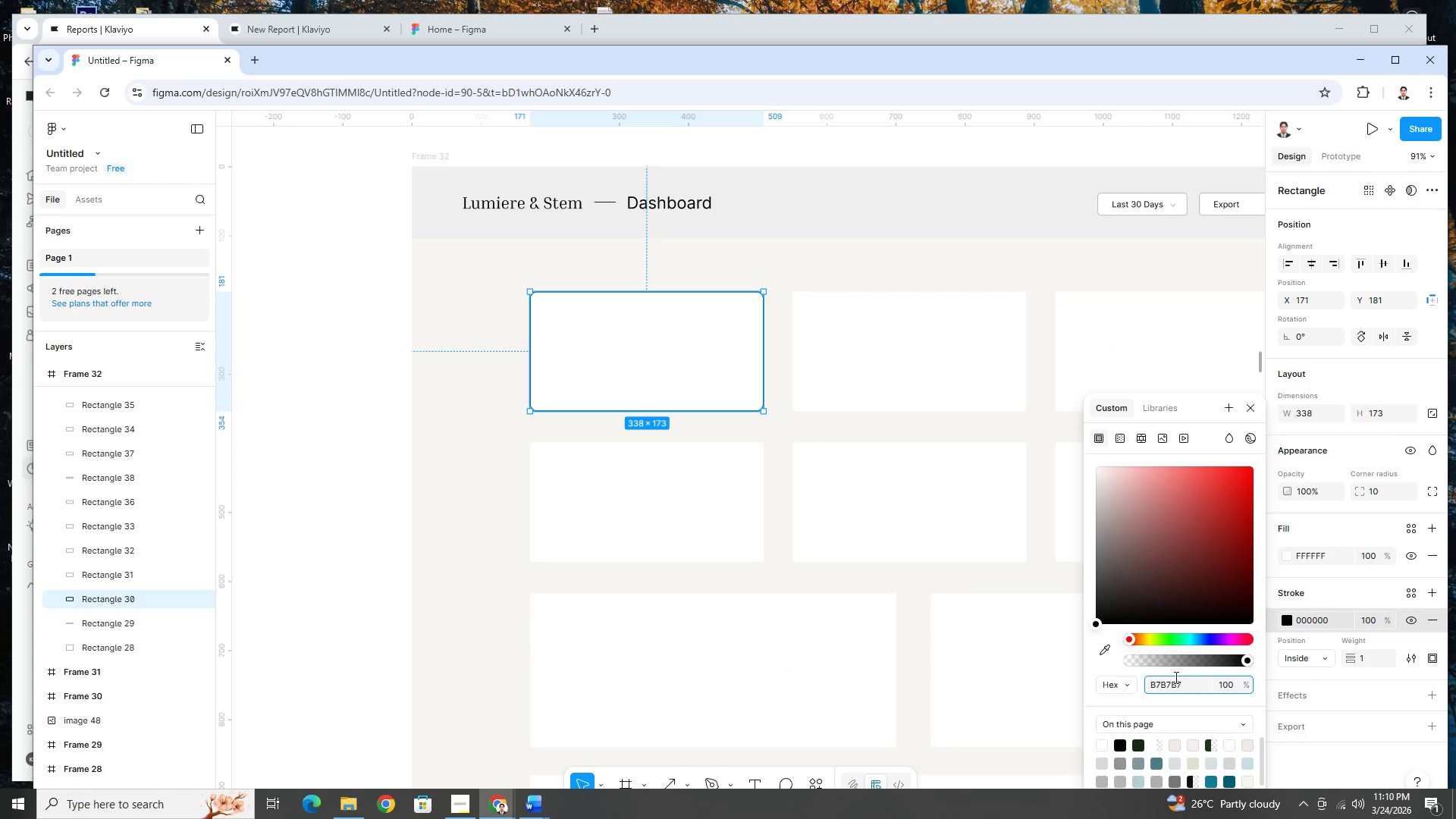 
key(NumpadEnter)
 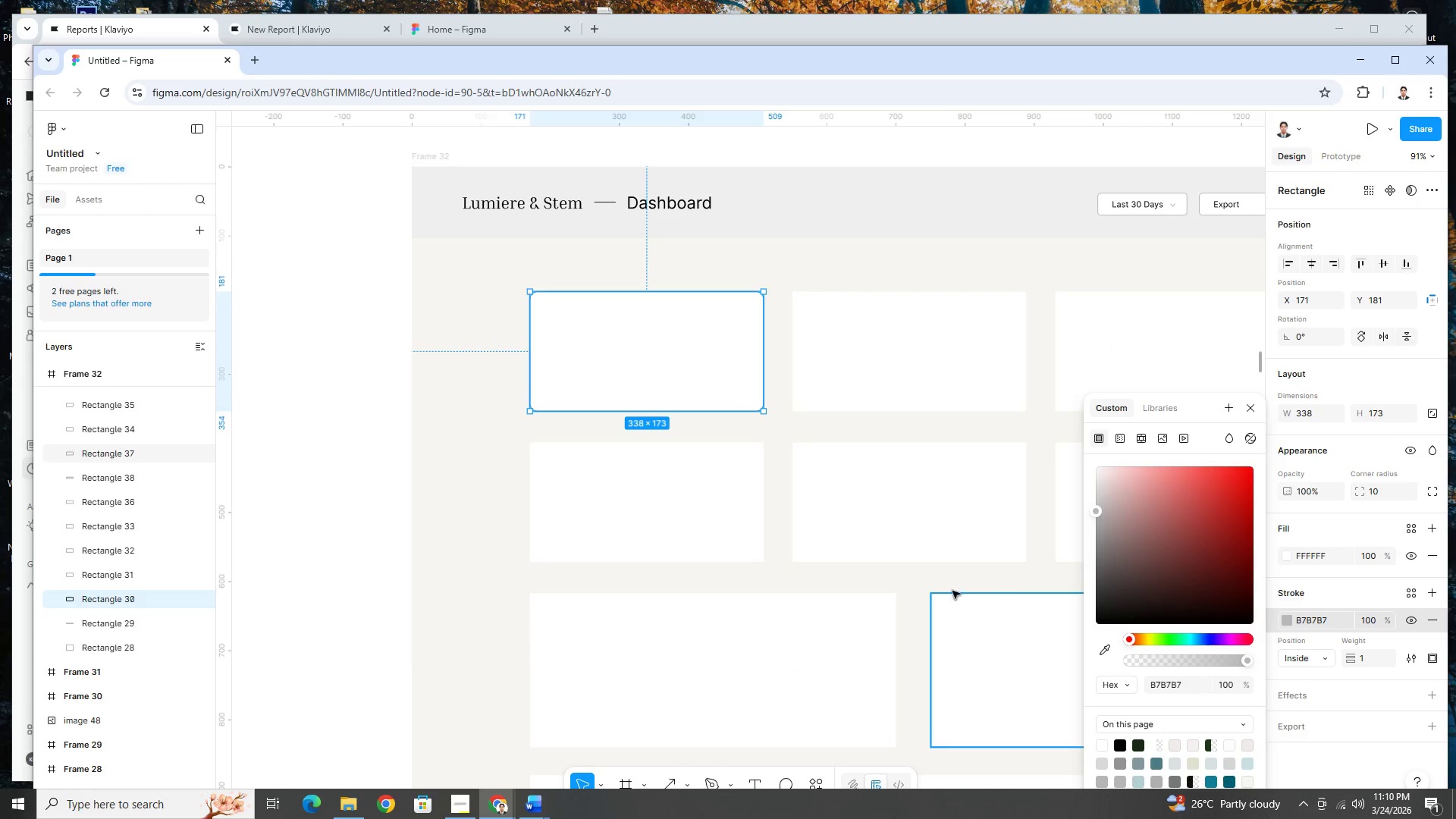 
left_click([852, 540])
 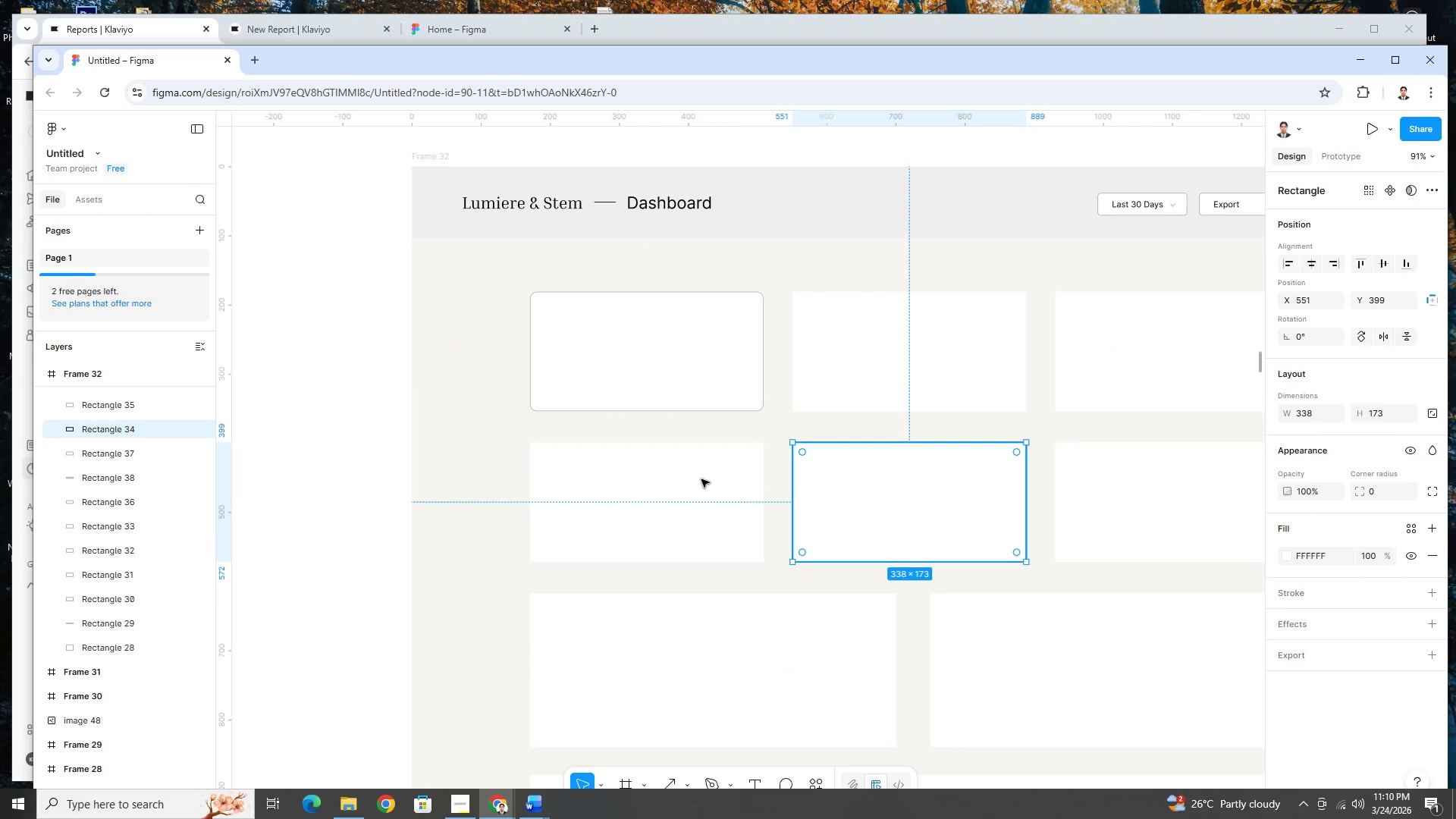 
left_click([620, 359])
 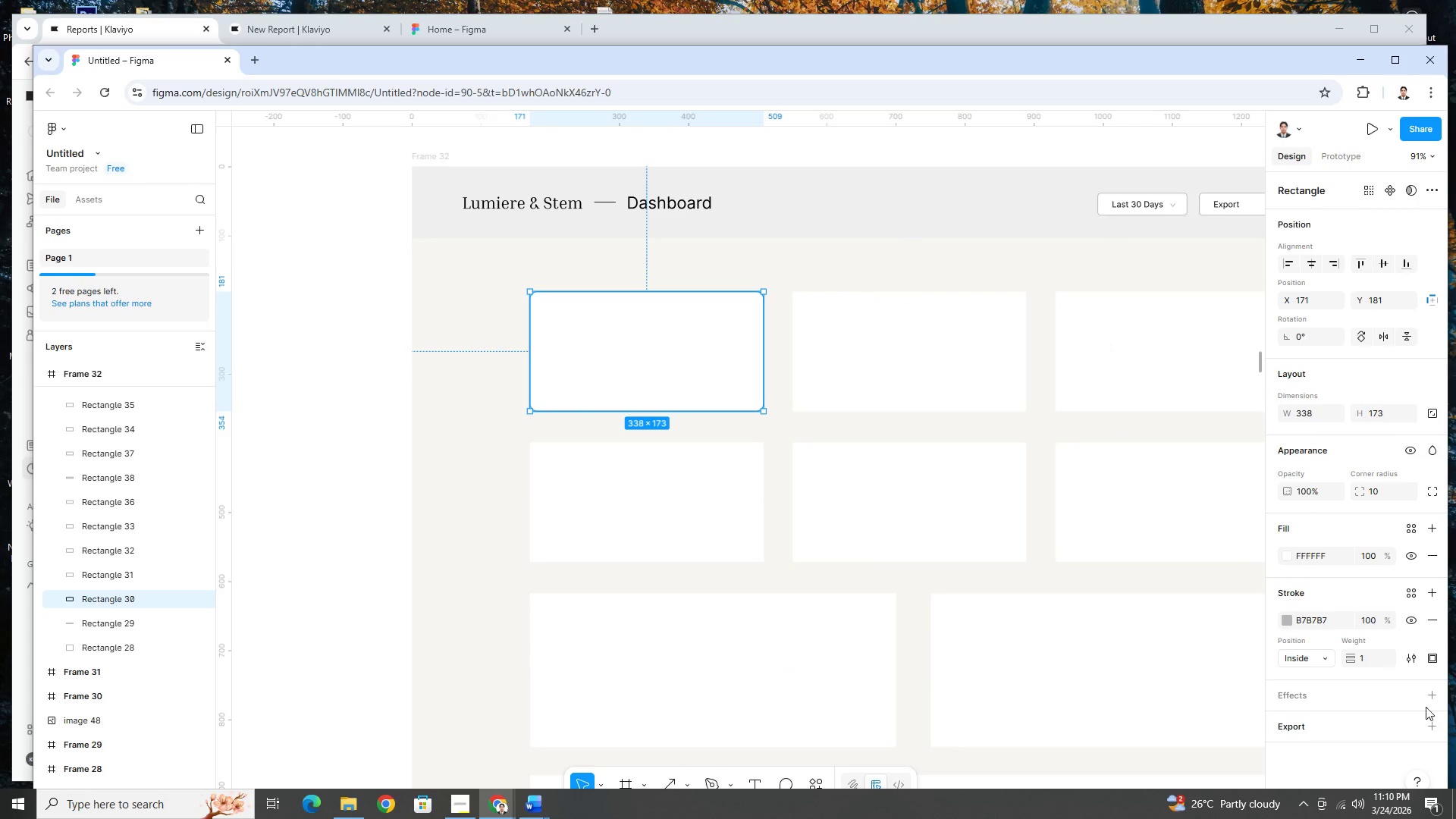 
left_click([1429, 694])
 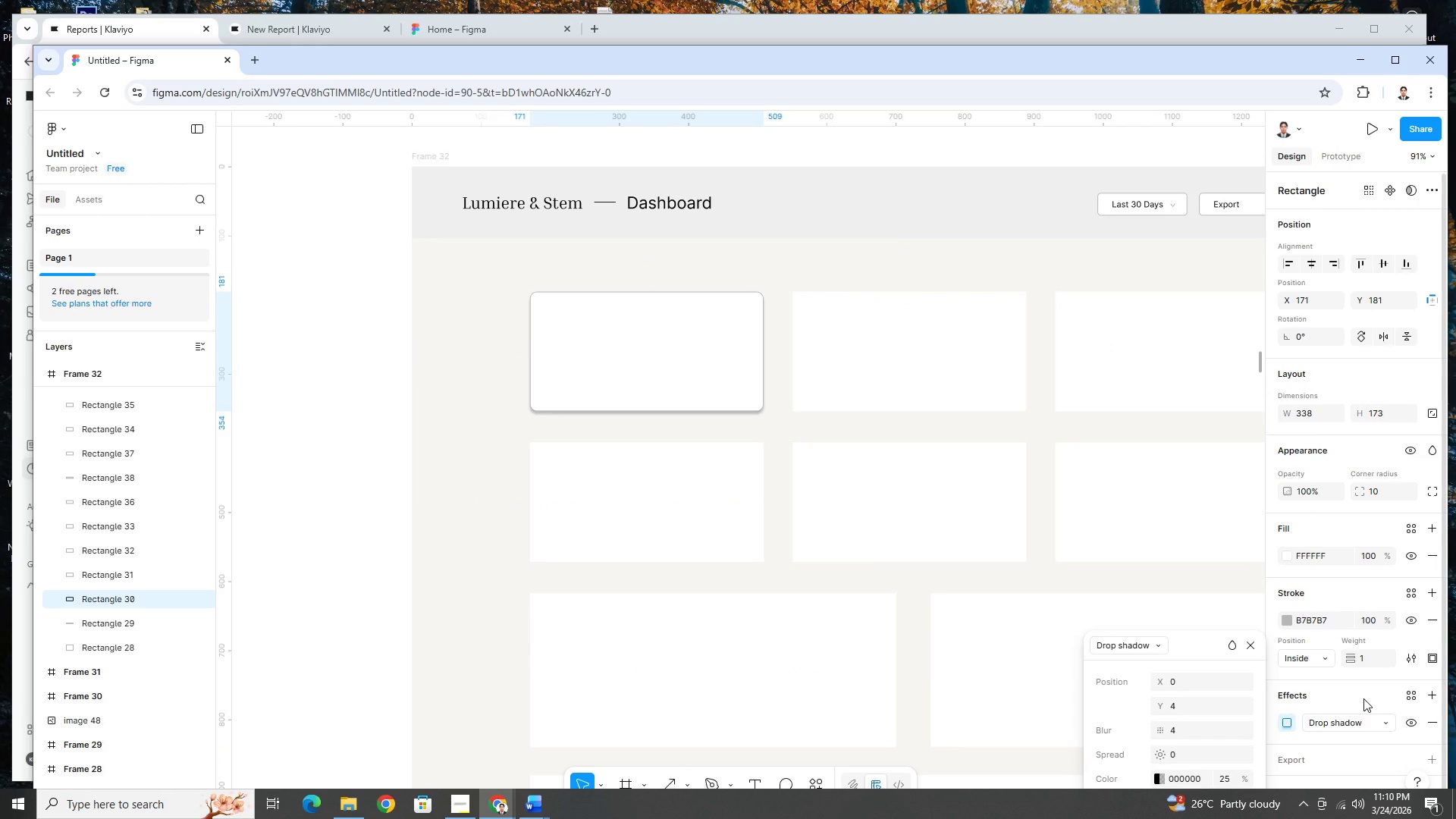 
scroll: coordinate [1363, 698], scroll_direction: down, amount: 2.0
 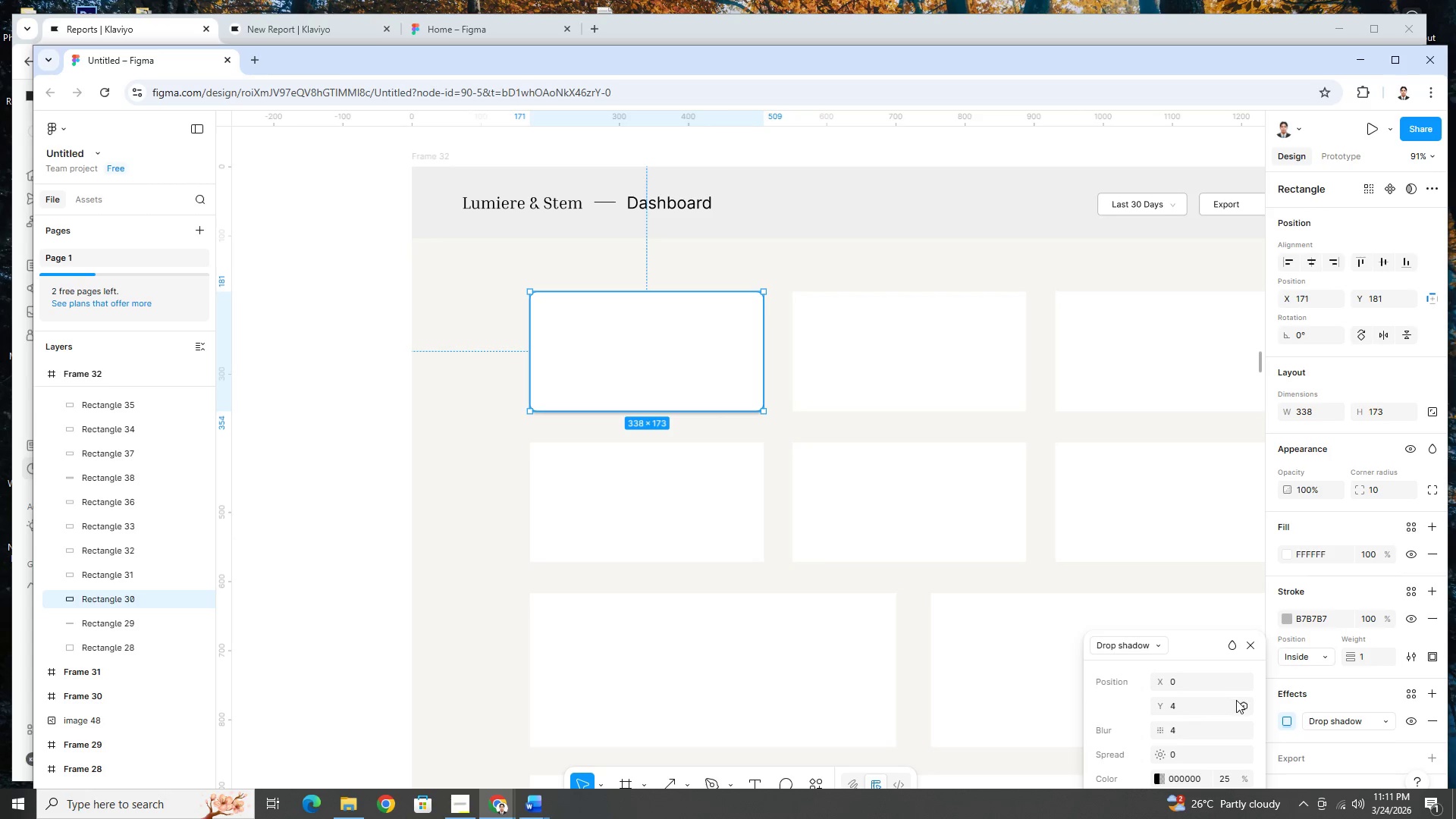 
left_click([969, 262])
 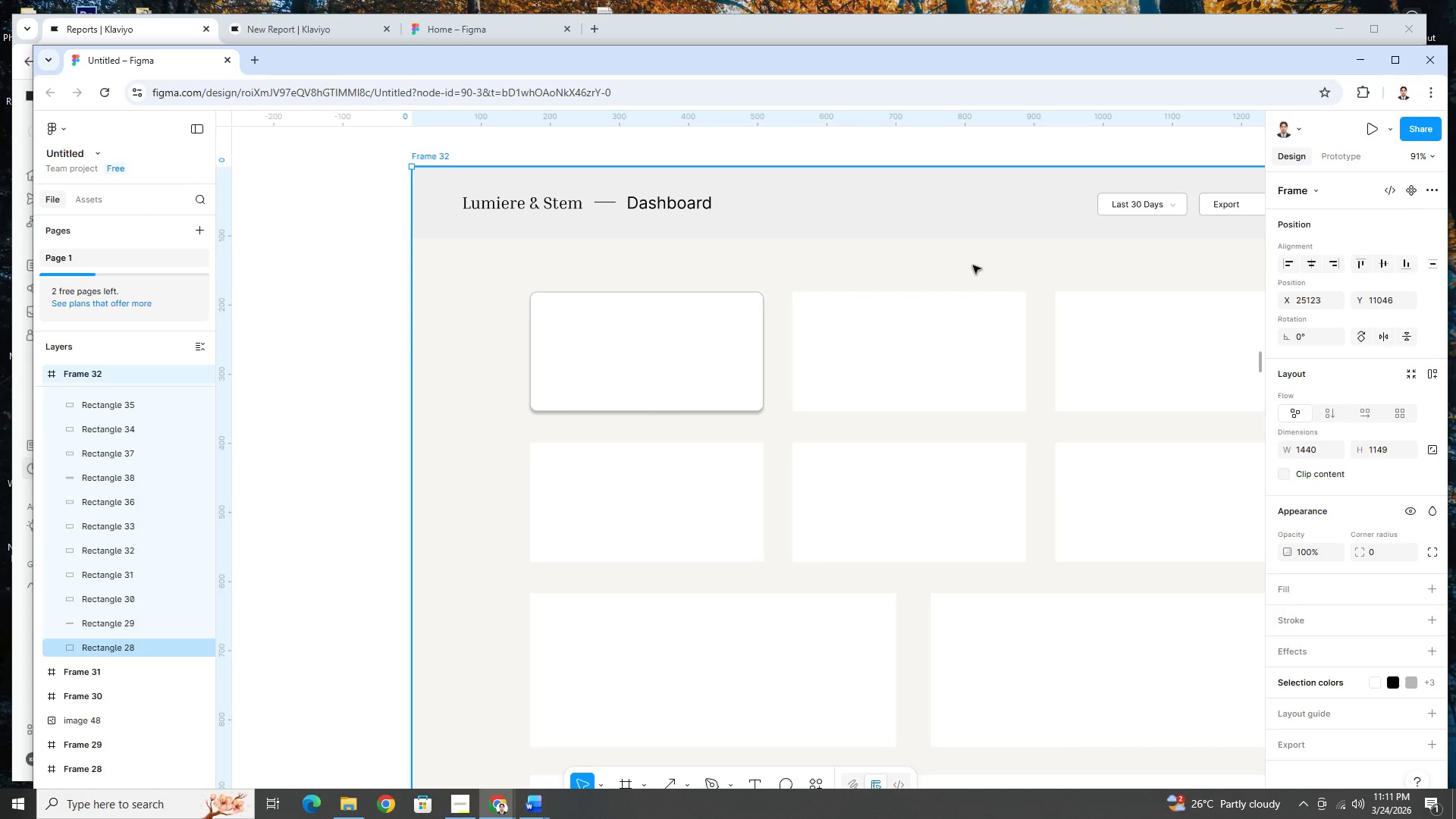 
scroll: coordinate [997, 316], scroll_direction: down, amount: 3.0
 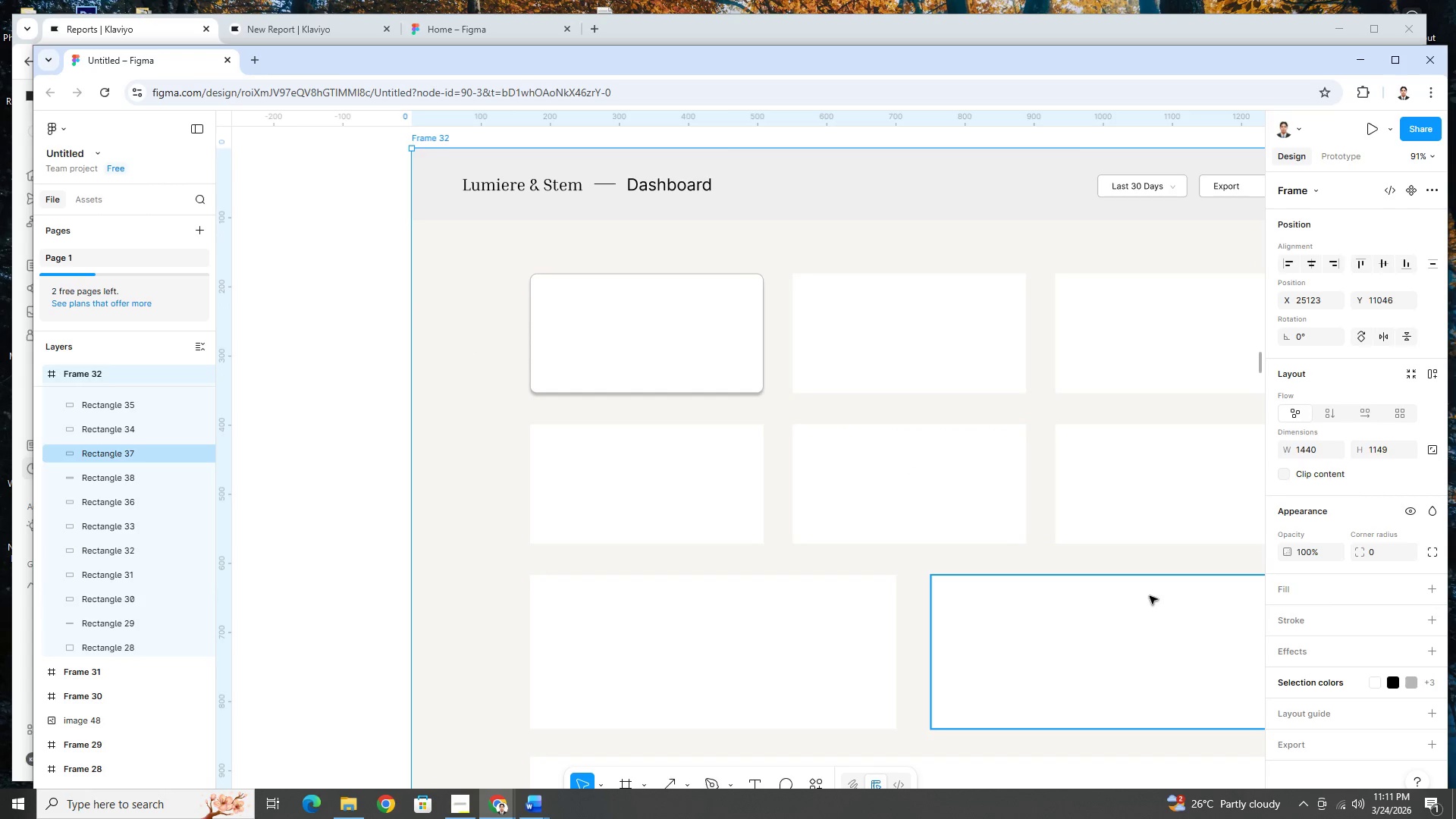 
hold_key(key=ControlLeft, duration=0.72)
 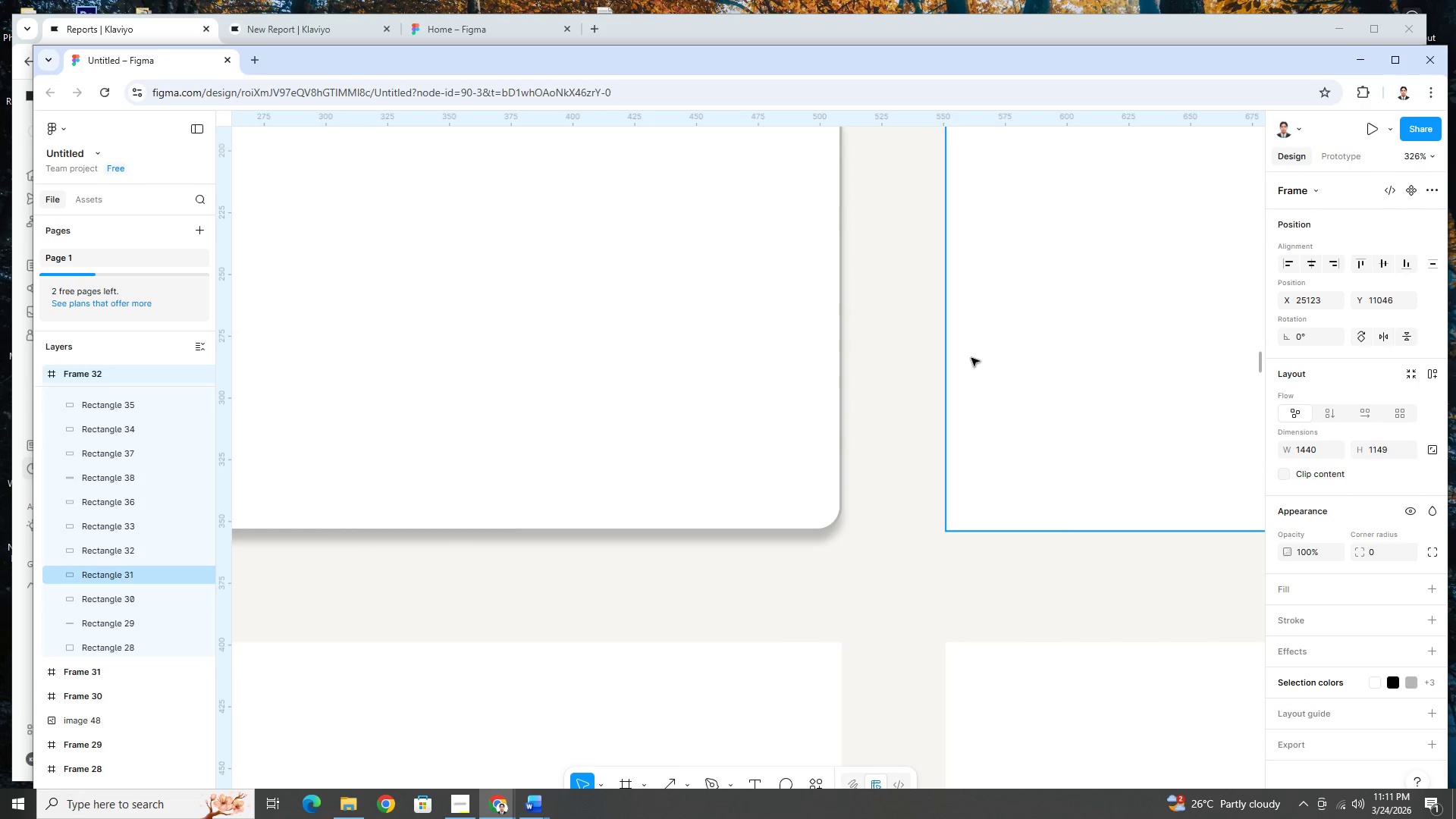 
hold_key(key=ControlLeft, duration=1.05)
 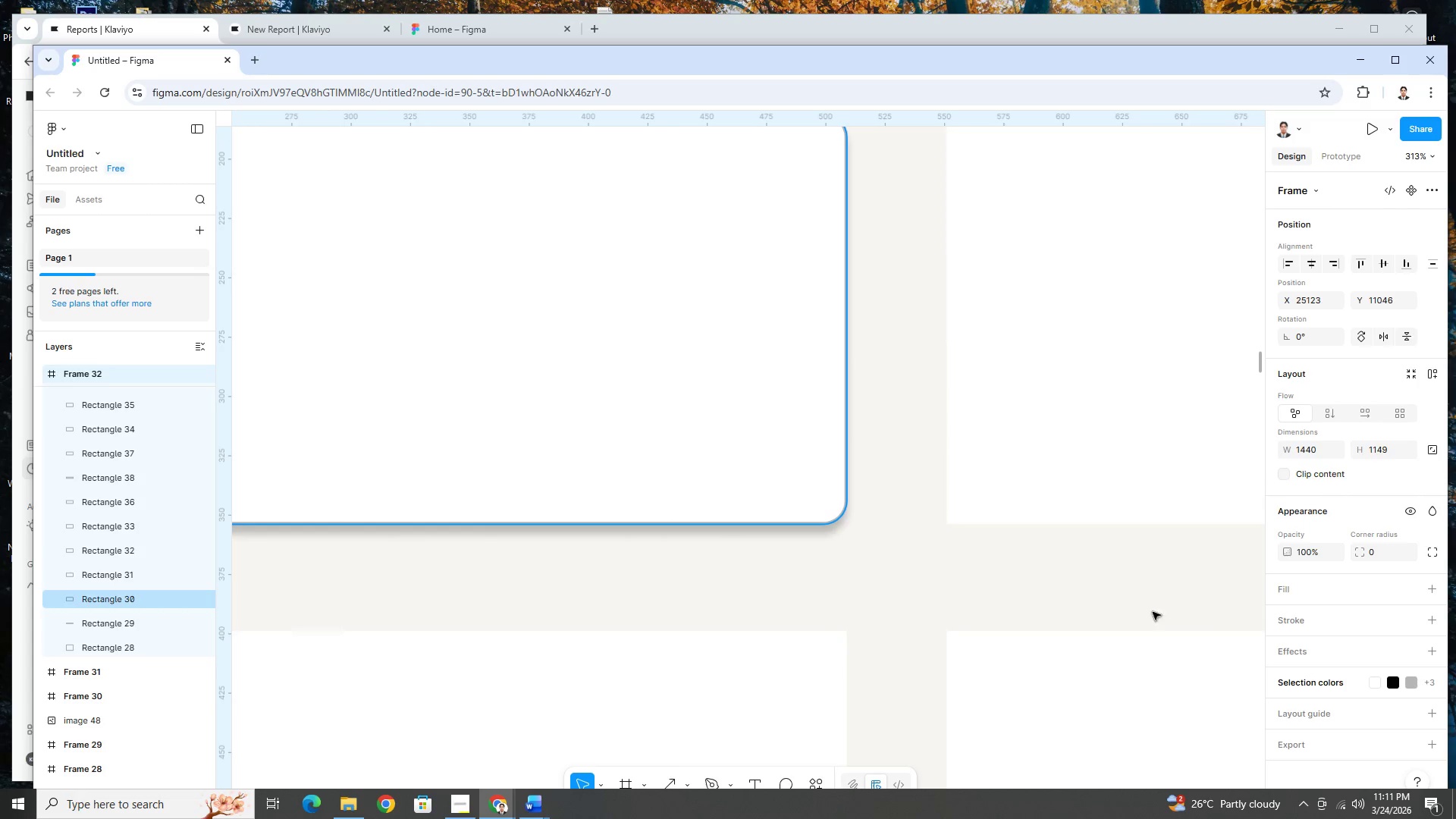 
scroll: coordinate [780, 406], scroll_direction: up, amount: 10.0
 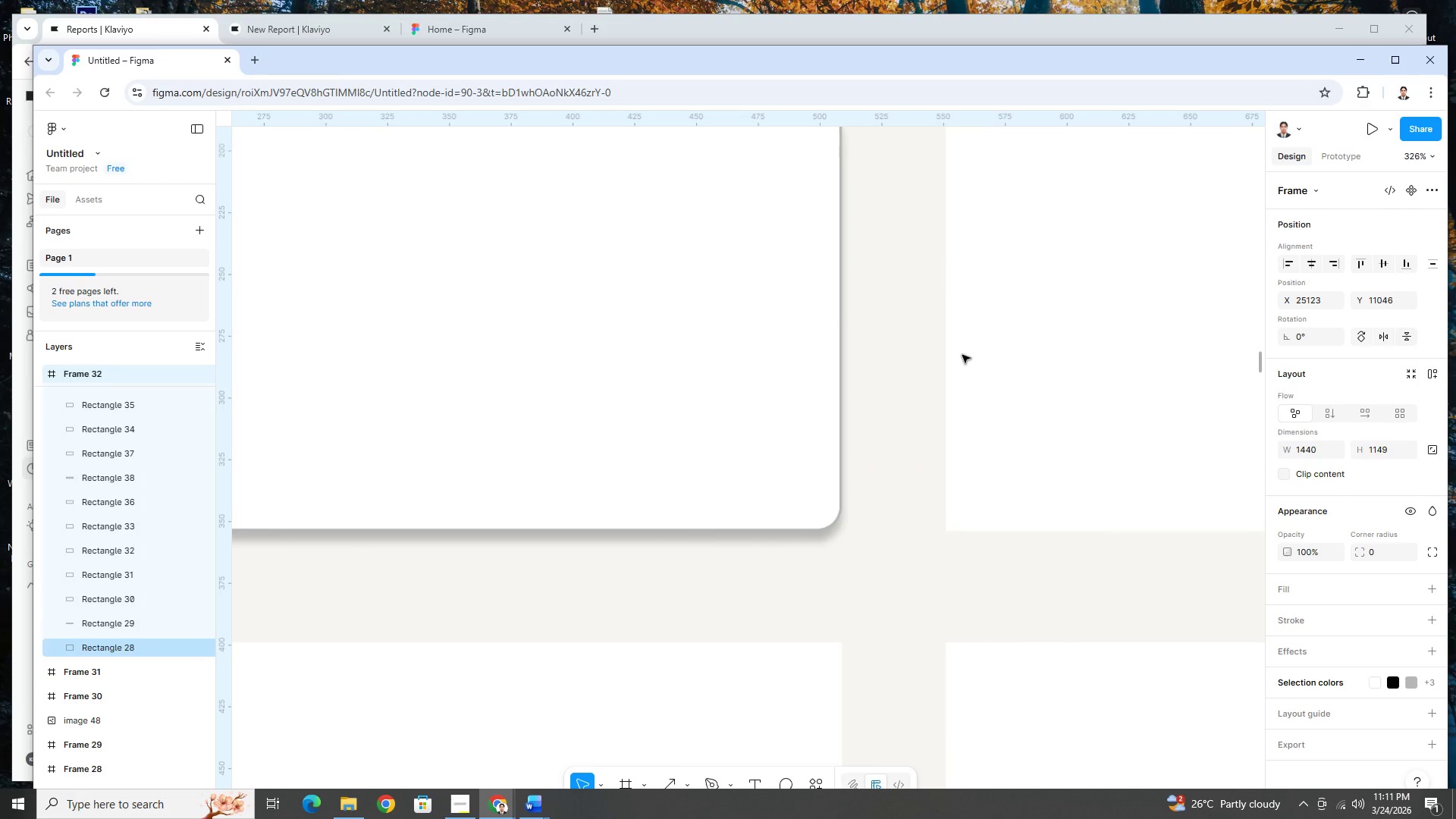 
left_click([707, 383])
 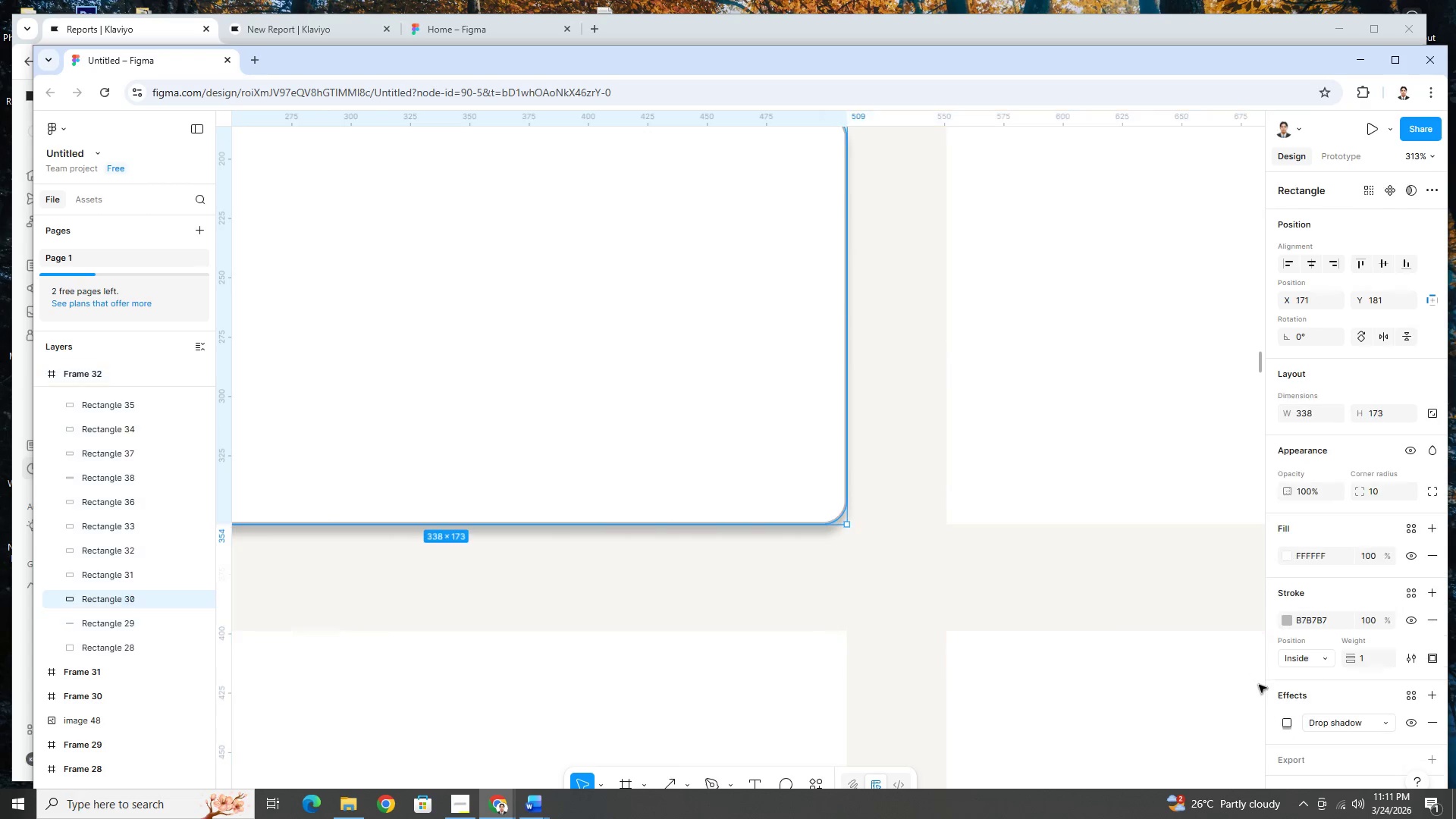 
scroll: coordinate [1295, 671], scroll_direction: down, amount: 5.0
 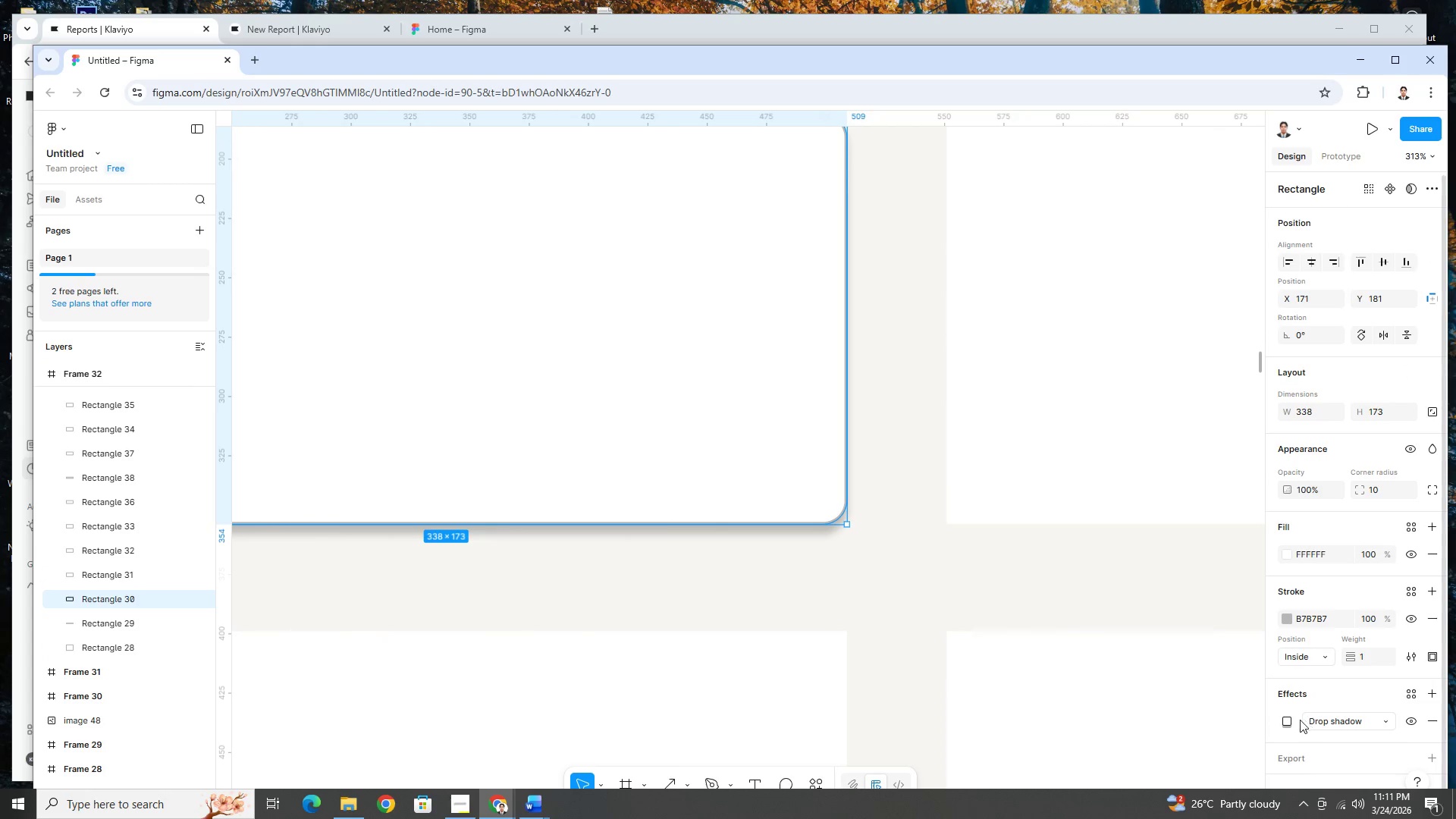 
left_click([1285, 720])
 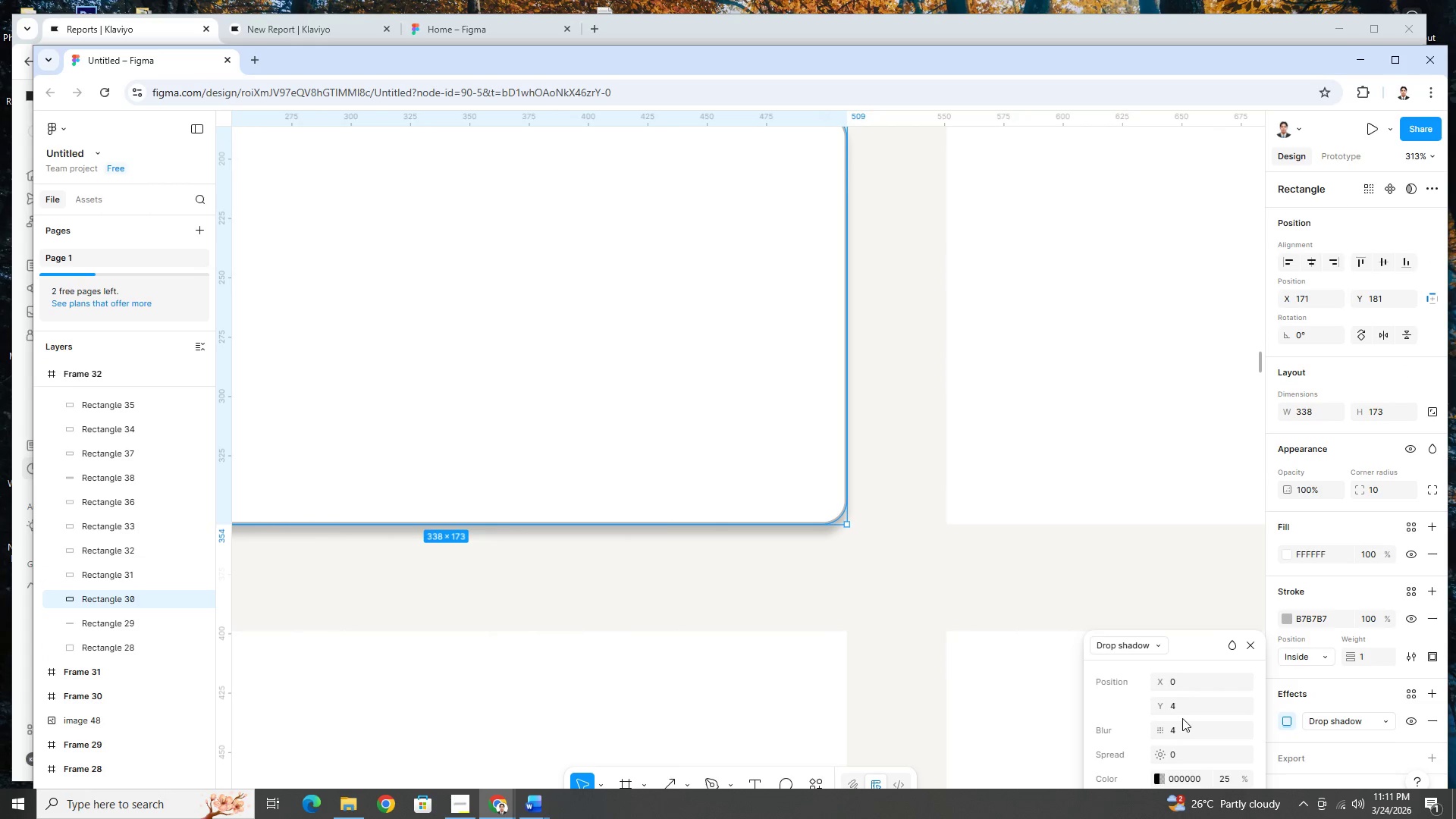 
scroll: coordinate [1363, 639], scroll_direction: down, amount: 8.0
 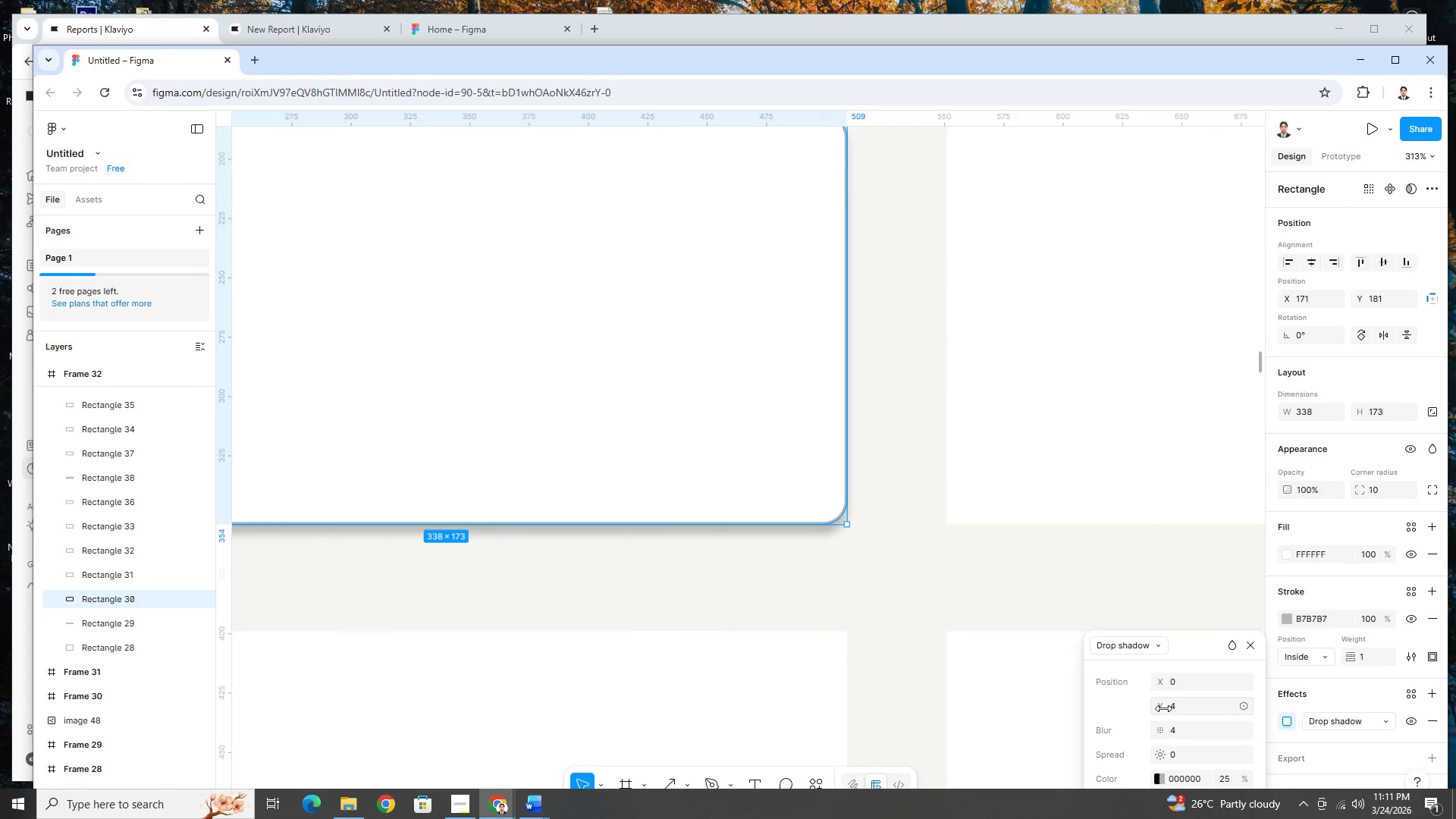 
left_click_drag(start_coordinate=[1163, 708], to_coordinate=[736, 462])
 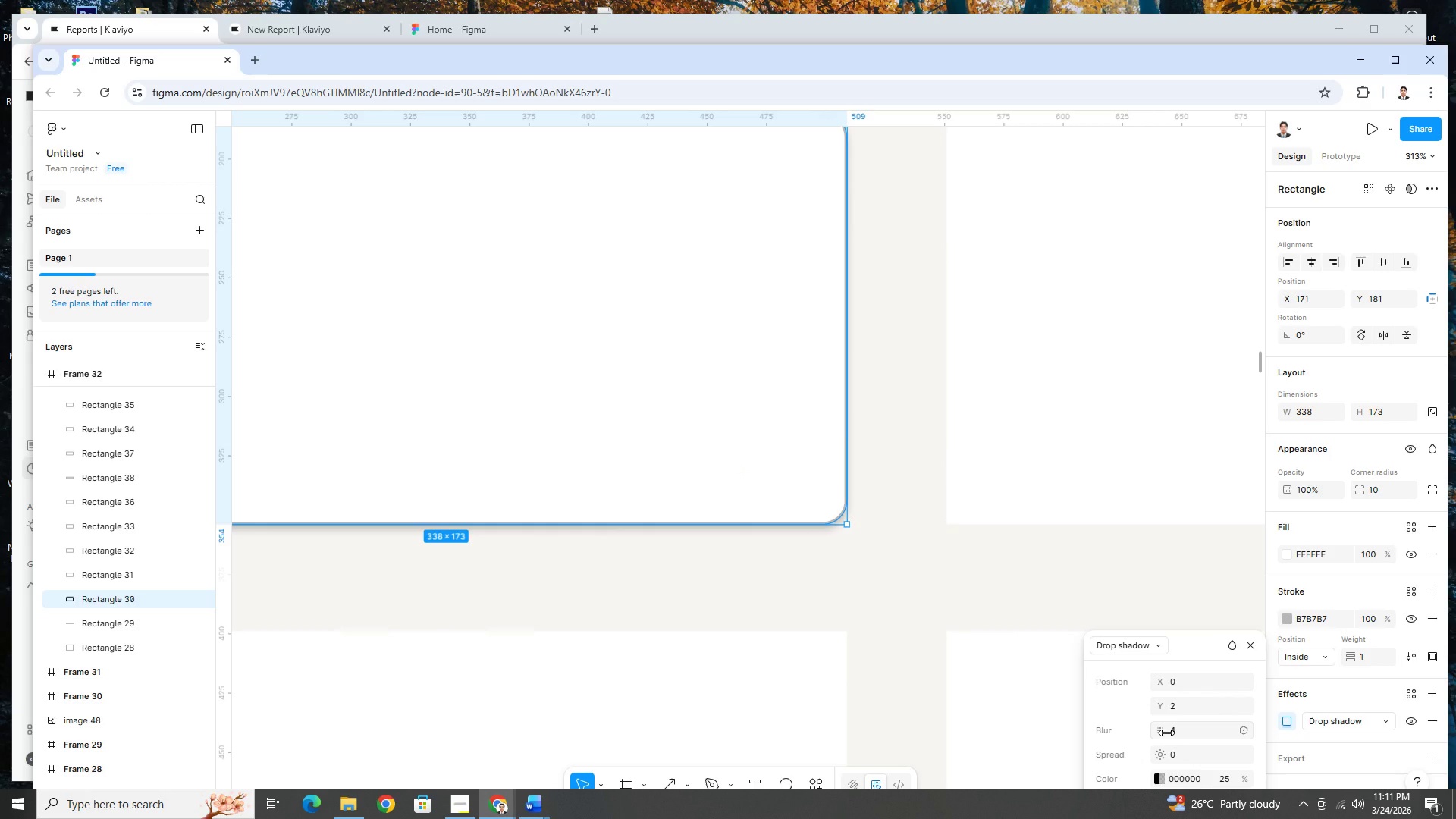 
left_click([908, 566])
 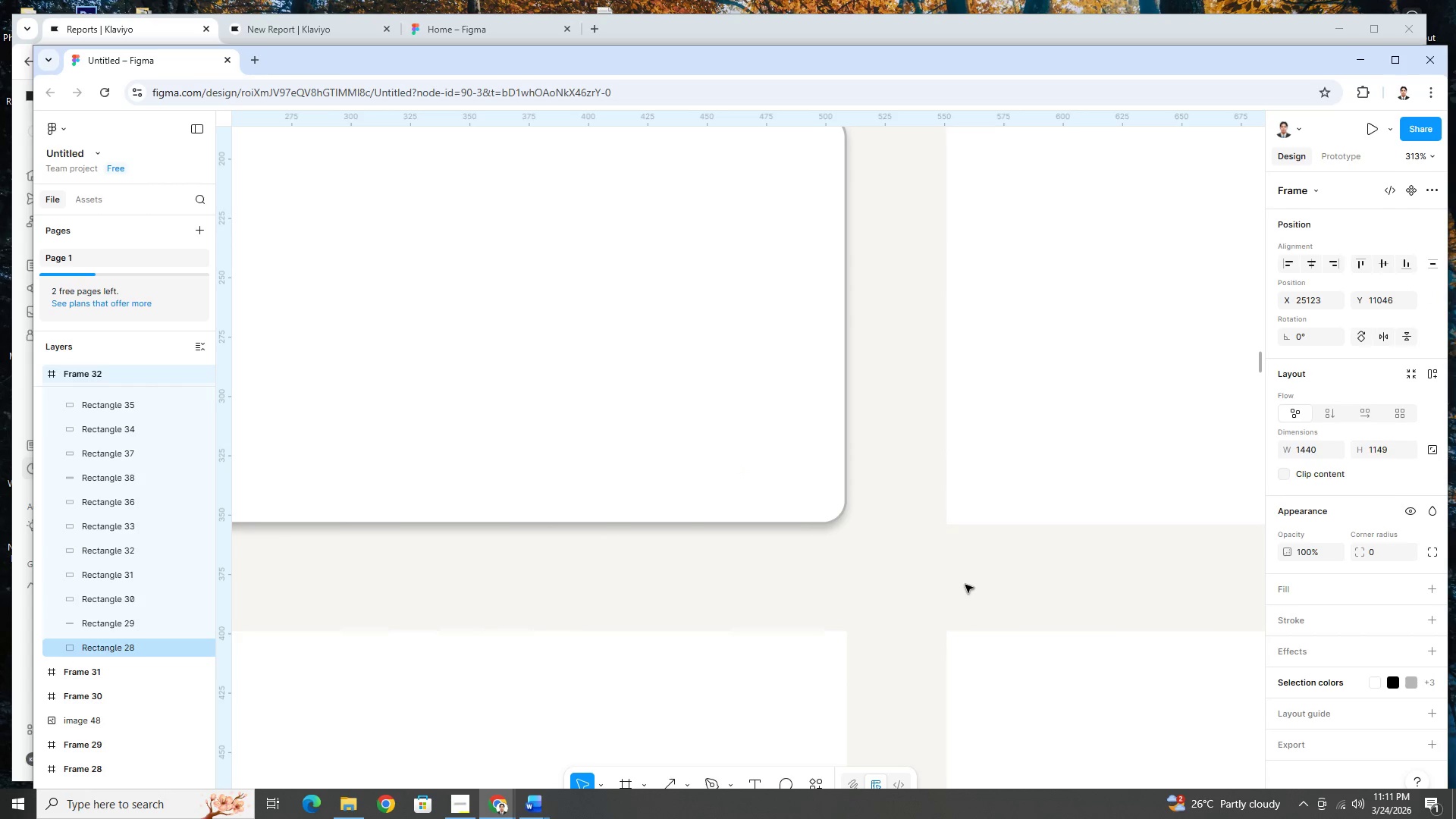 
left_click([770, 505])
 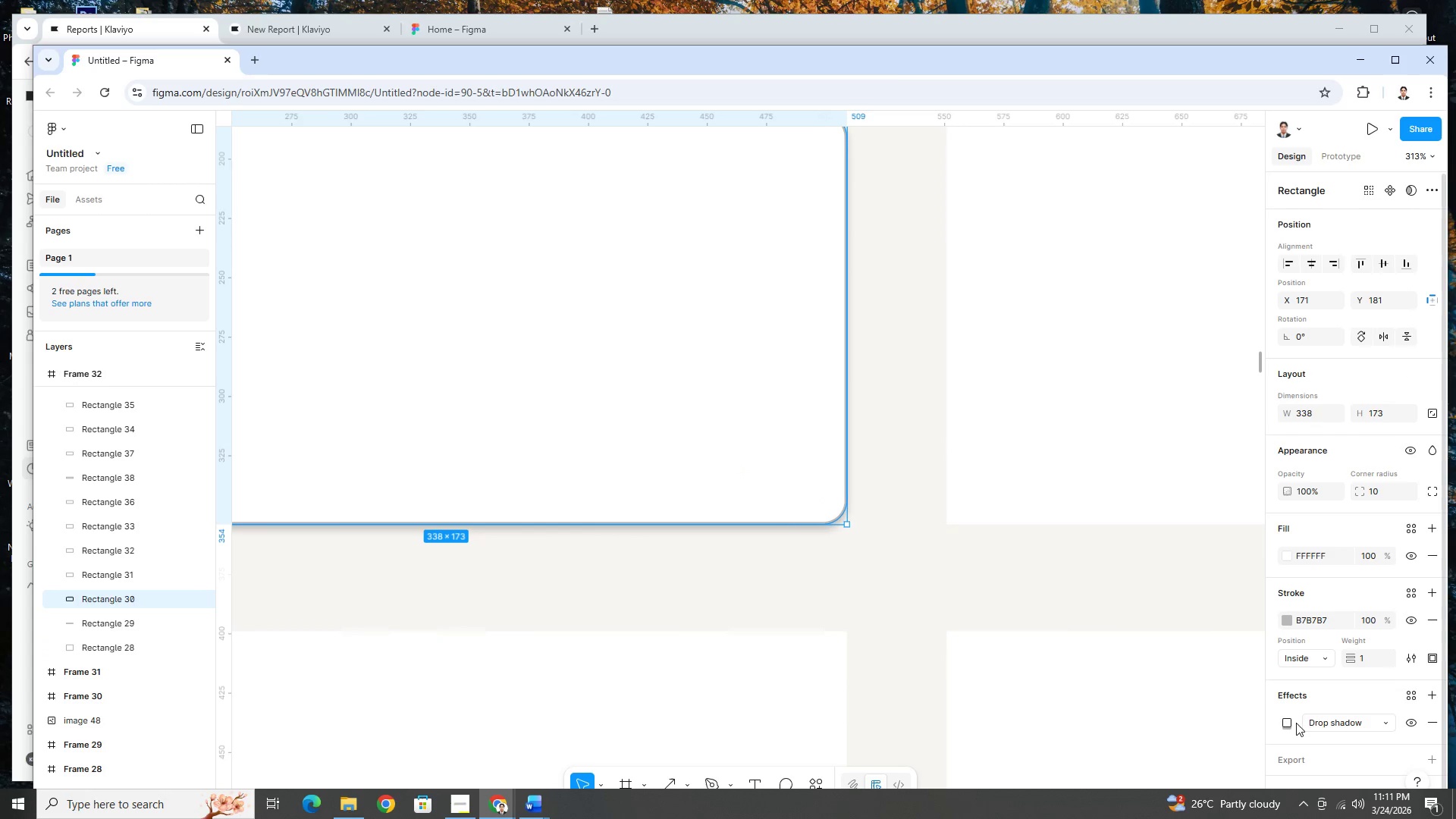 
left_click([1293, 723])
 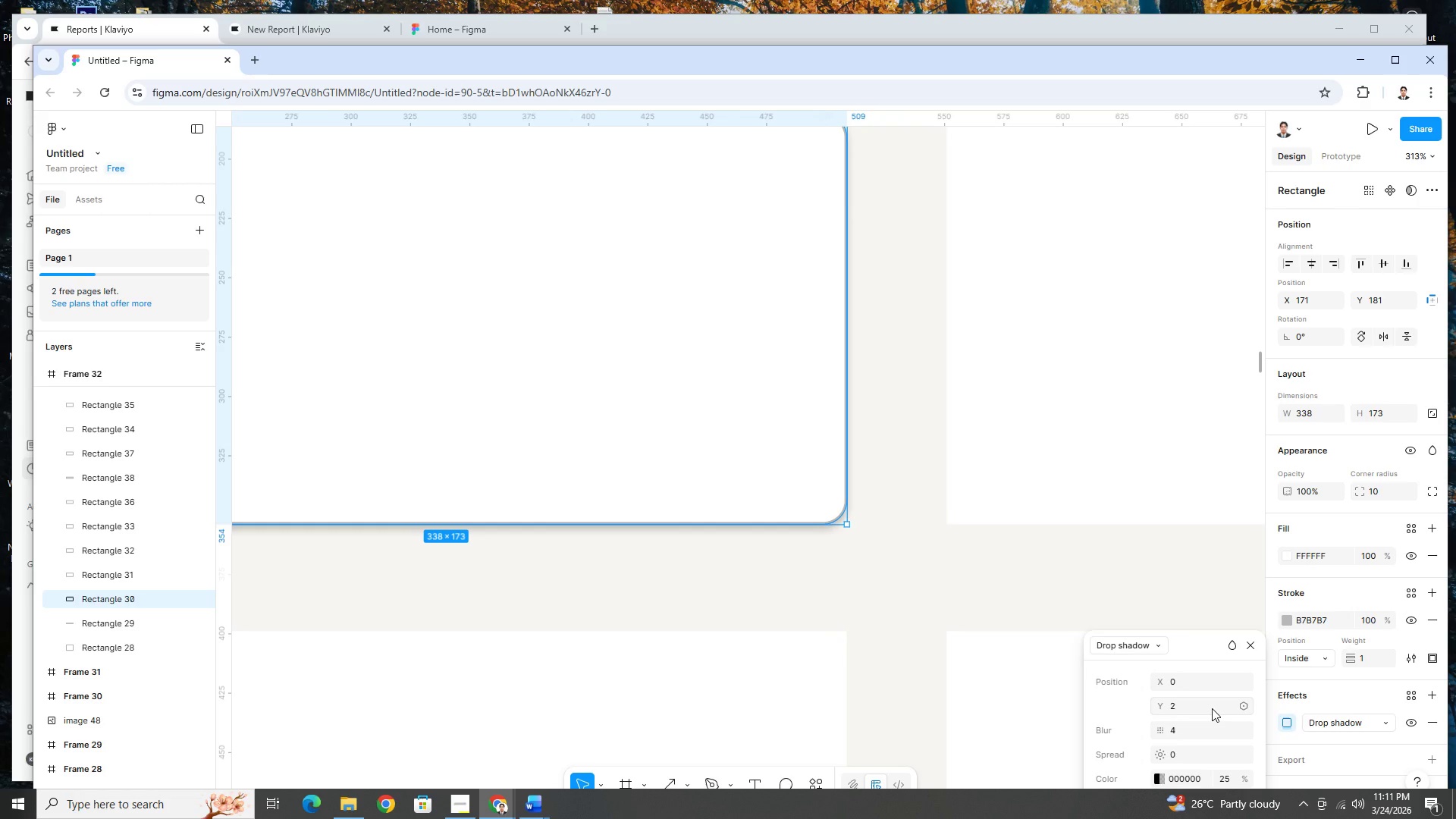 
scroll: coordinate [1212, 708], scroll_direction: down, amount: 4.0
 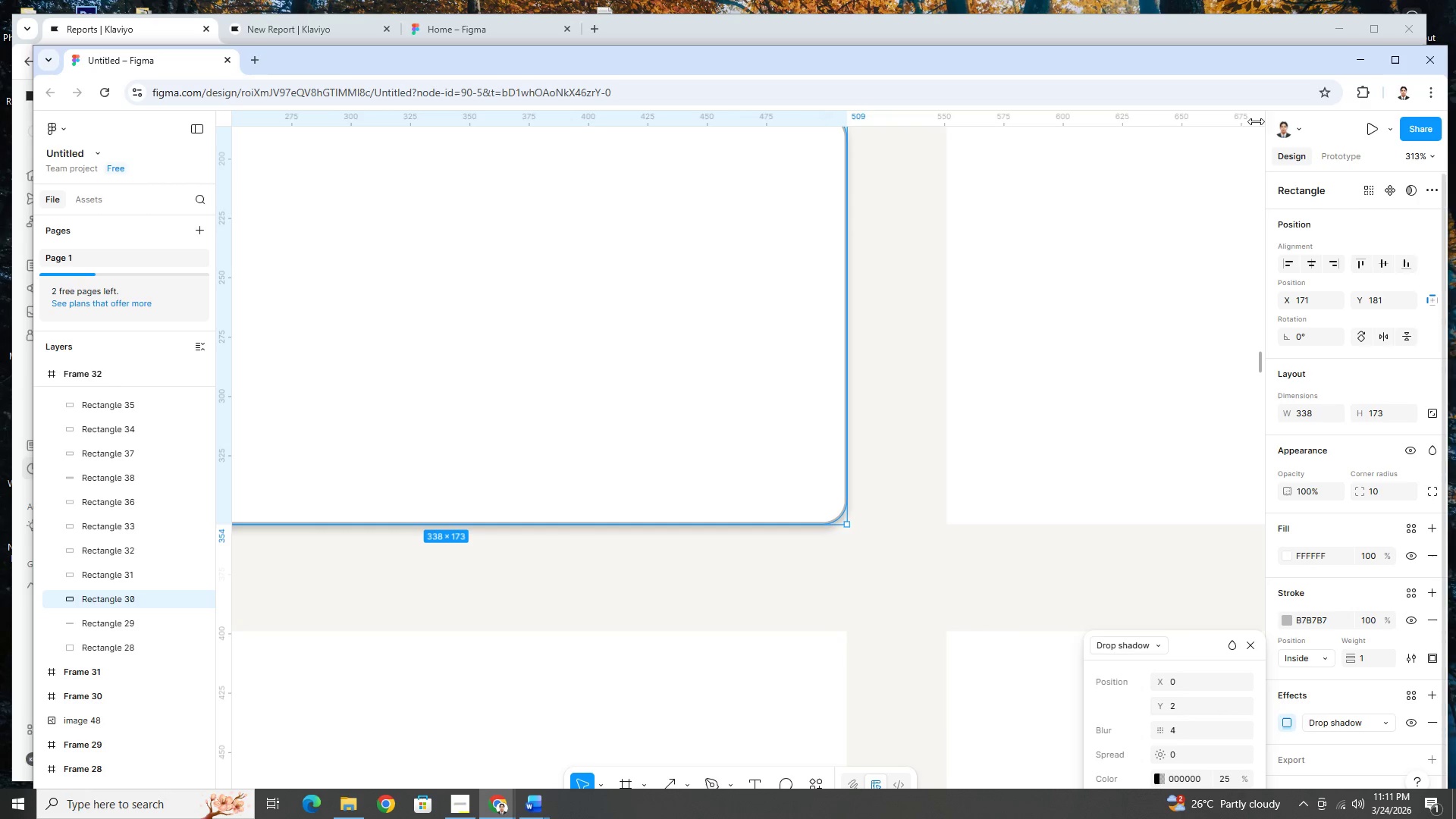 
left_click_drag(start_coordinate=[1250, 58], to_coordinate=[1250, 41])
 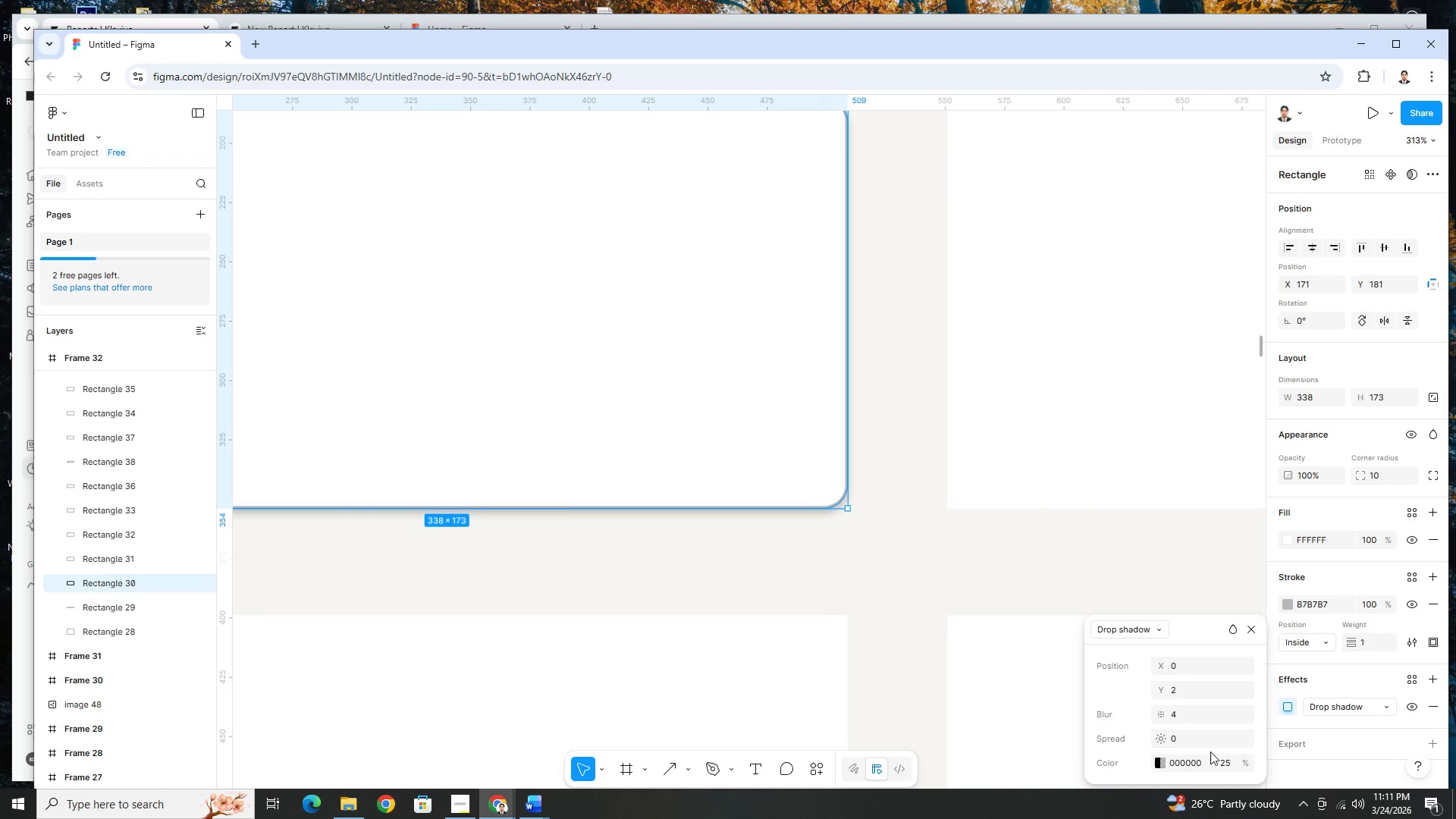 
left_click([1202, 761])
 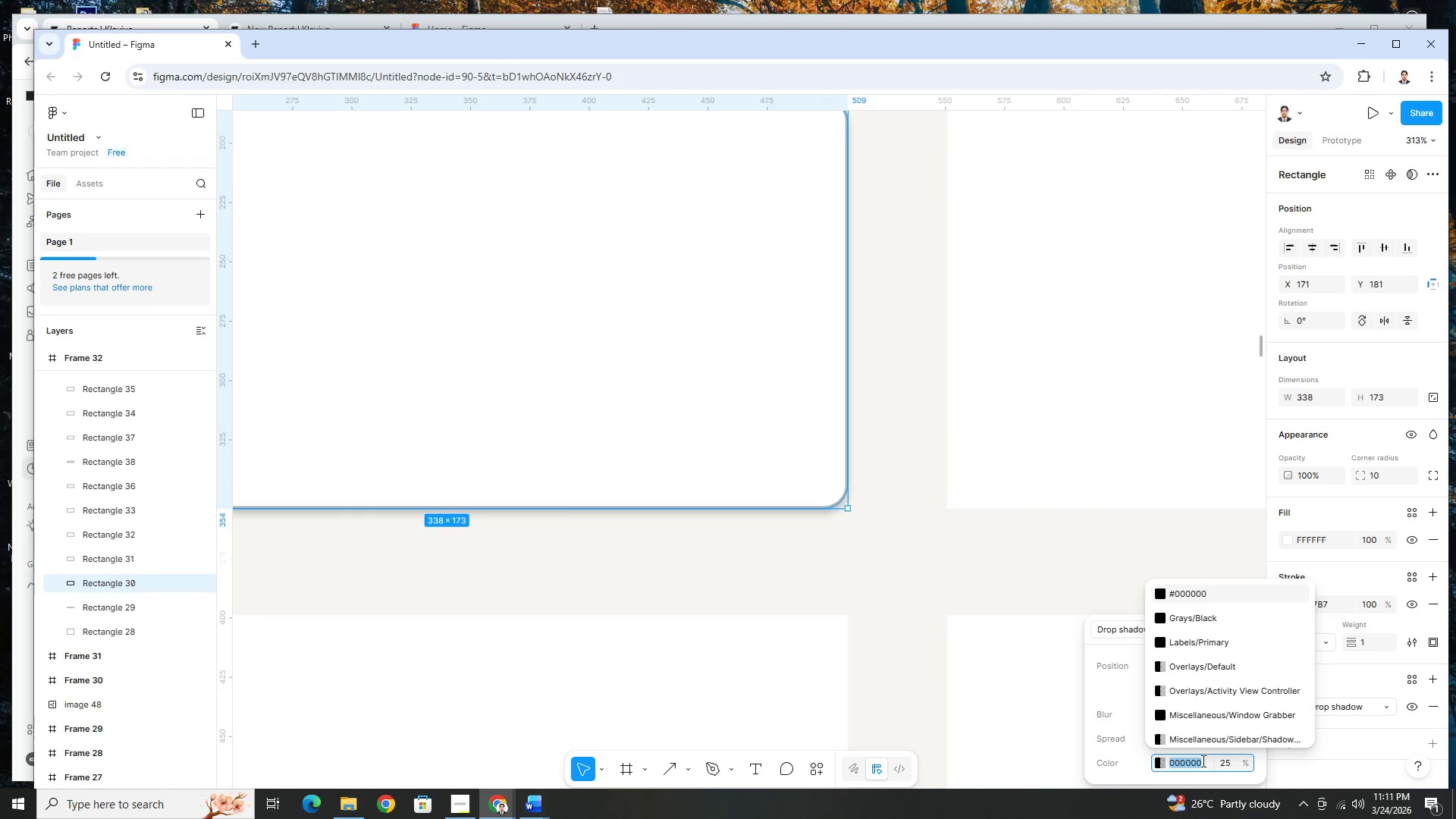 
key(Control+V)
 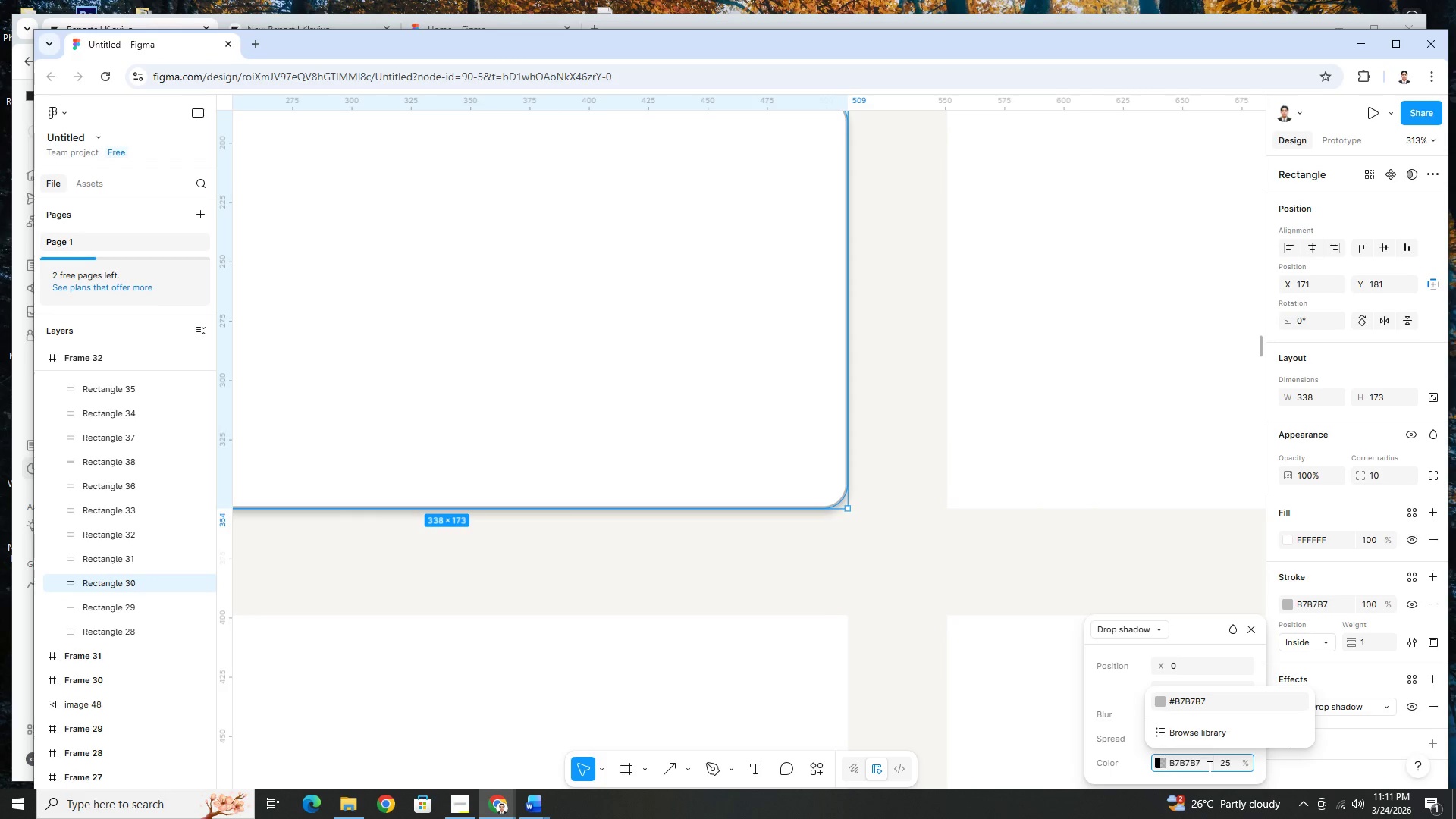 
key(NumpadEnter)
 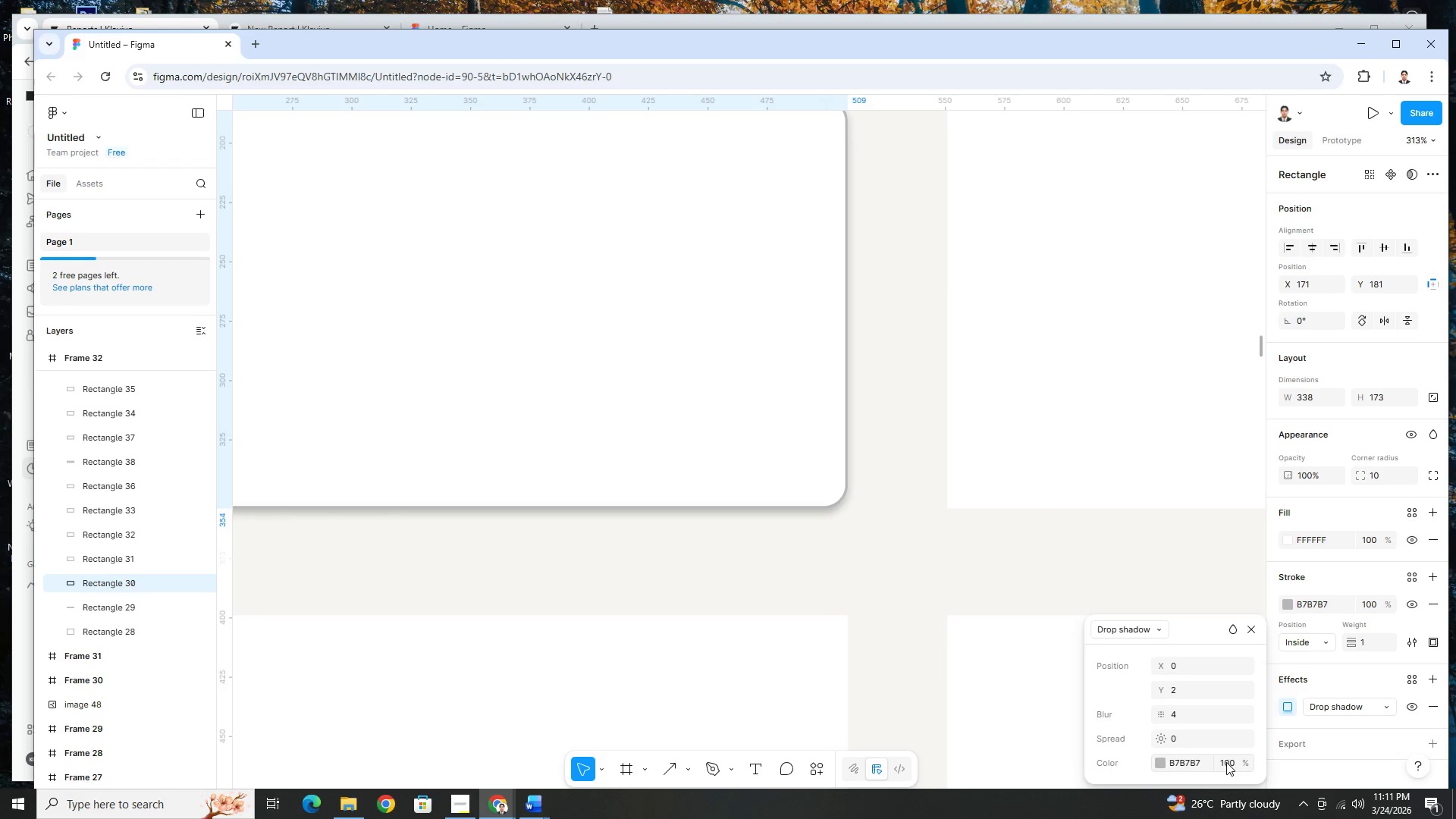 
left_click([1226, 762])
 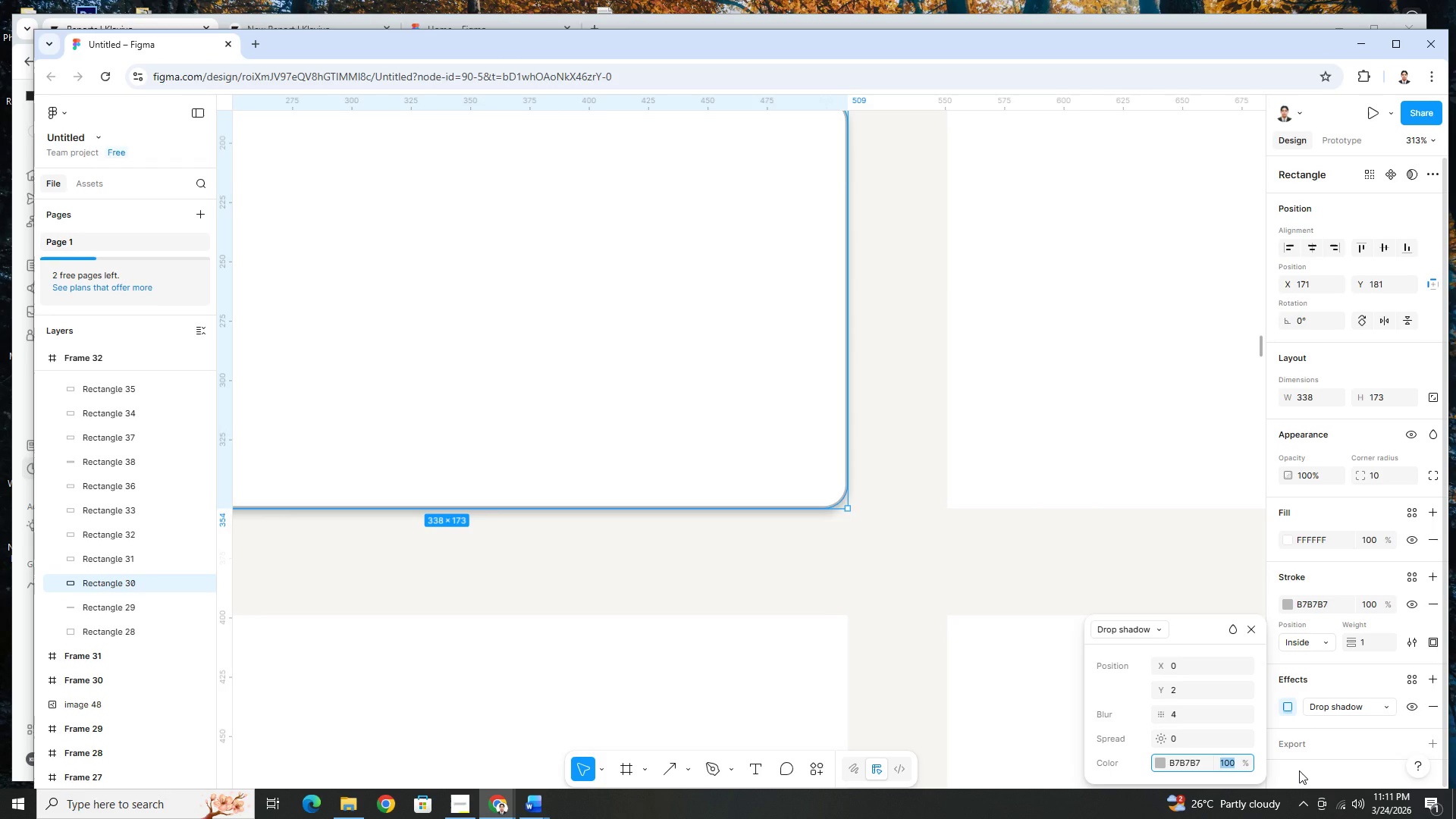 
key(Numpad2)
 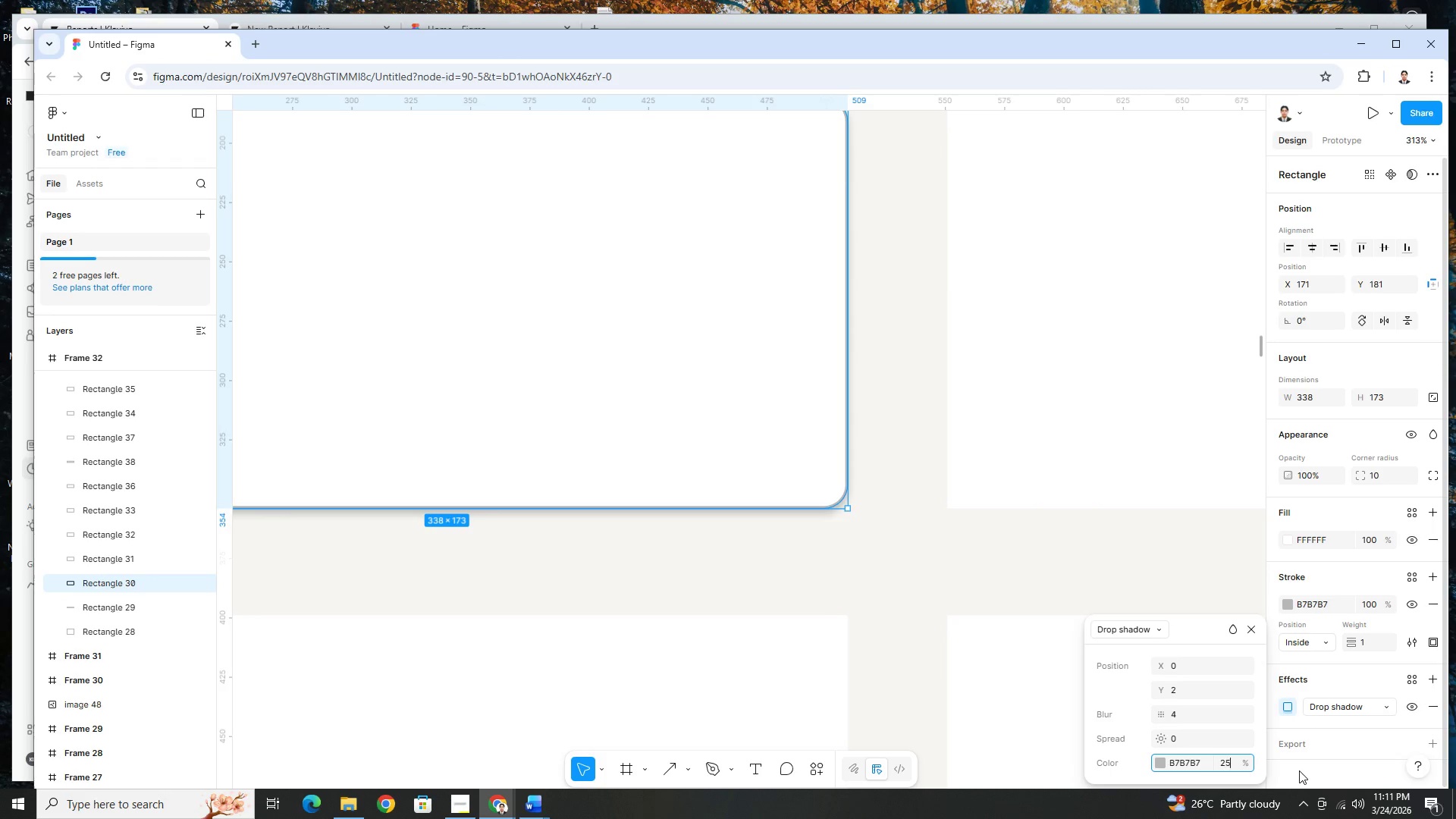 
key(Numpad5)
 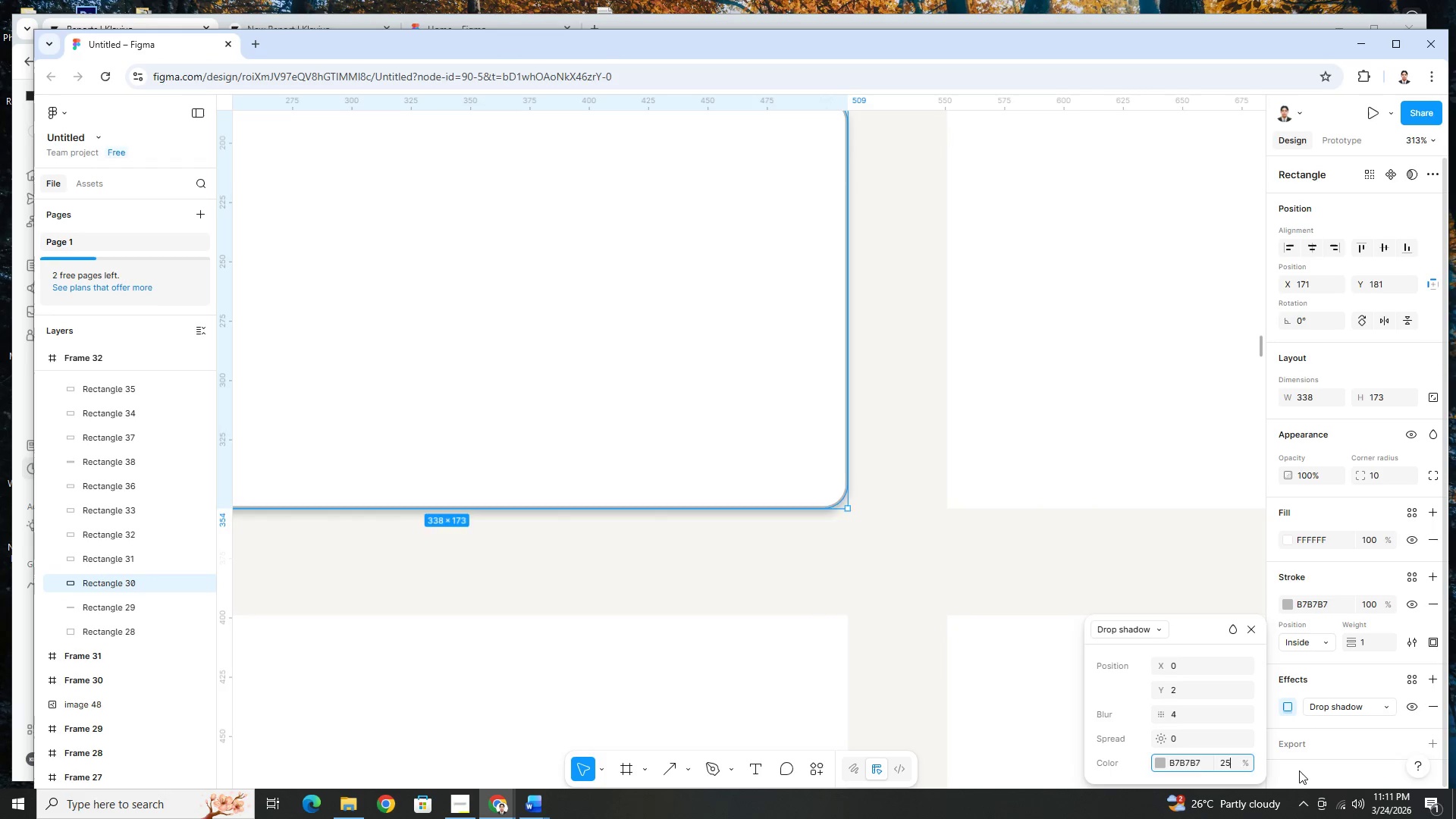 
key(NumpadEnter)
 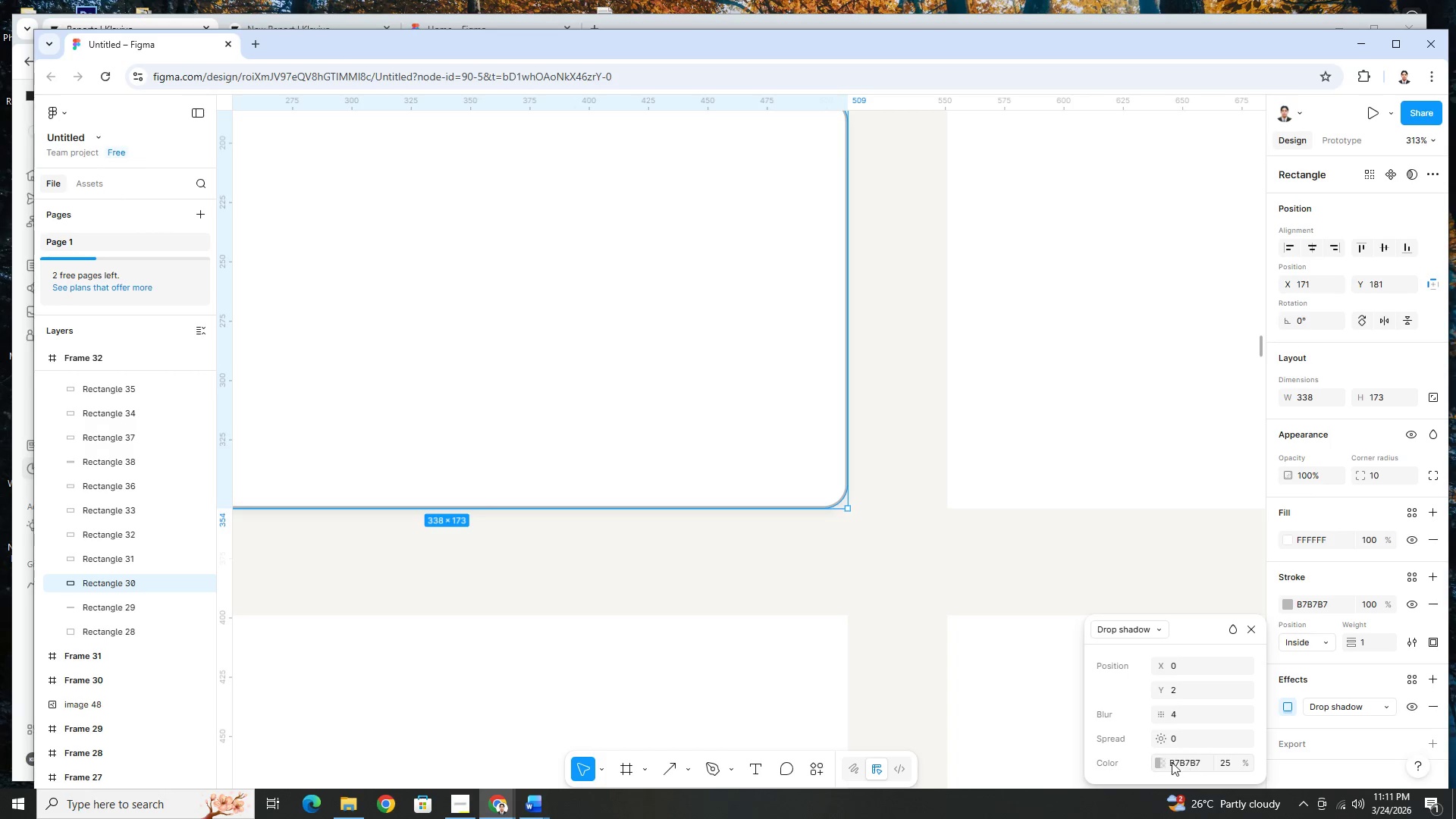 
left_click([1159, 766])
 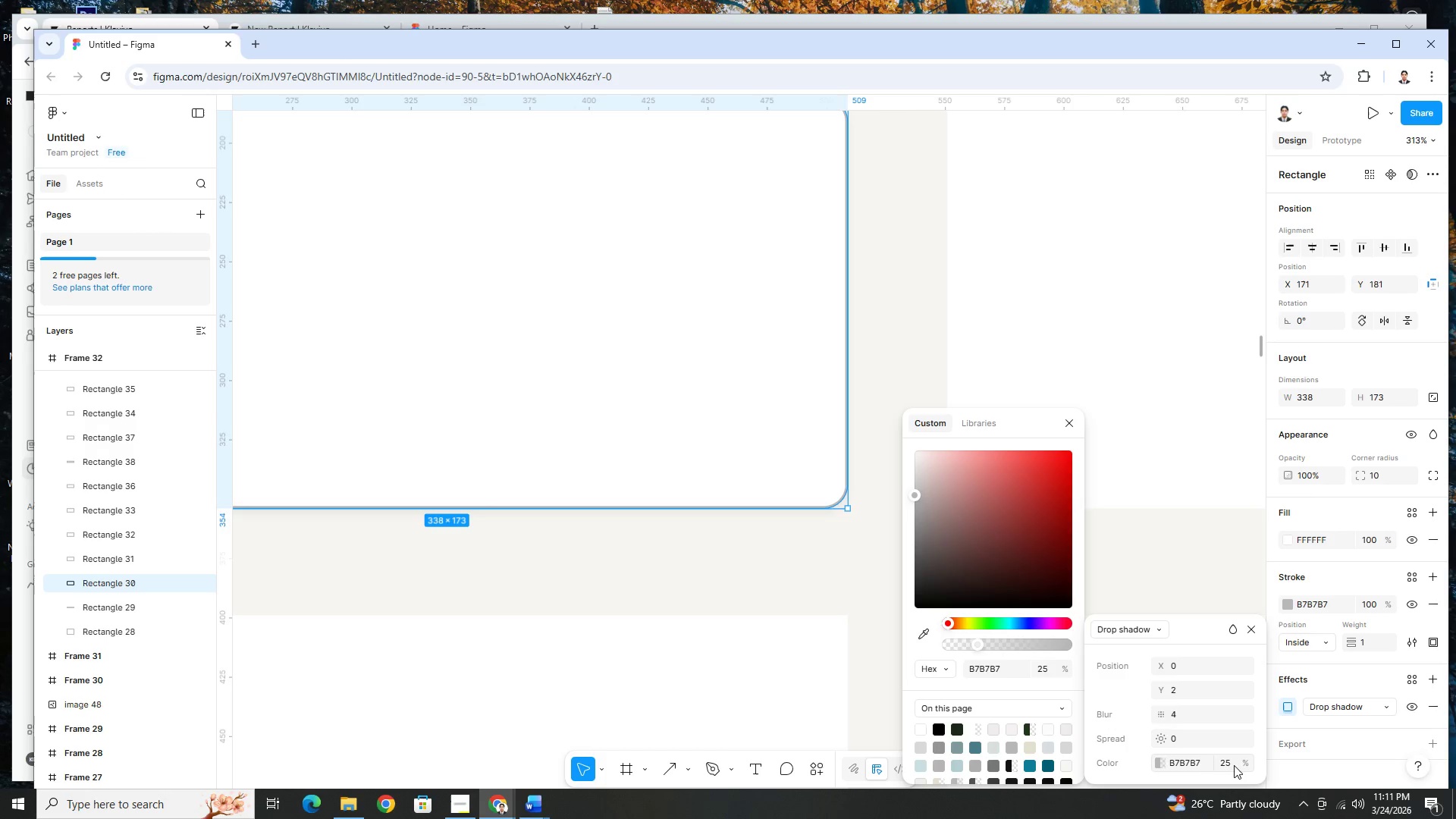 
double_click([1232, 764])
 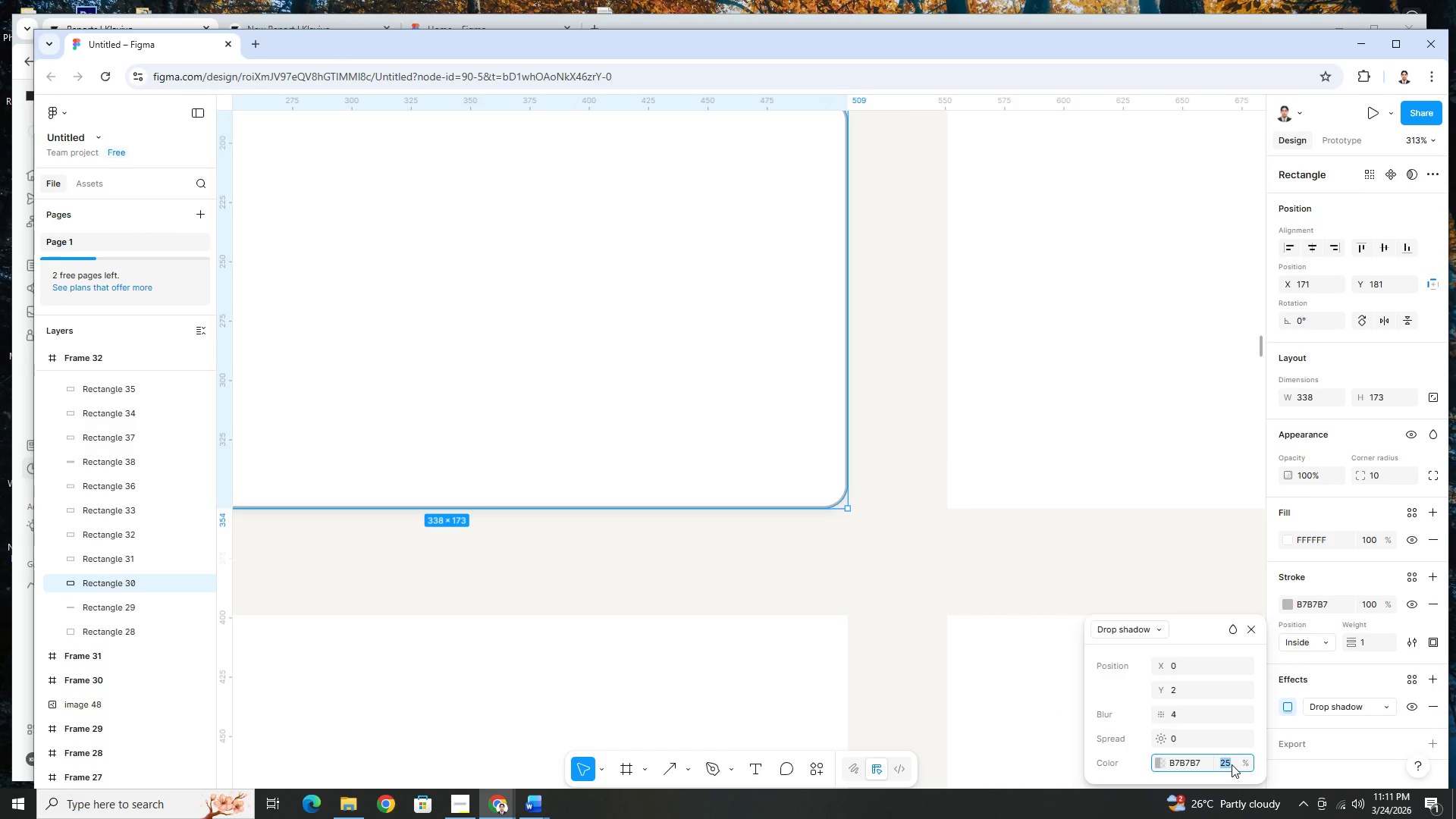 
key(Numpad5)
 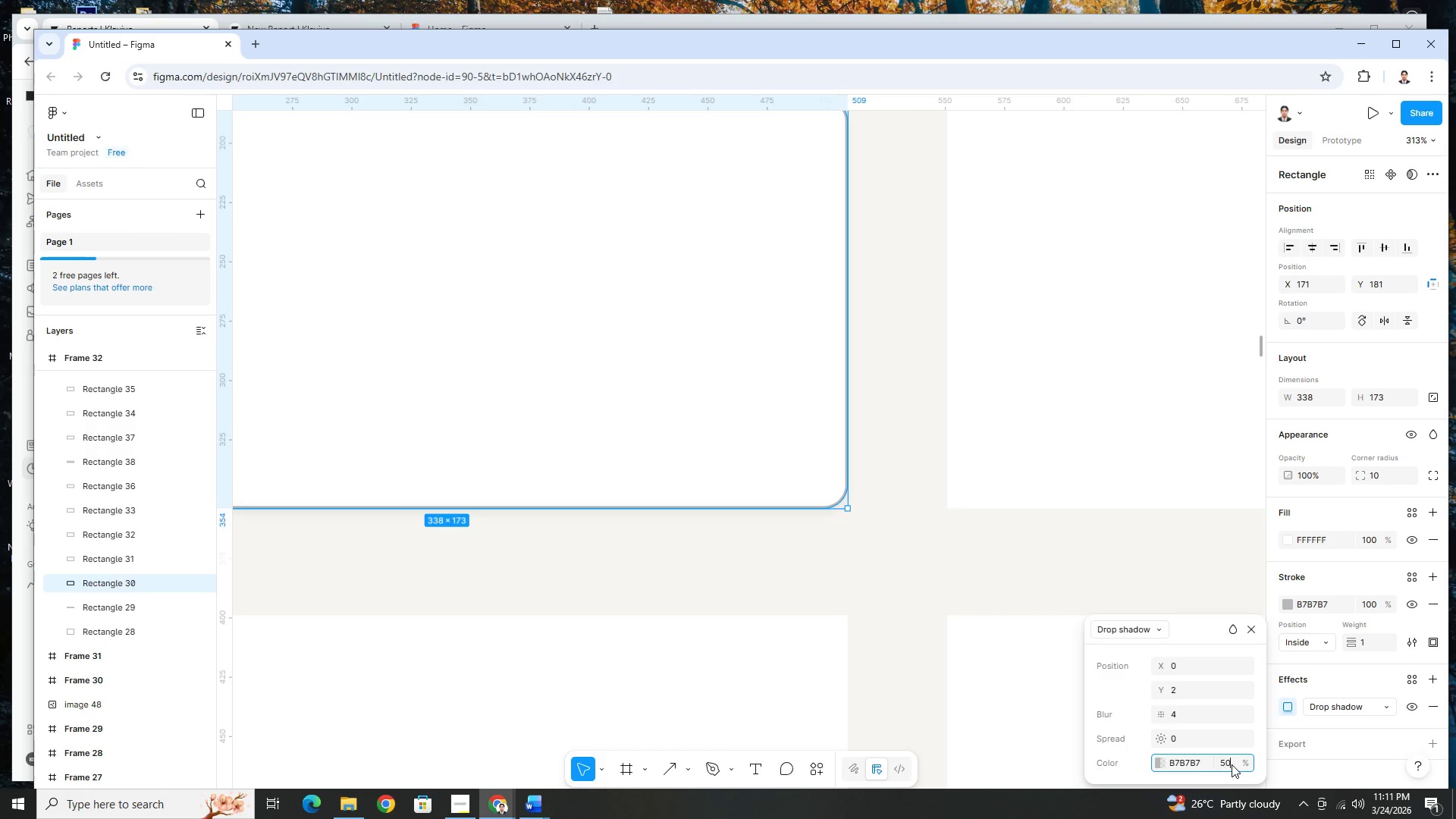 
key(Numpad0)
 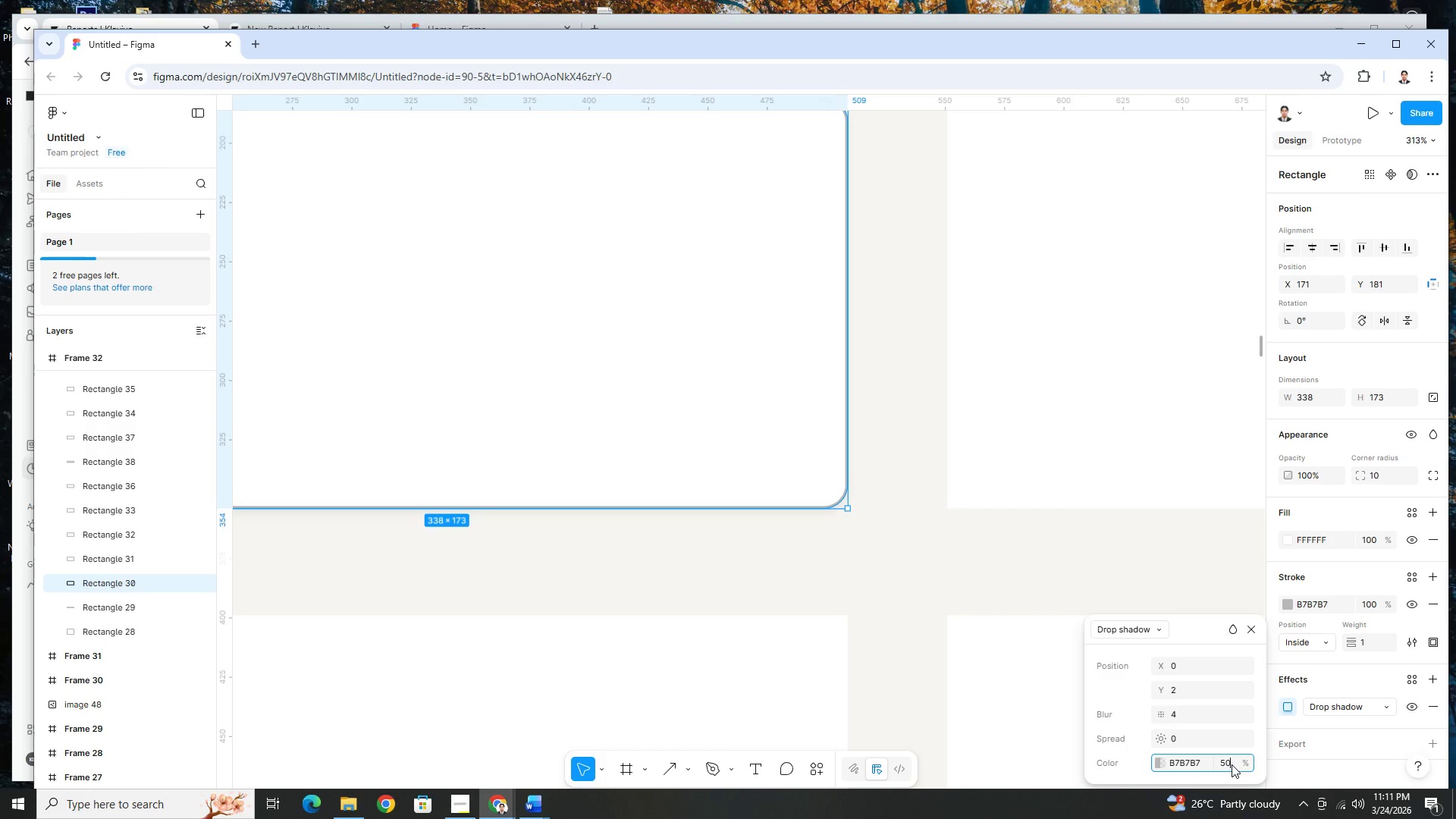 
key(NumpadEnter)
 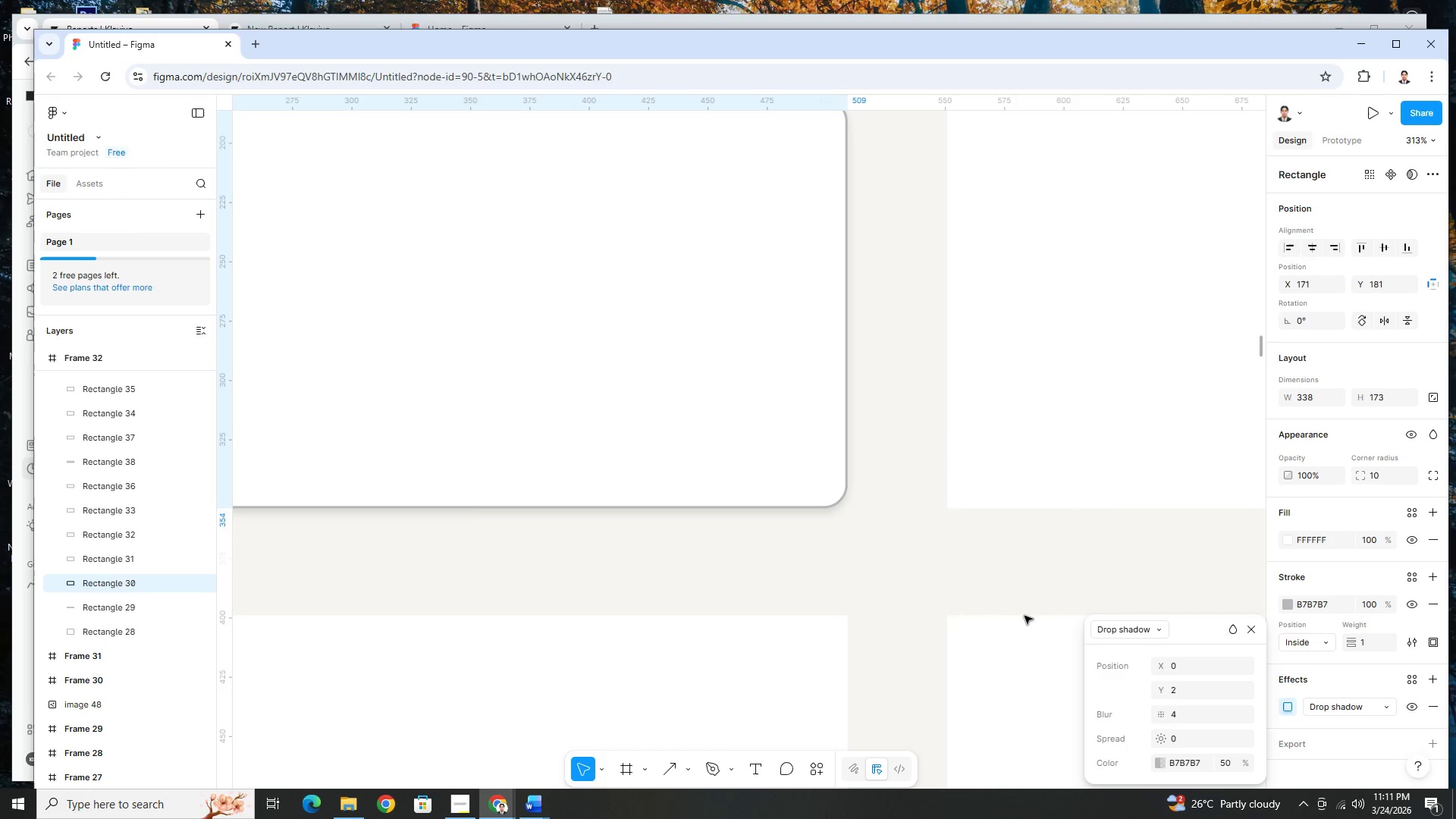 
hold_key(key=ControlLeft, duration=0.58)
 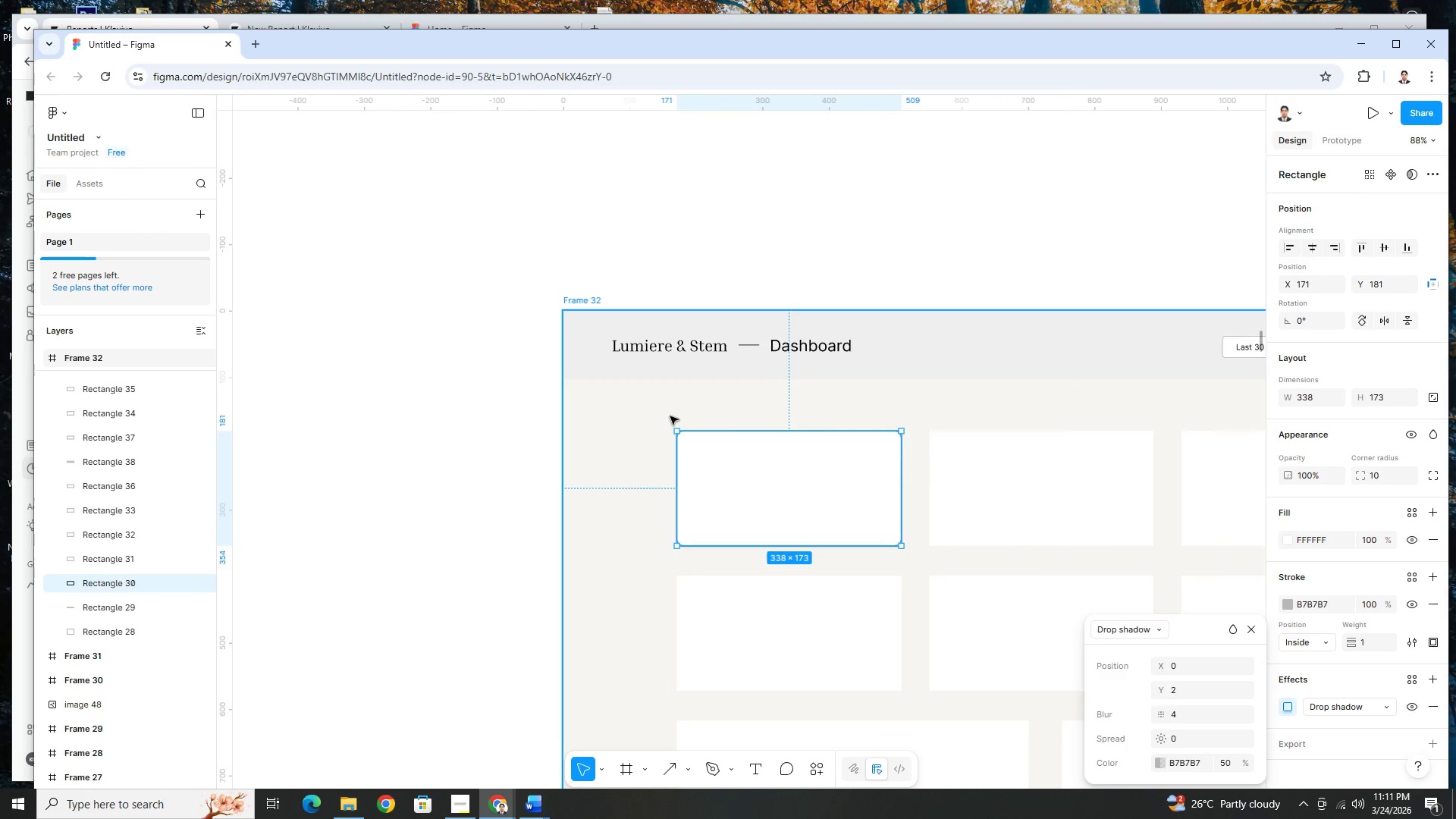 
left_click([670, 416])
 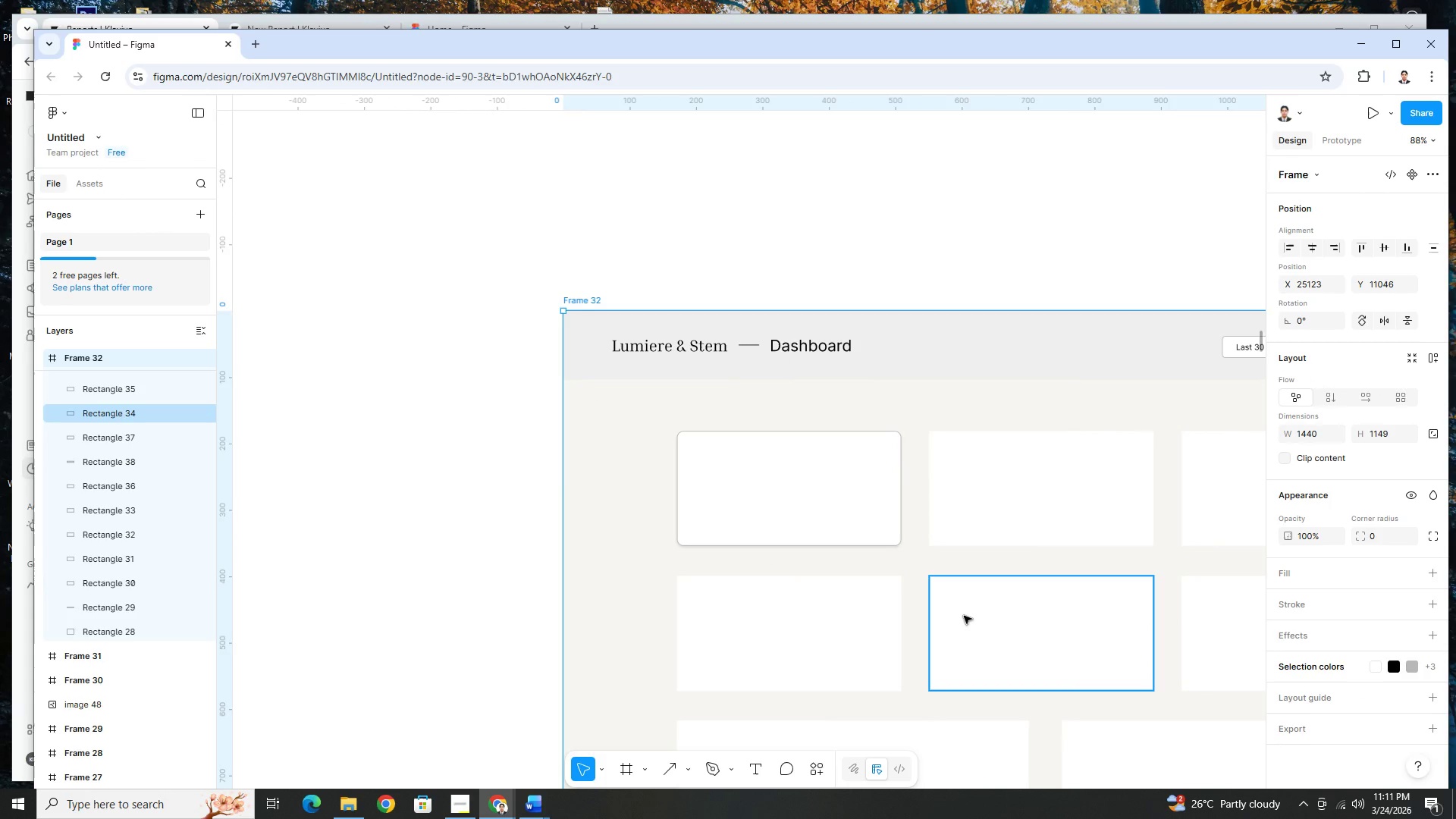 
scroll: coordinate [924, 563], scroll_direction: down, amount: 12.0
 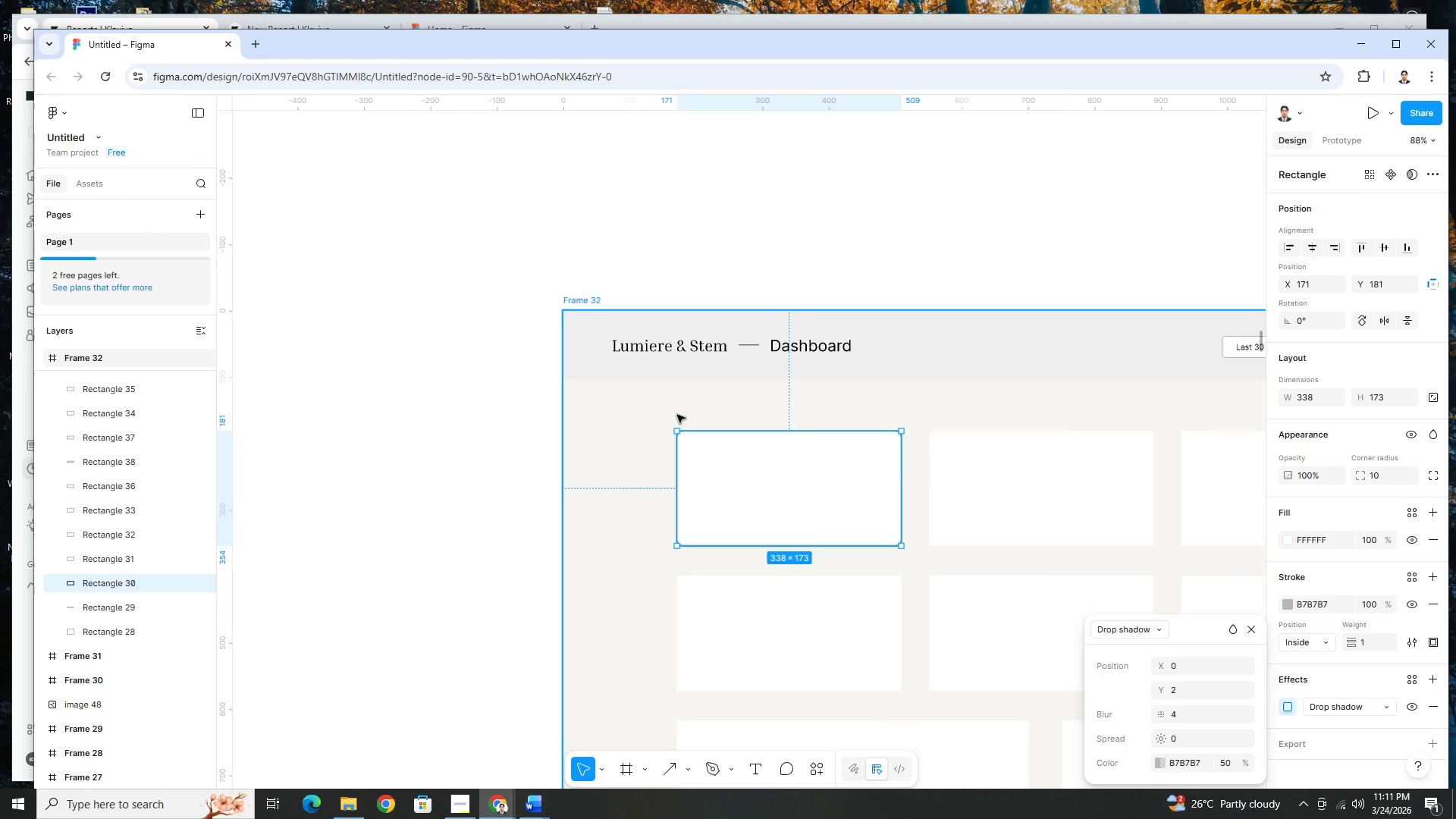 
hold_key(key=ControlLeft, duration=1.31)
hold_key(key=ControlLeft, duration=0.41)
scroll: coordinate [914, 624], scroll_direction: up, amount: 9.0
 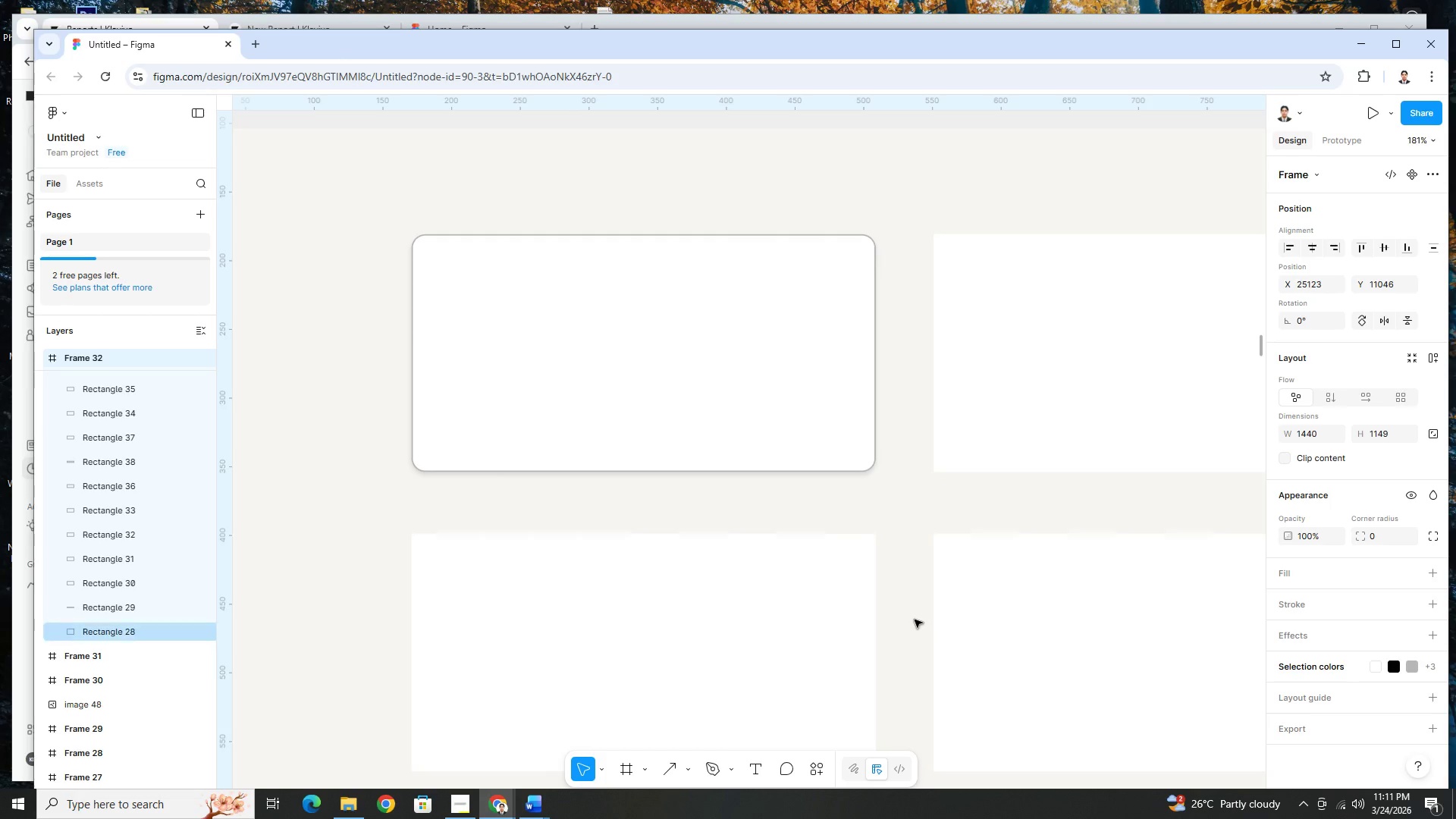 
hold_key(key=ControlLeft, duration=0.52)
scroll: coordinate [925, 423], scroll_direction: up, amount: 4.0
 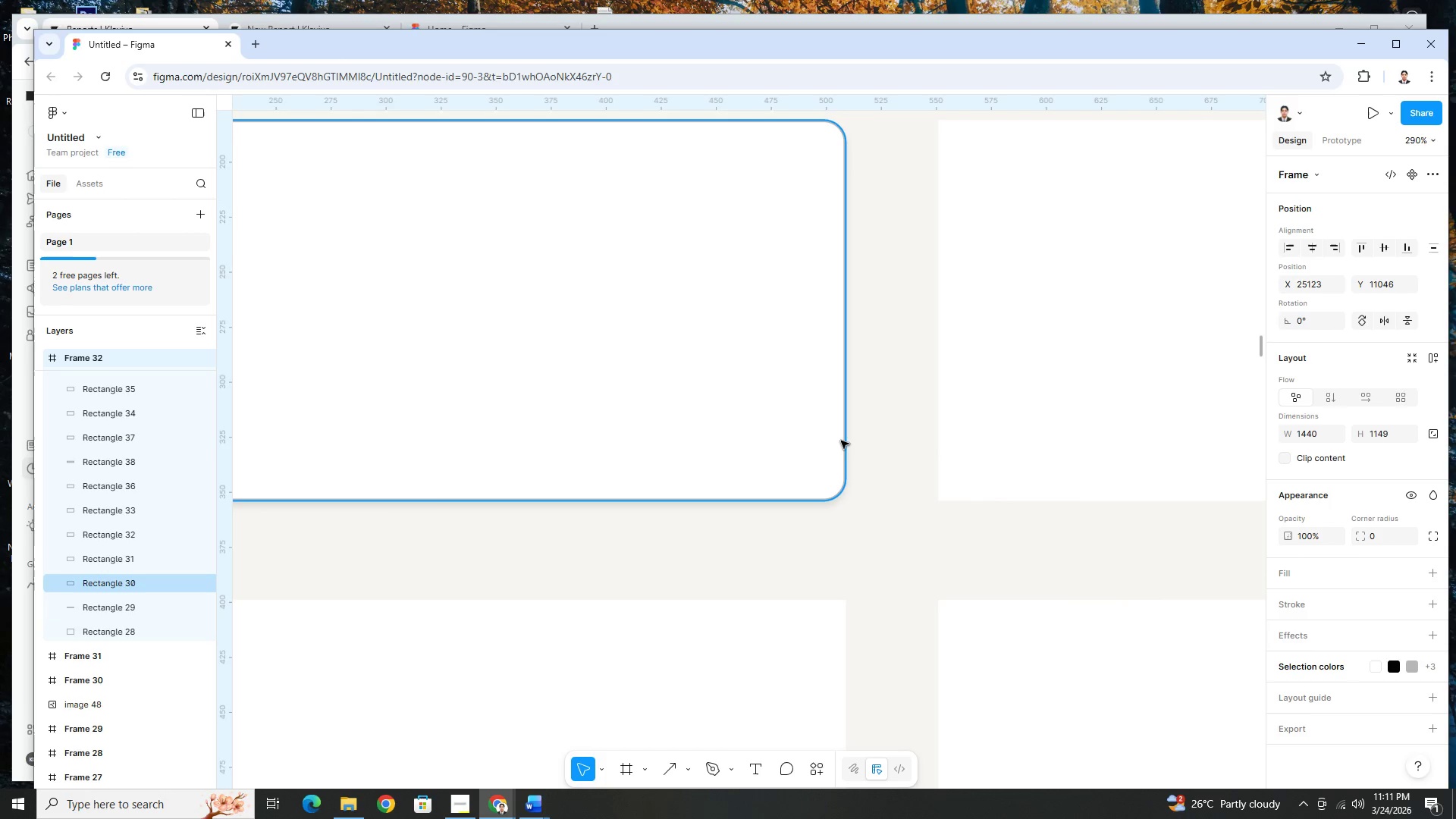 
left_click([842, 441])
 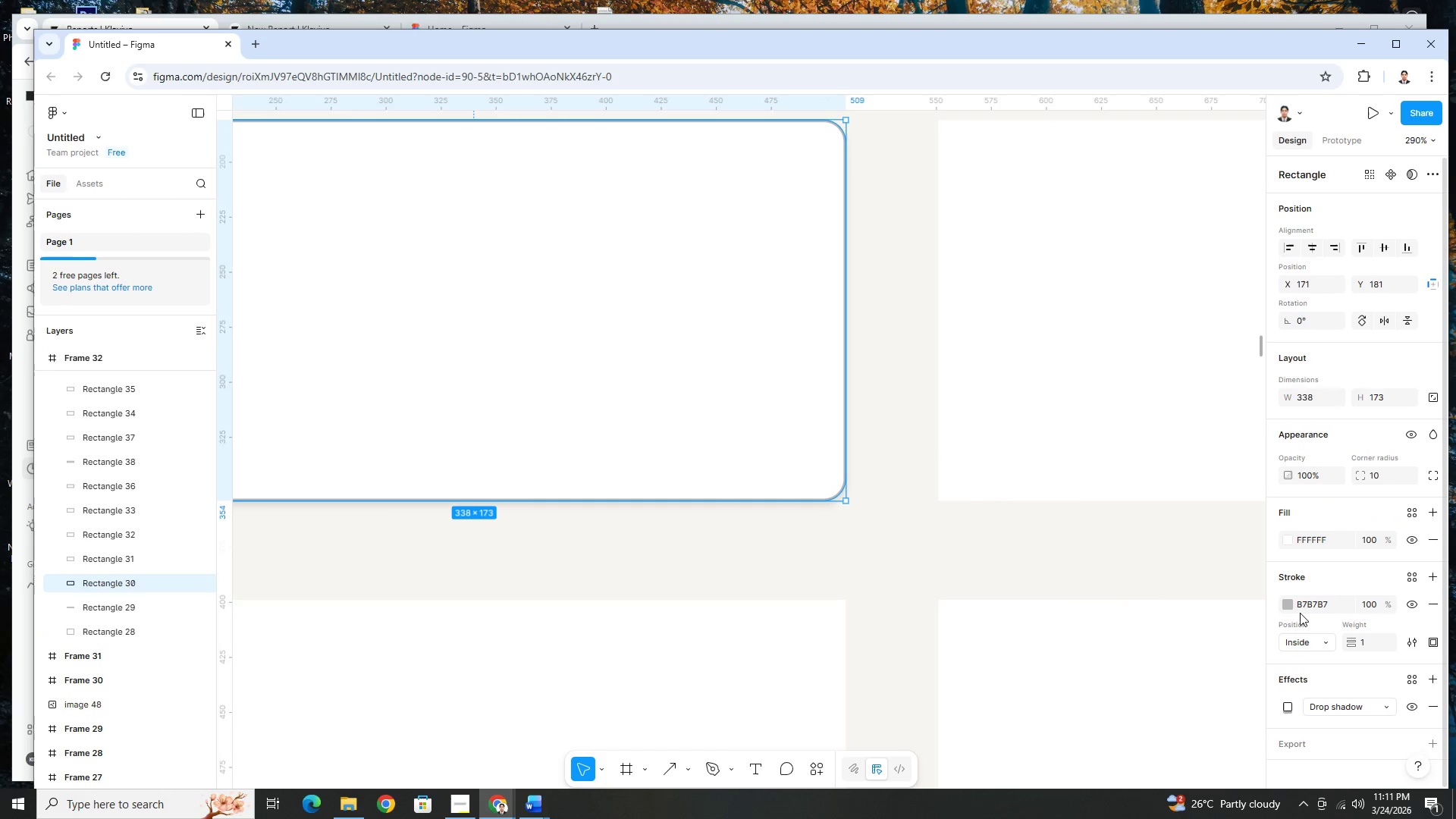 
left_click([1286, 604])
 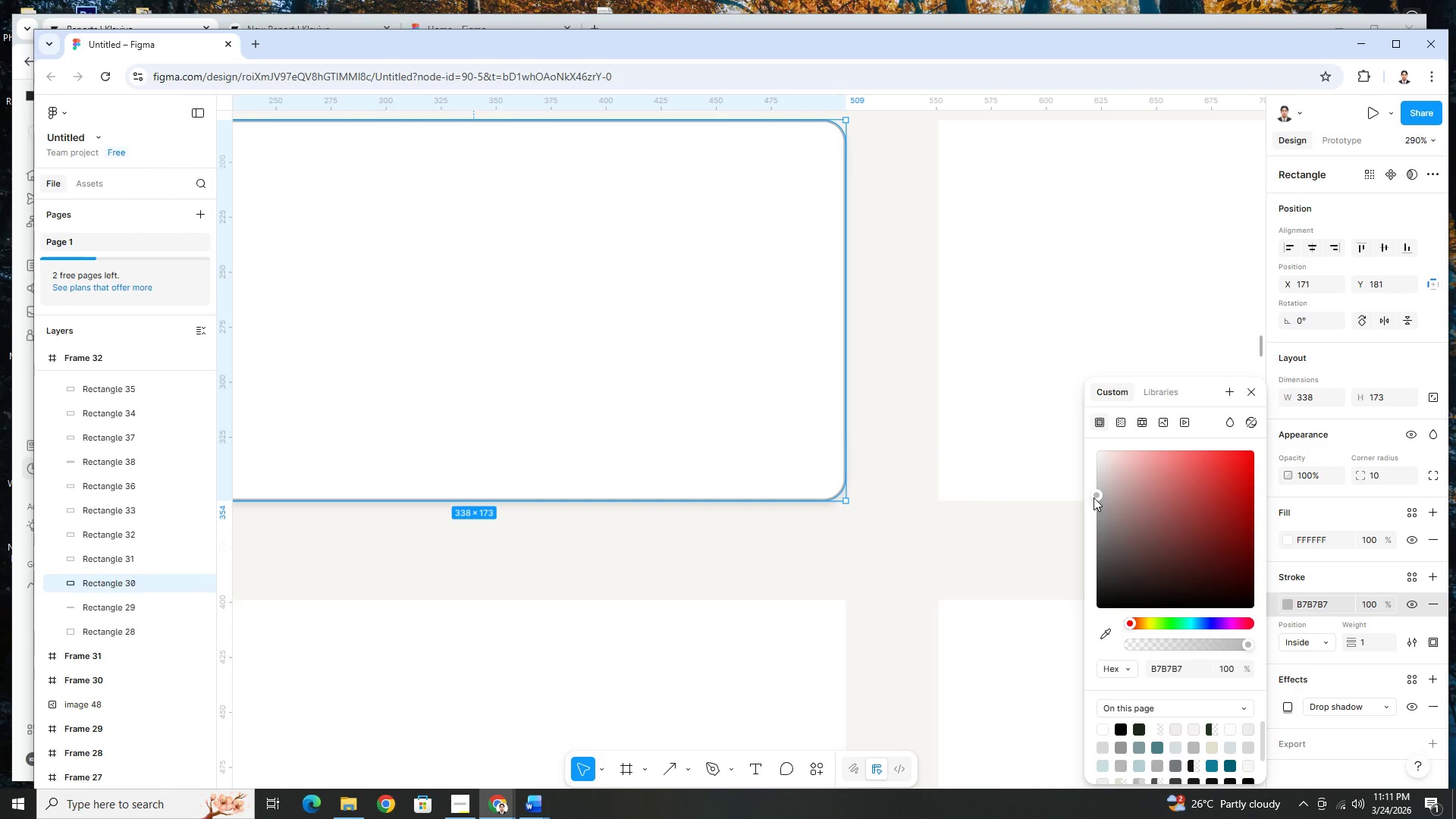 
left_click_drag(start_coordinate=[1097, 495], to_coordinate=[1096, 479])
 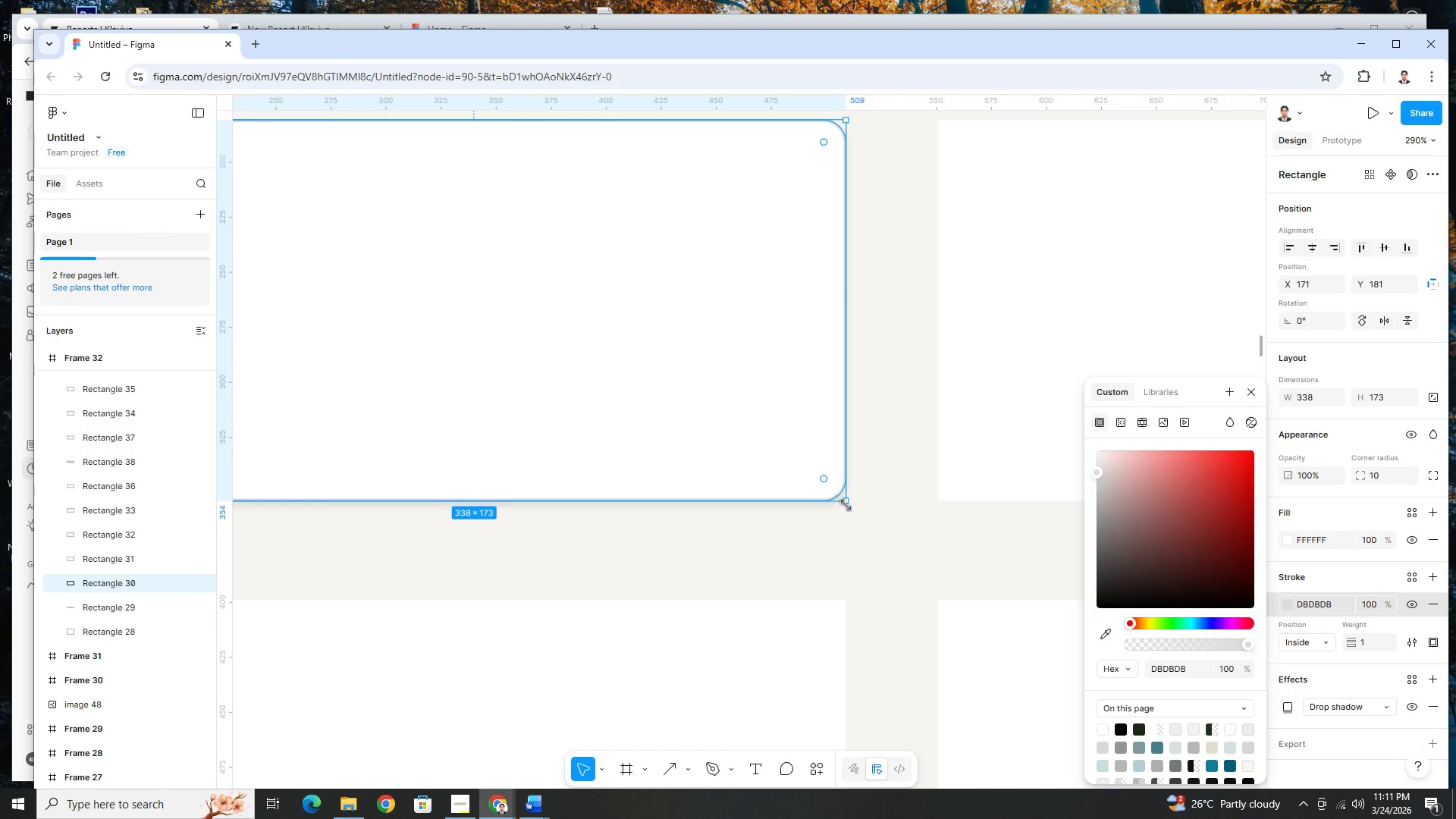 
left_click([915, 581])
 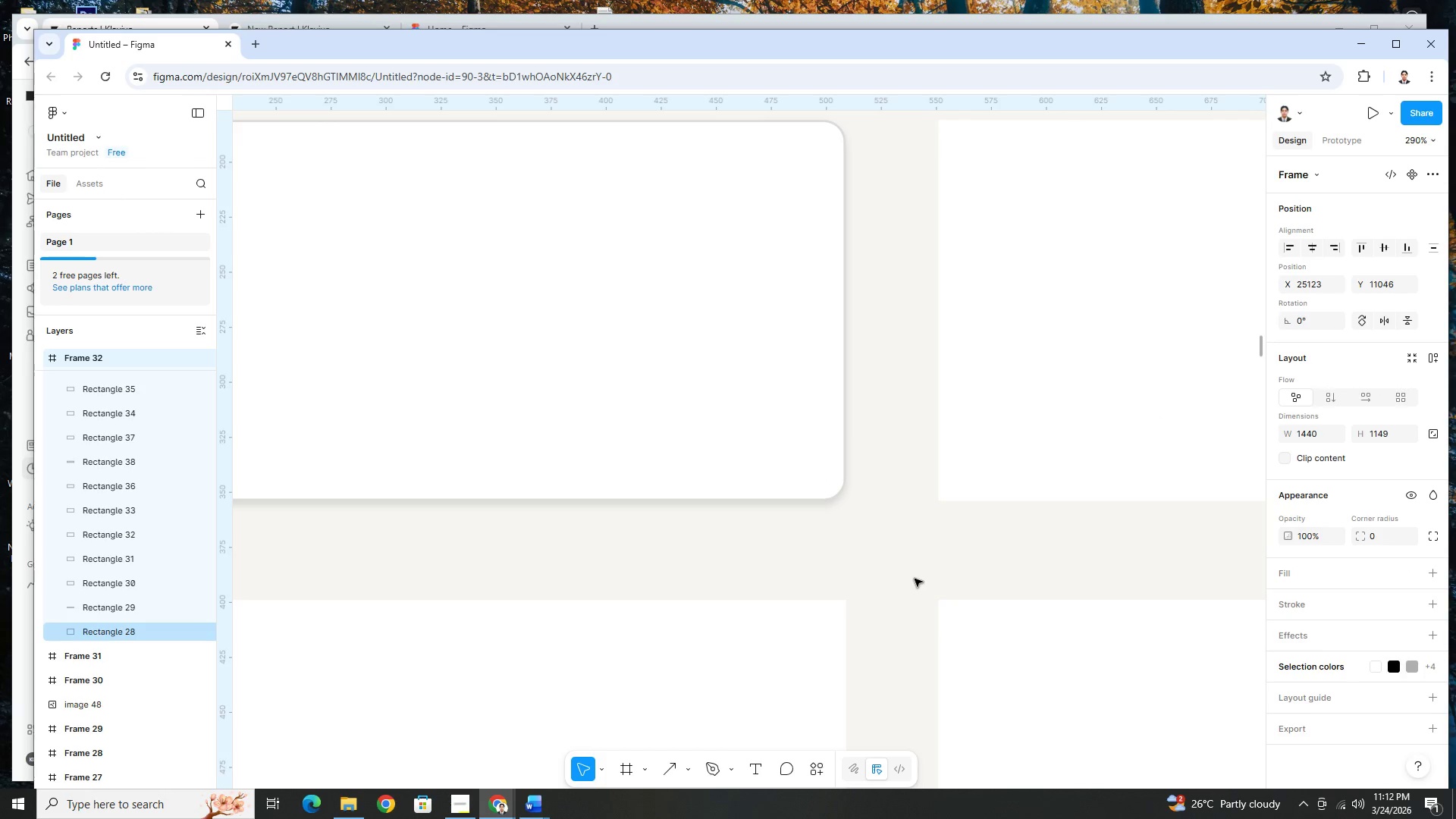 
hold_key(key=ControlLeft, duration=1.51)
scroll: coordinate [918, 579], scroll_direction: down, amount: 6.0
 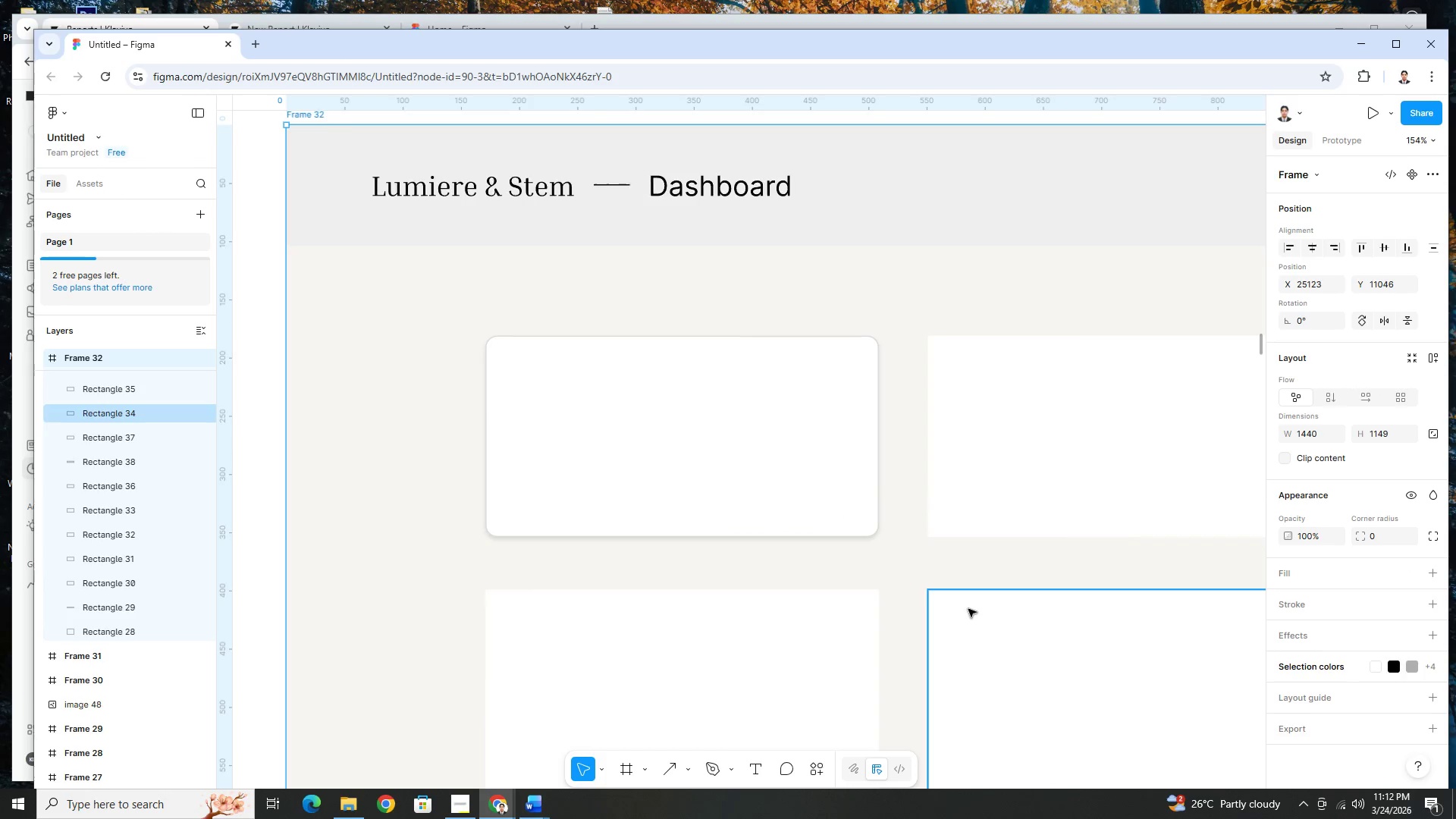 
hold_key(key=ControlLeft, duration=0.59)
scroll: coordinate [1102, 691], scroll_direction: down, amount: 6.0
 